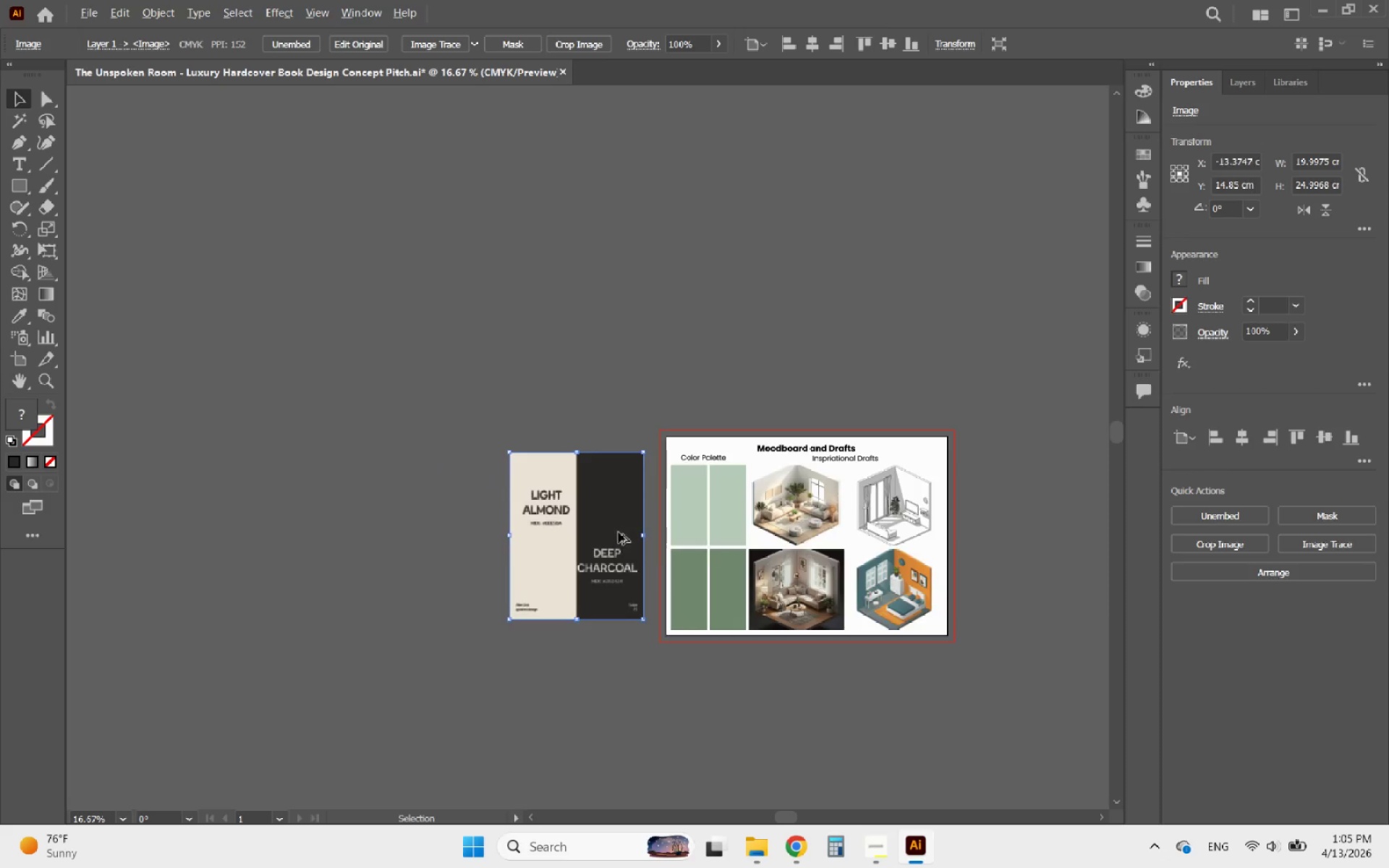 
hold_key(key=AltLeft, duration=0.5)
scroll: coordinate [642, 556], scroll_direction: up, amount: 2.0
 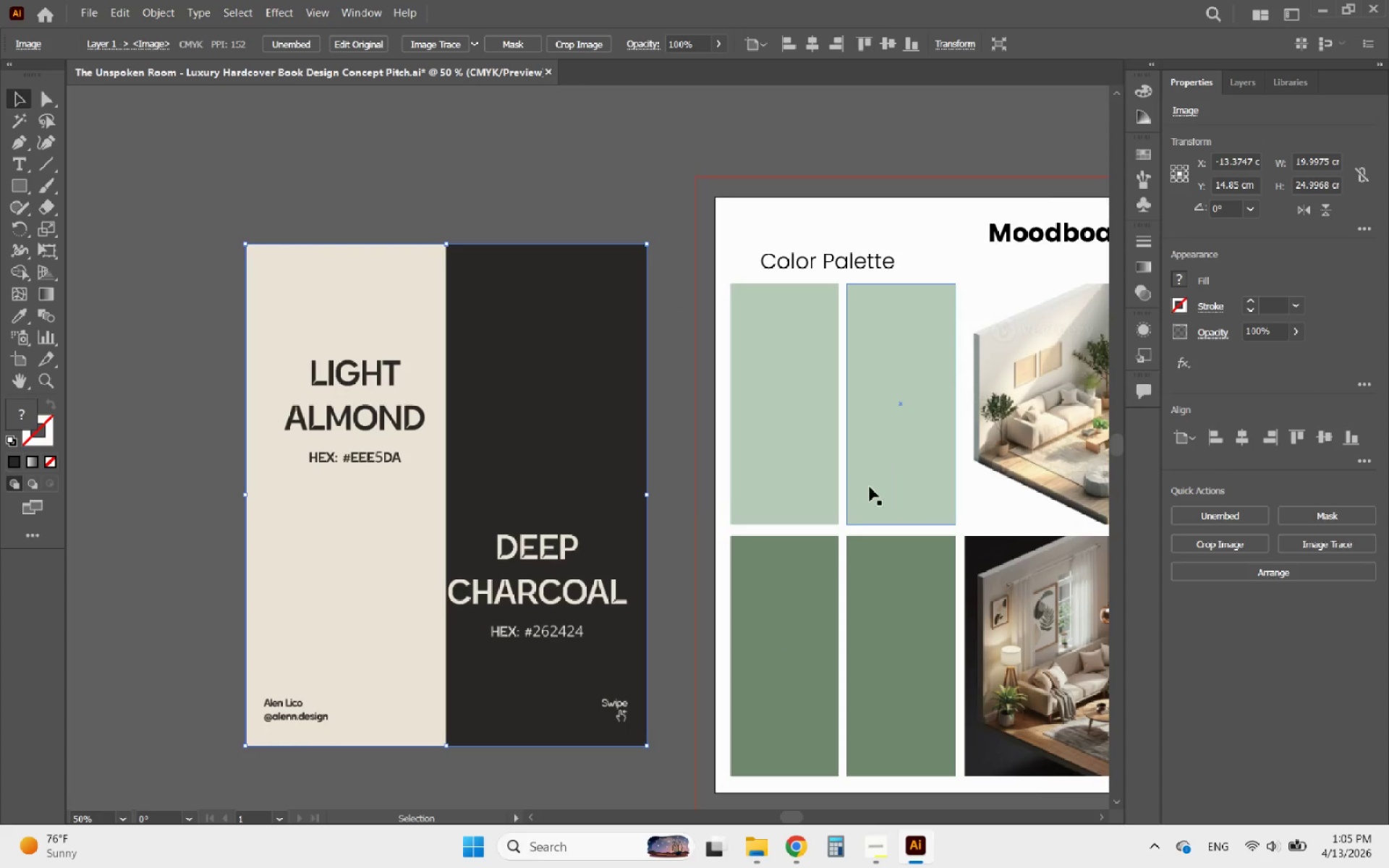 
left_click([871, 485])
 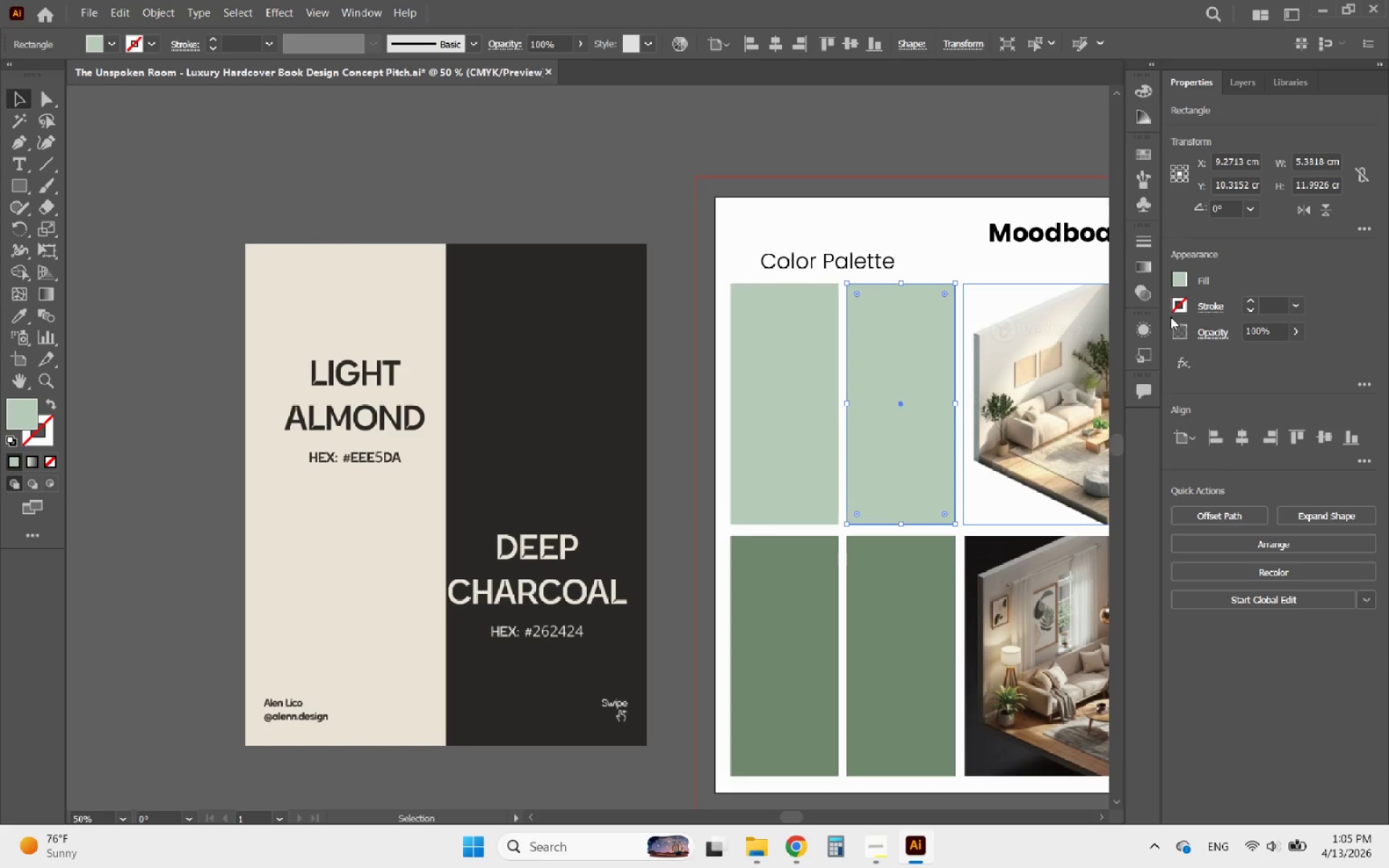 
left_click([1178, 274])
 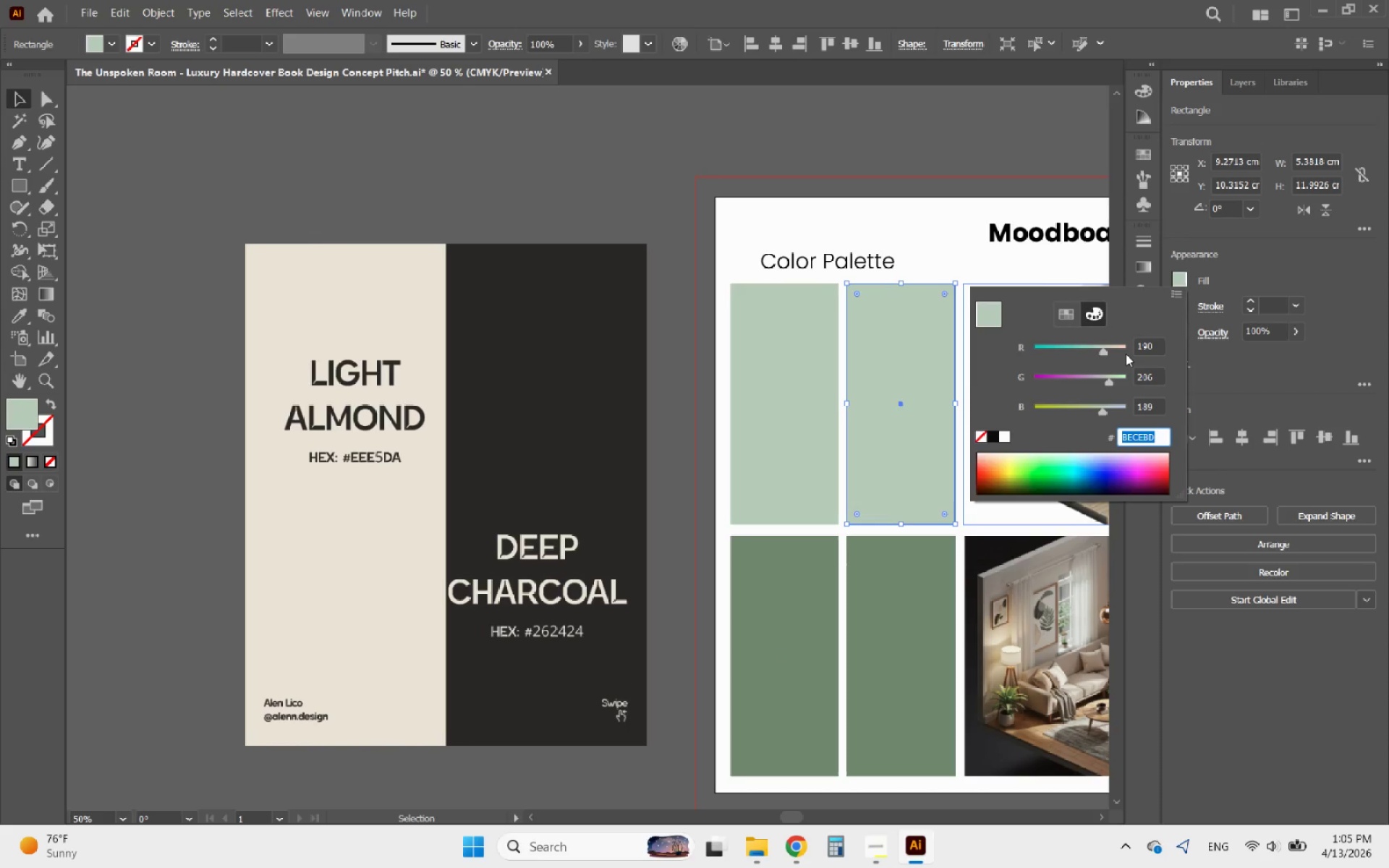 
type(EEE5DA)
 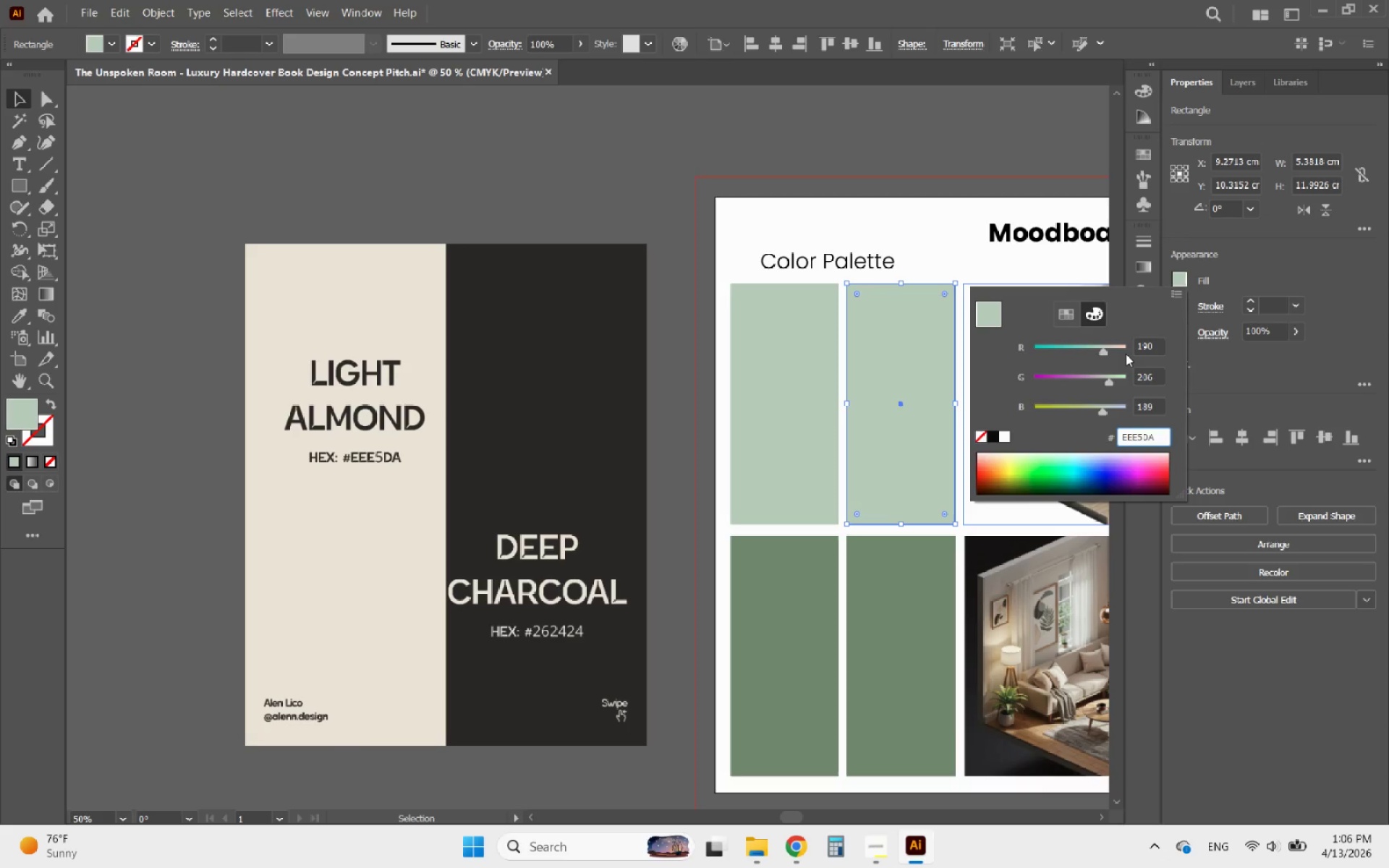 
key(Enter)
 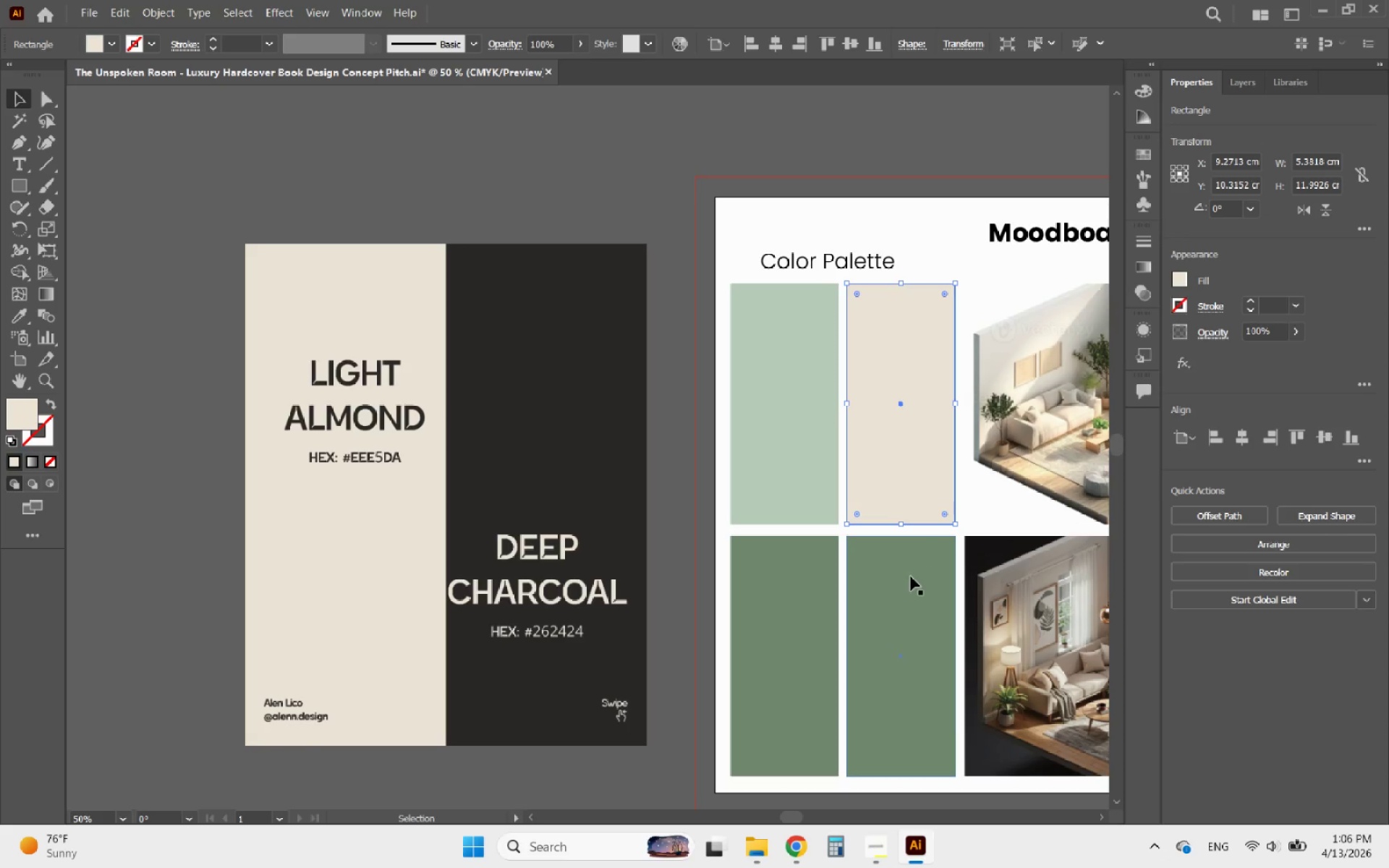 
left_click([911, 576])
 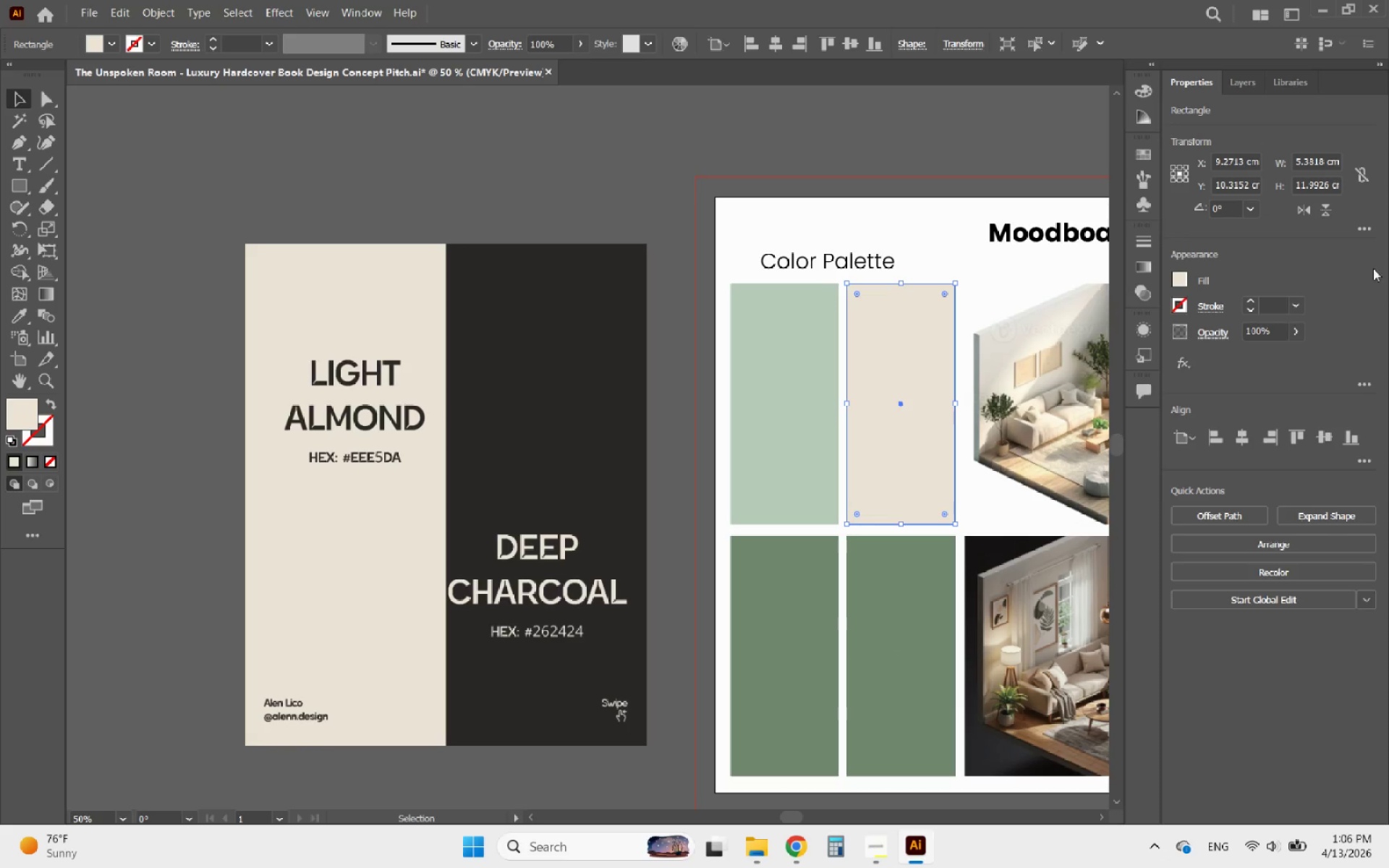 
left_click([1251, 302])
 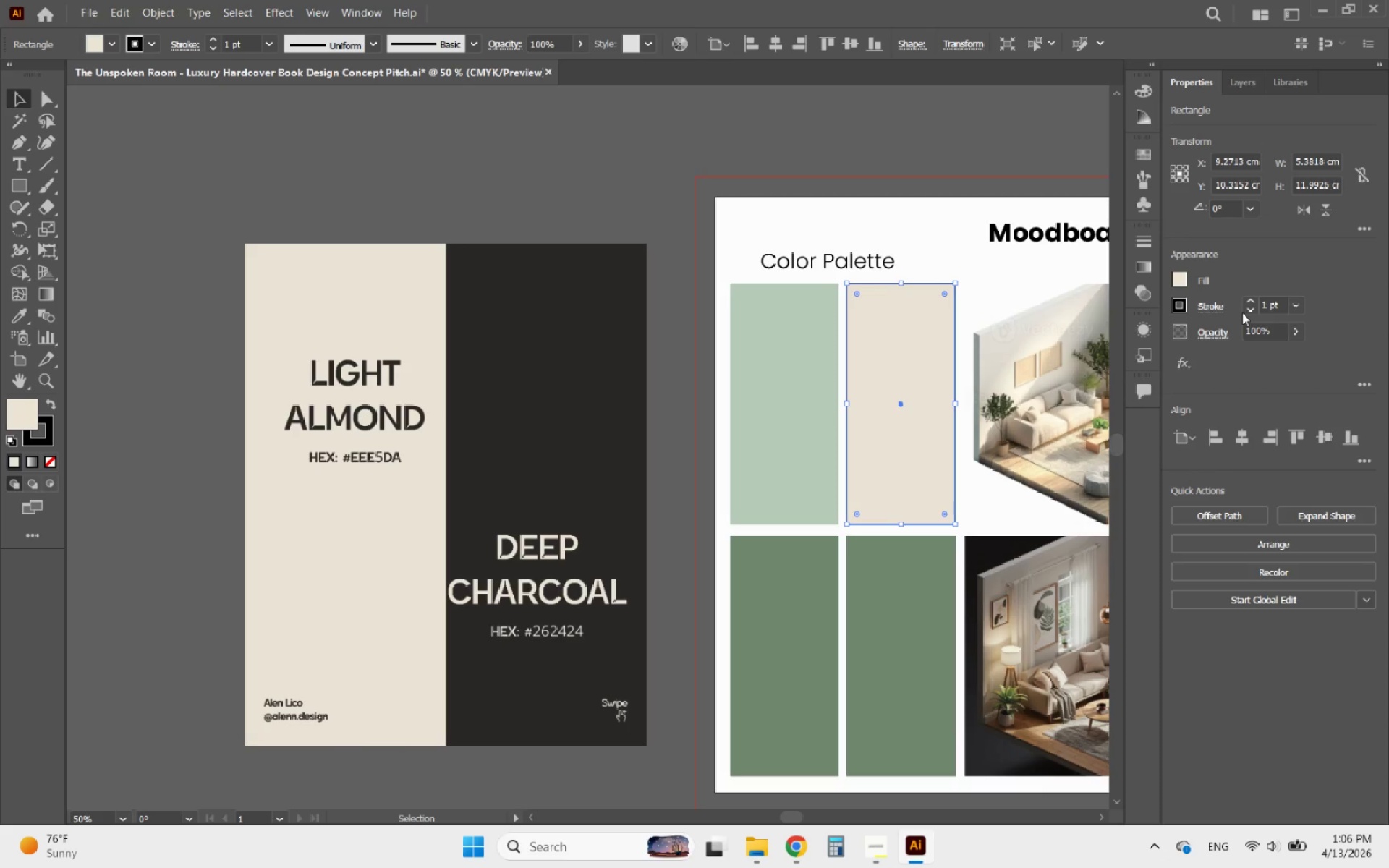 
double_click([1244, 312])
 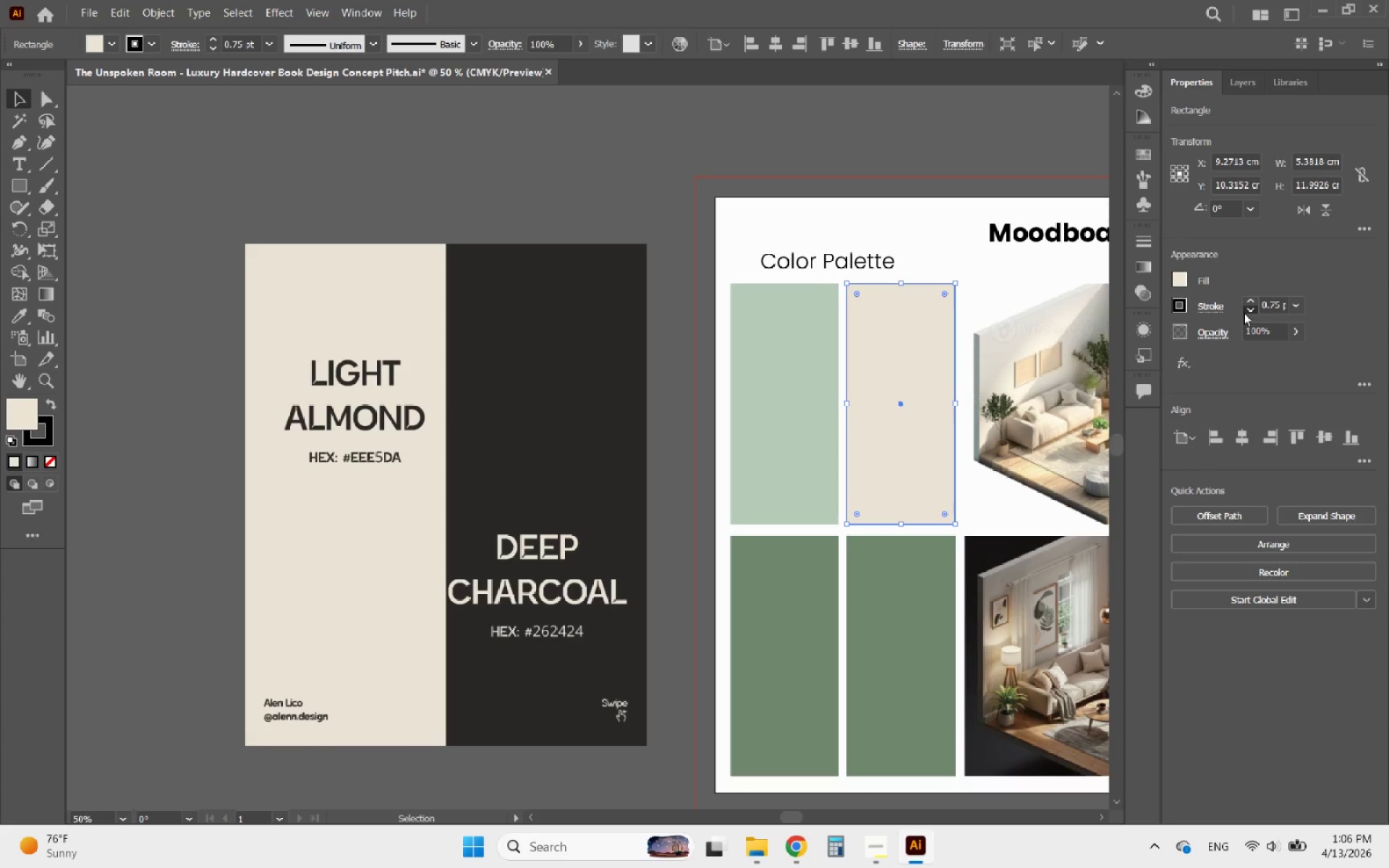 
triple_click([1244, 312])
 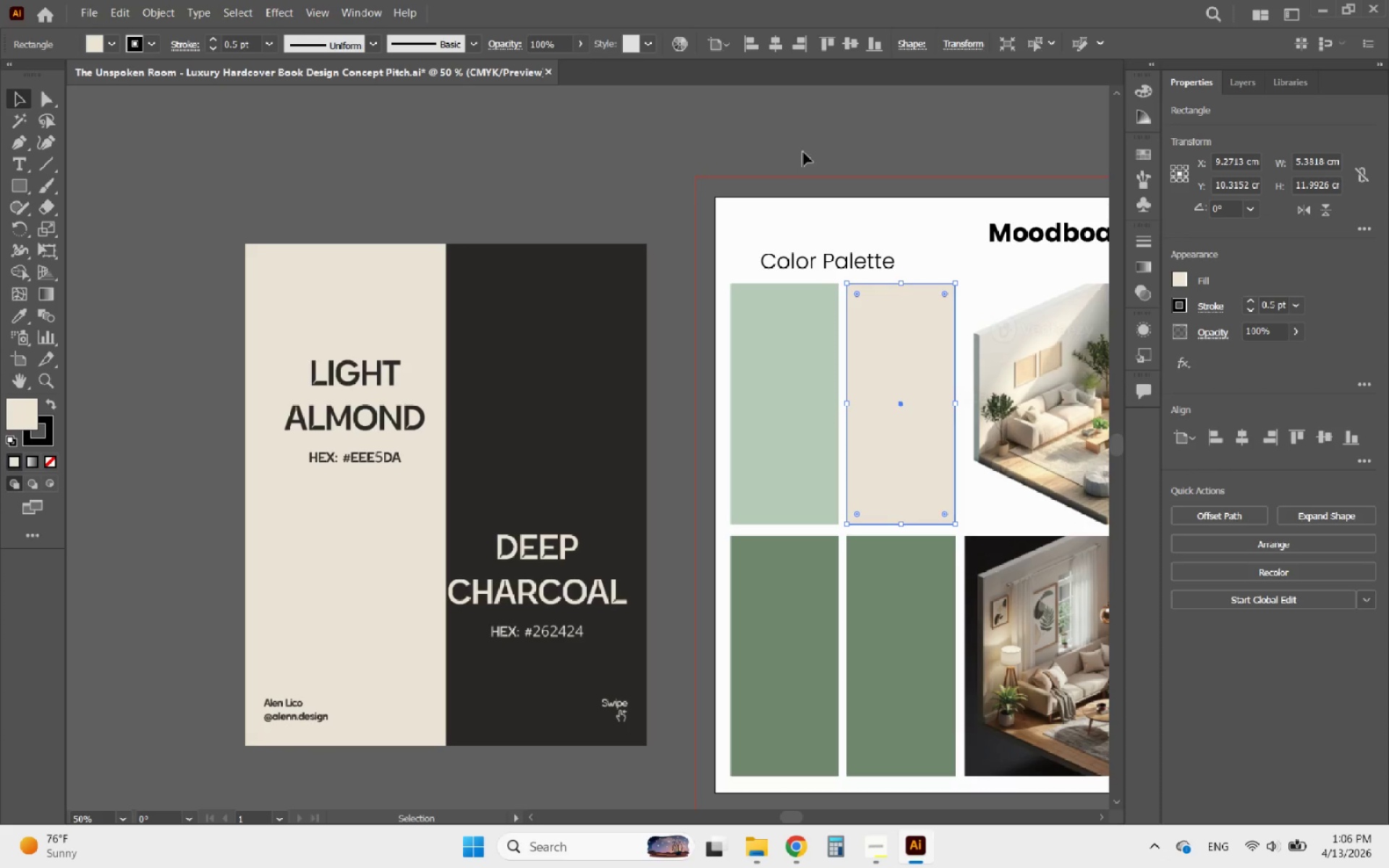 
left_click([803, 152])
 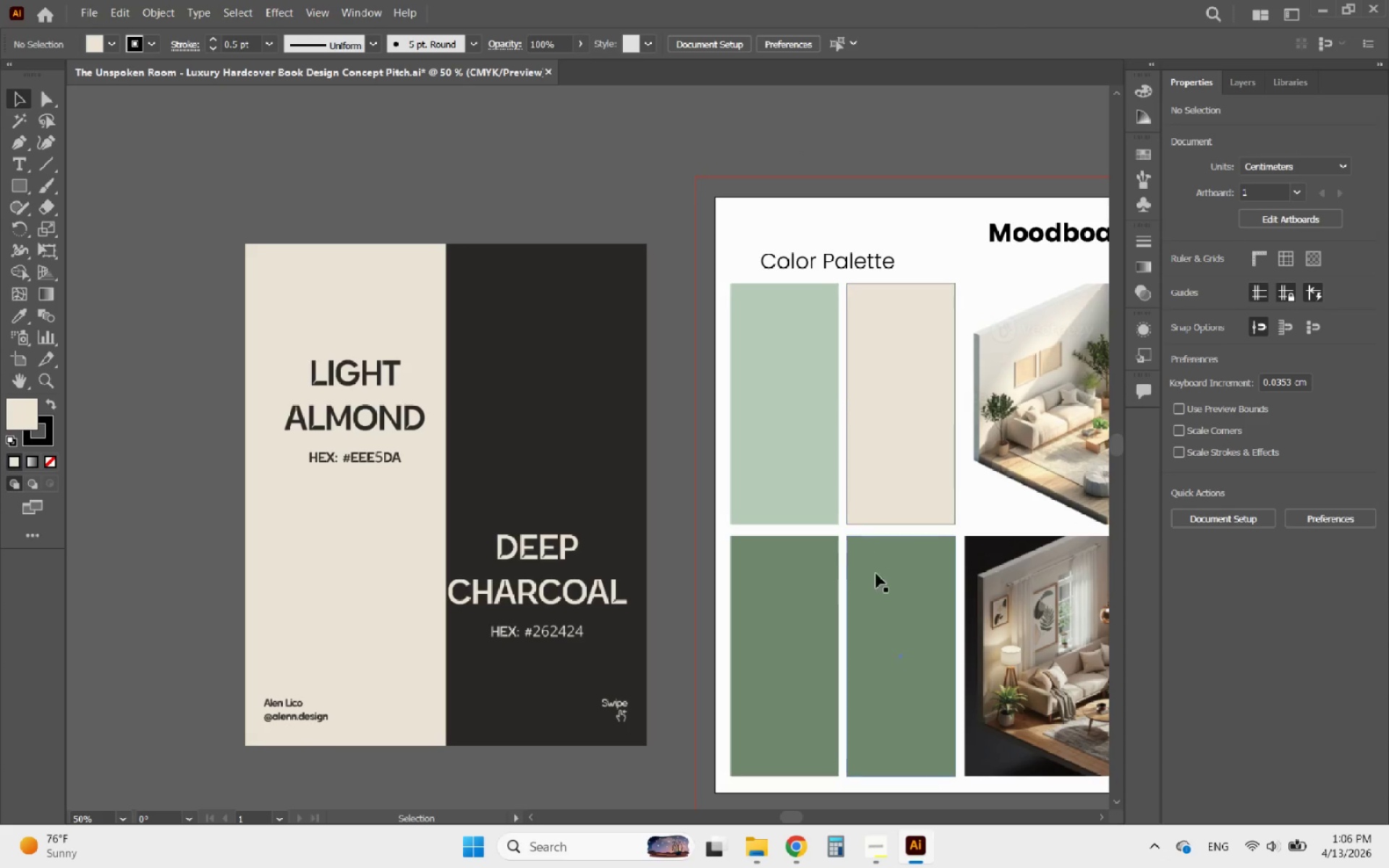 
left_click([891, 584])
 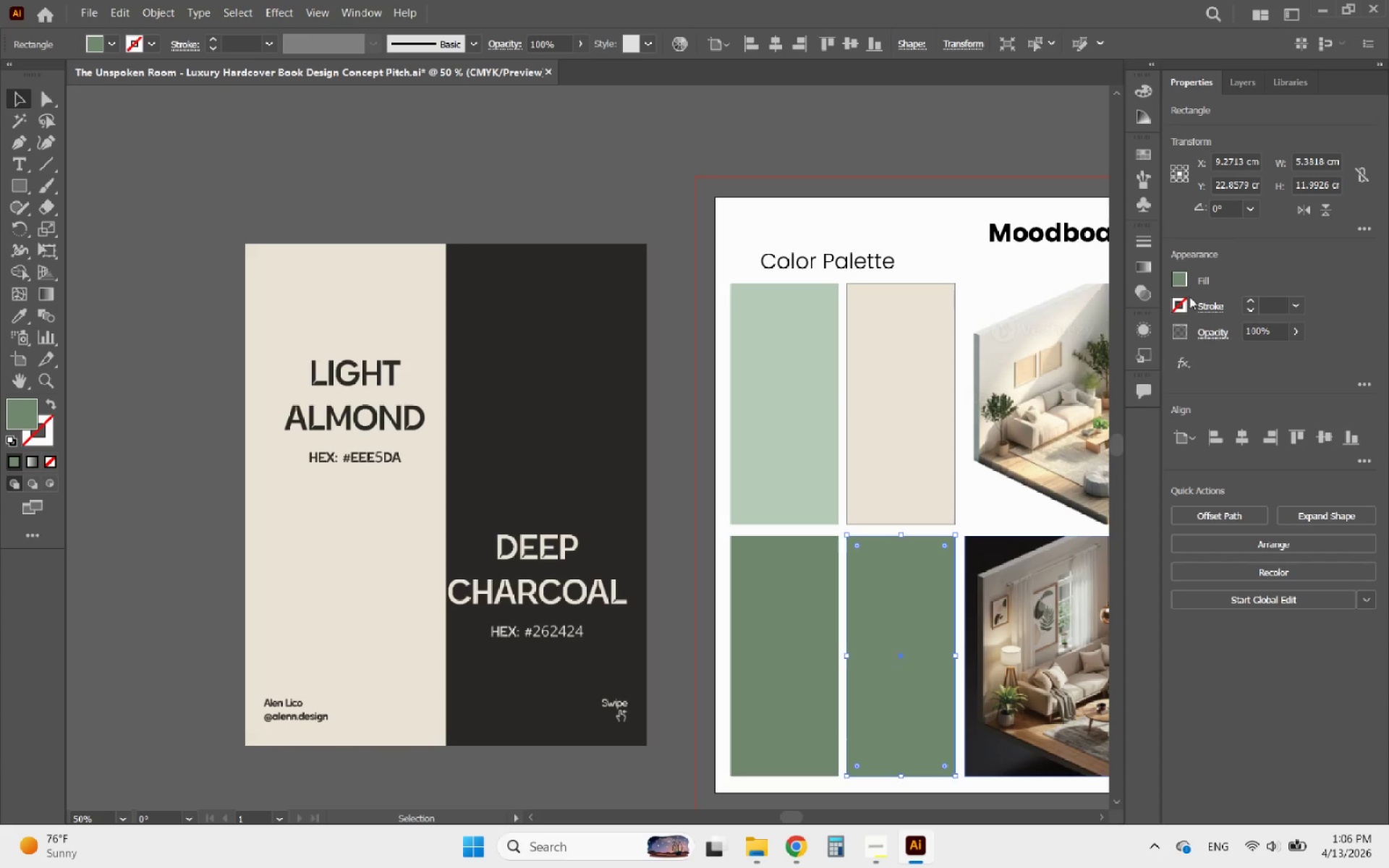 
left_click([1180, 277])
 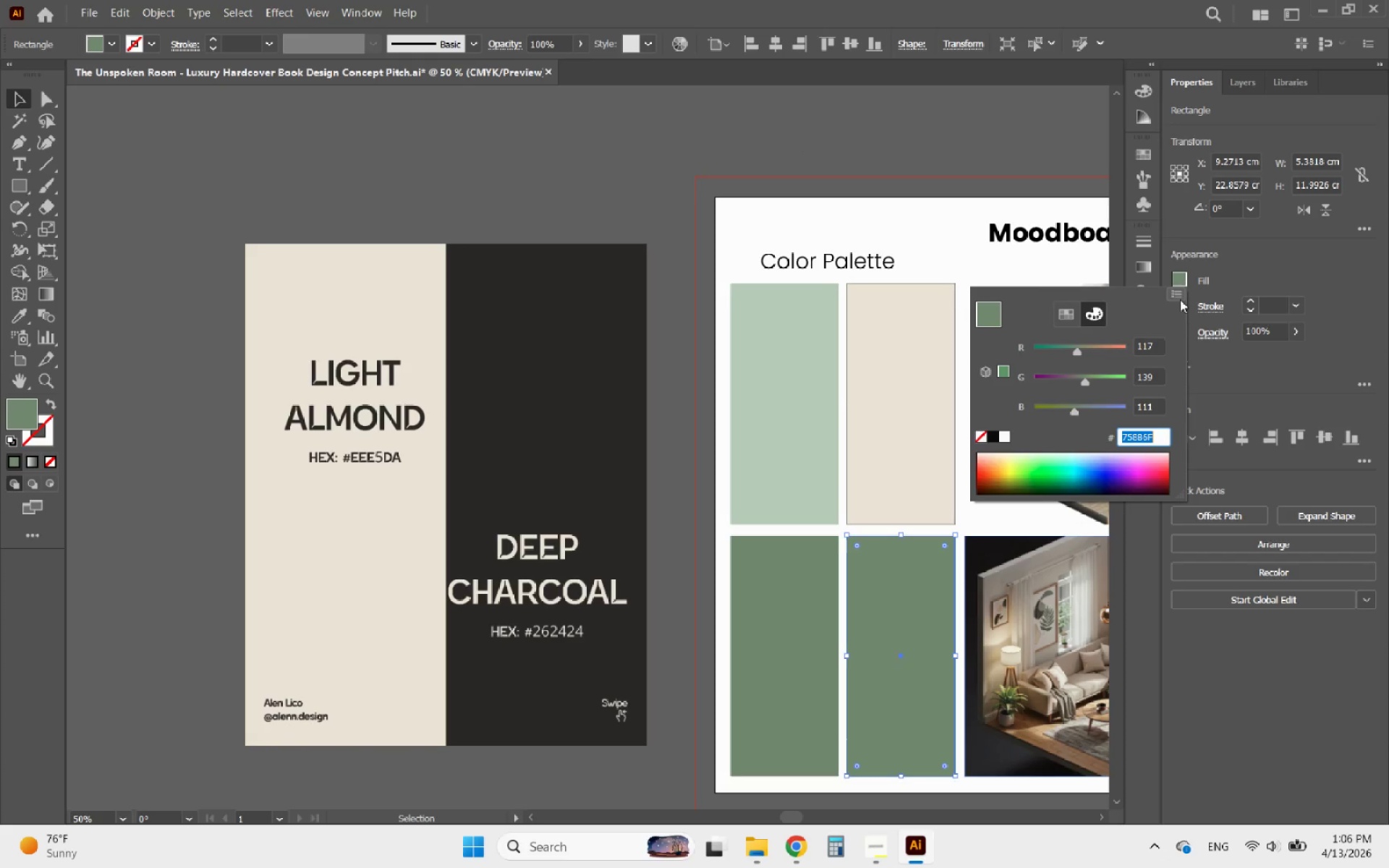 
type(262424)
 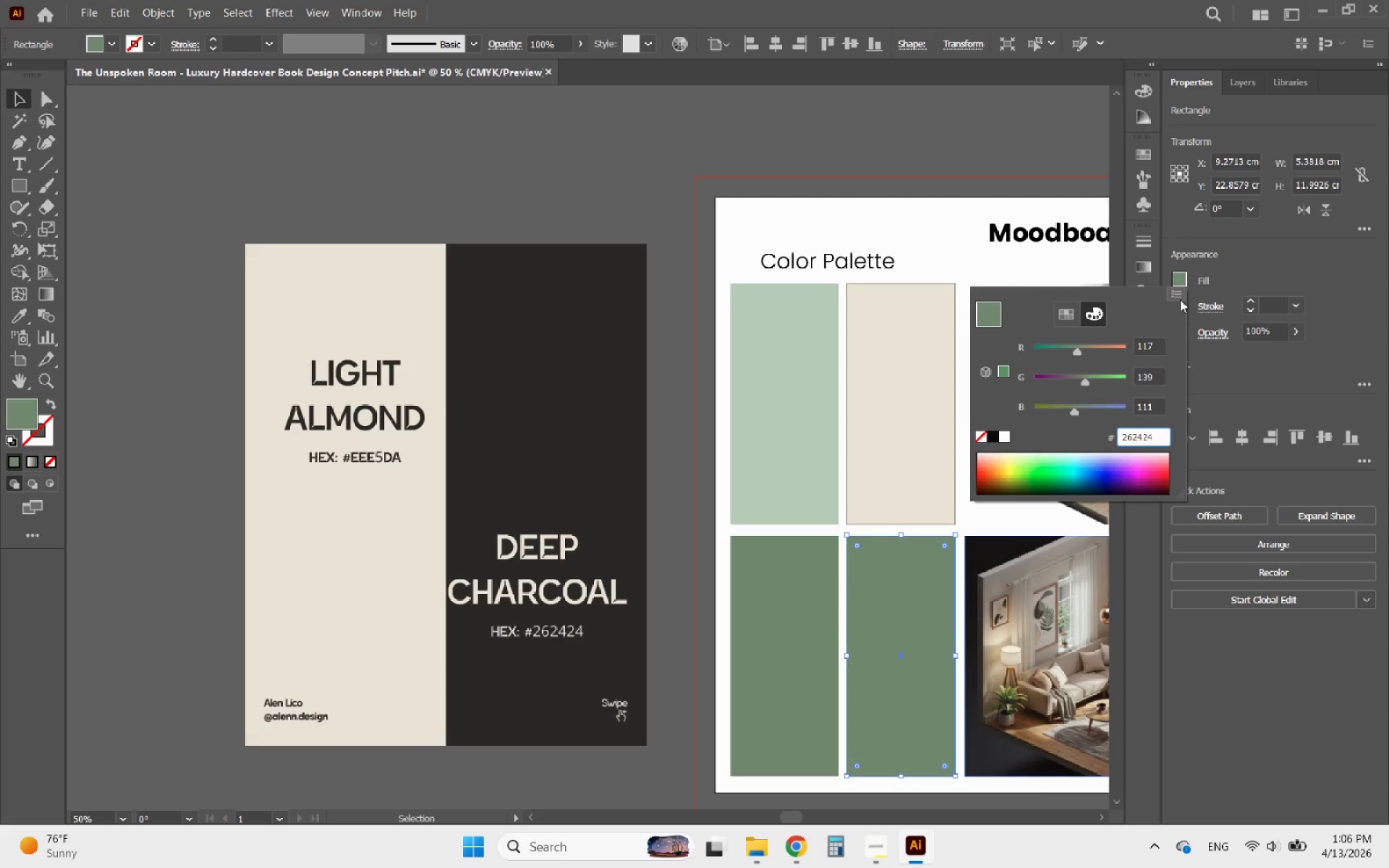 
key(Enter)
 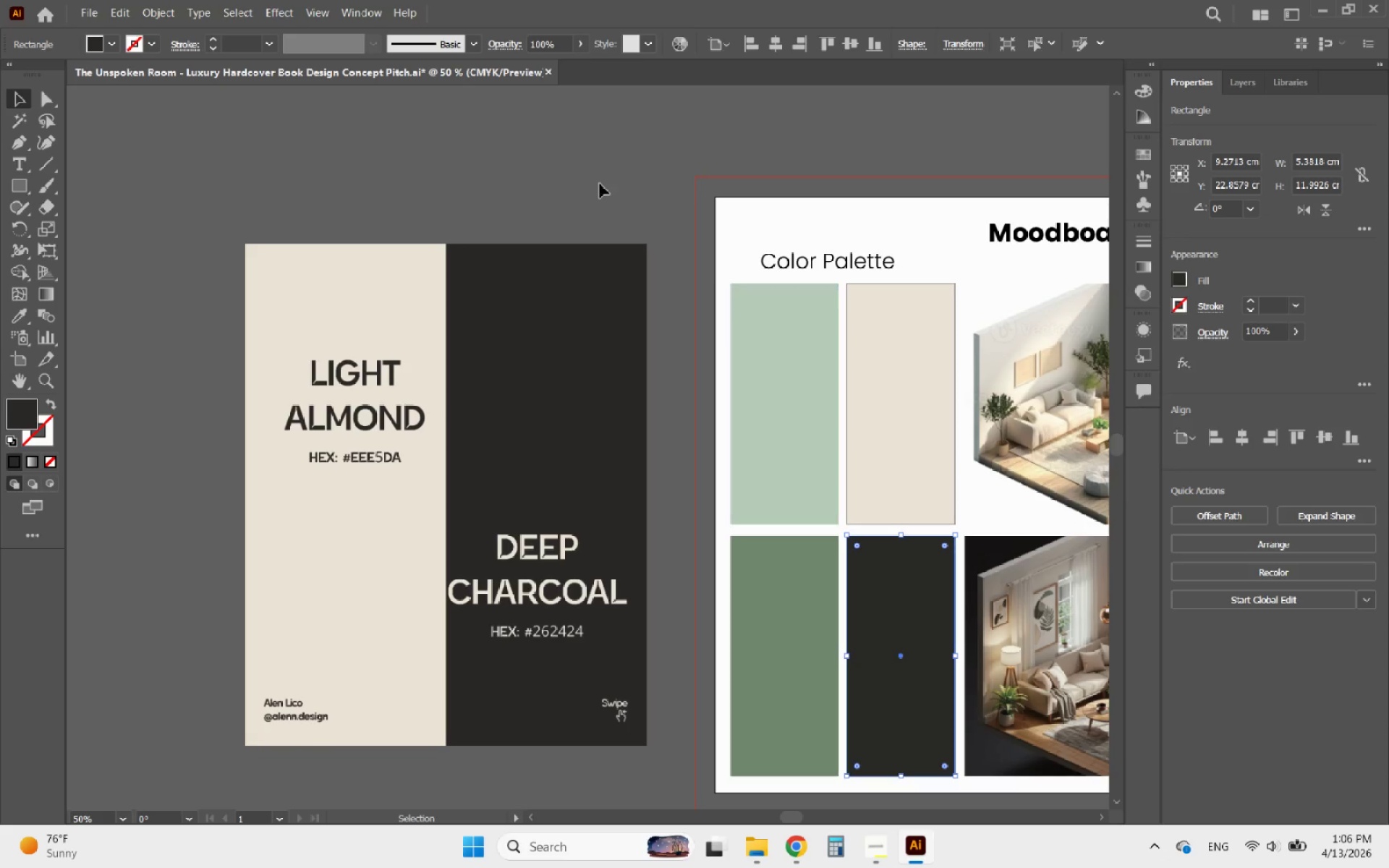 
left_click([636, 168])
 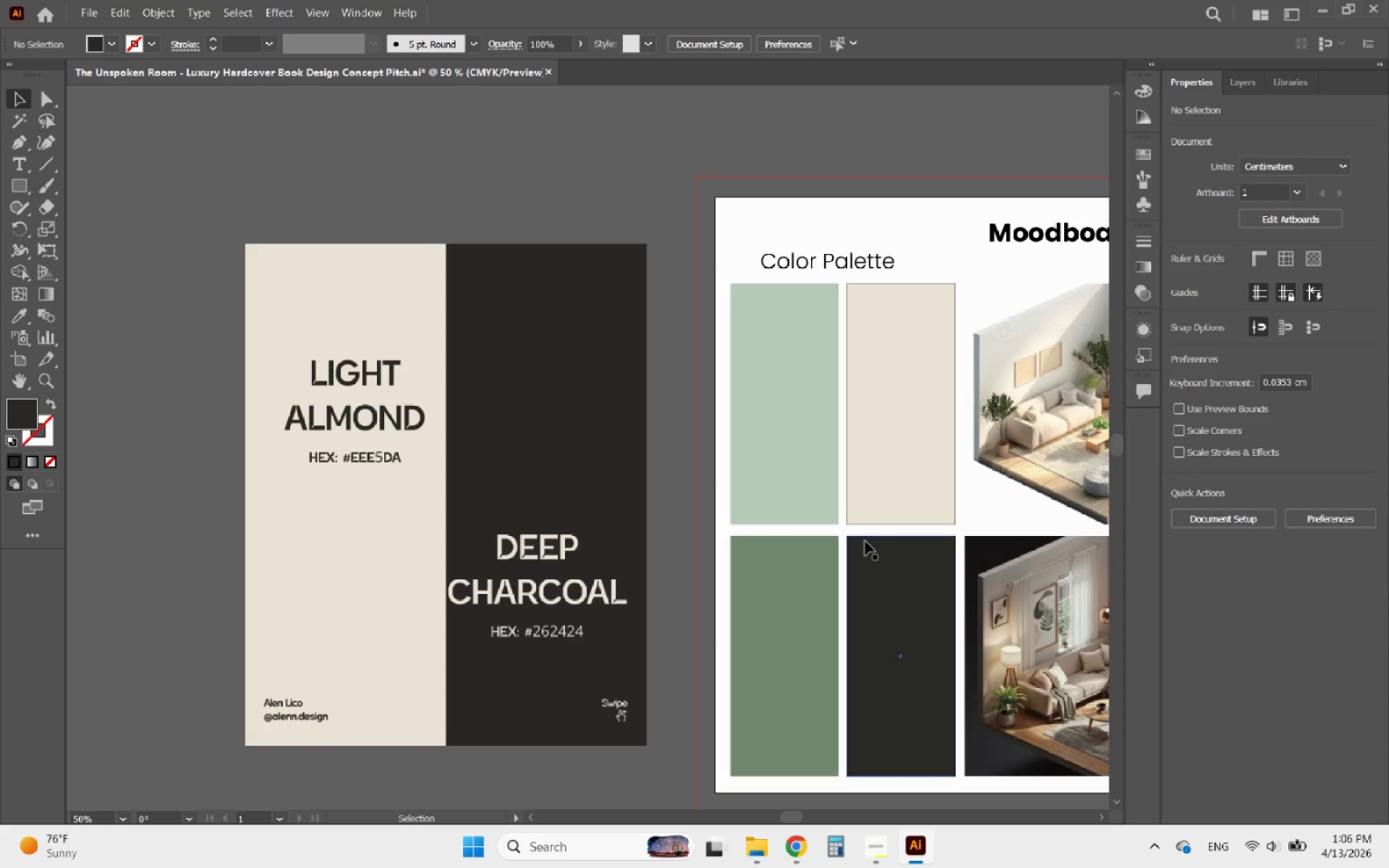 
hold_key(key=AltLeft, duration=2.73)
scroll: coordinate [695, 511], scroll_direction: down, amount: 2.0
 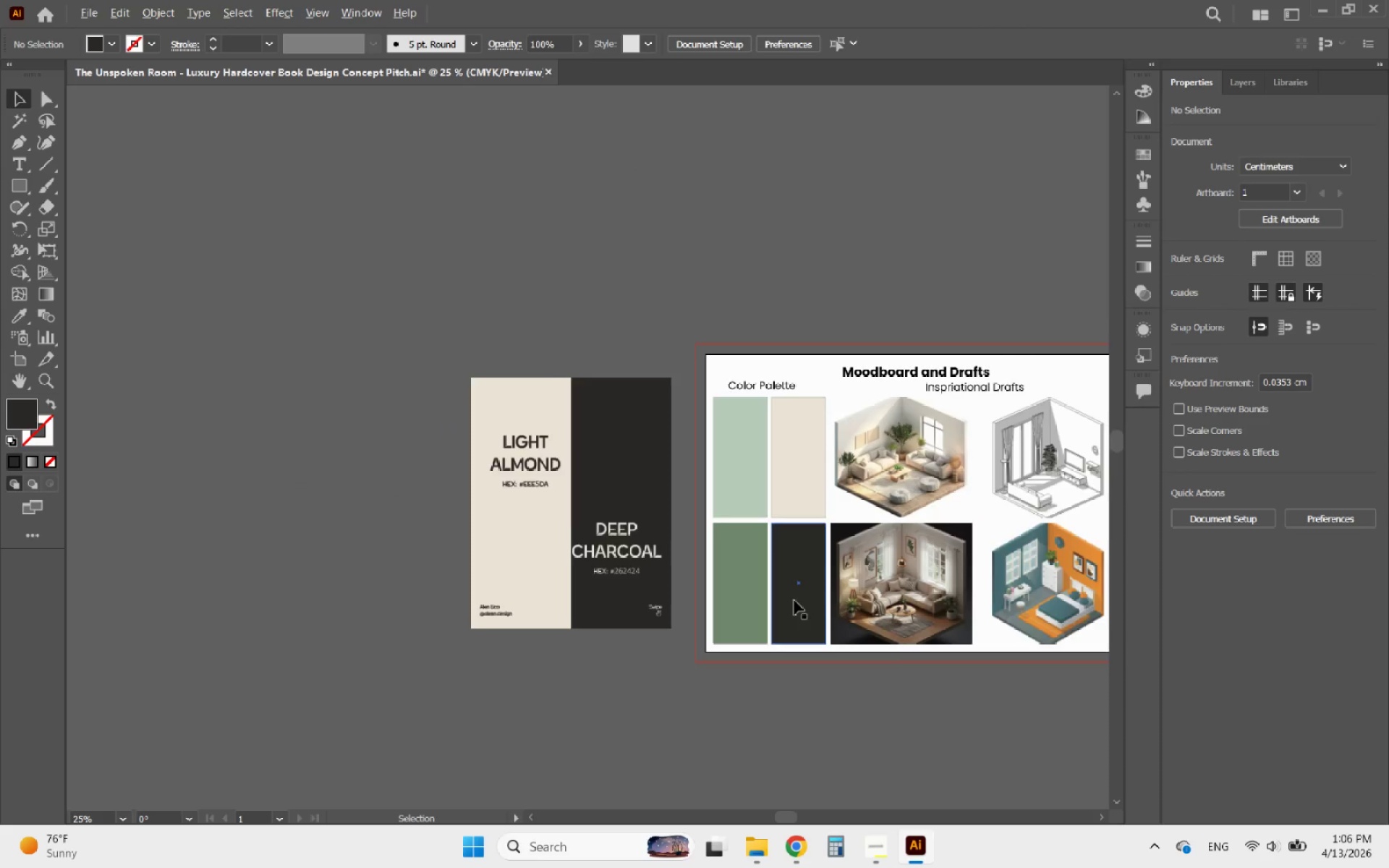 
scroll: coordinate [794, 600], scroll_direction: up, amount: 2.0
 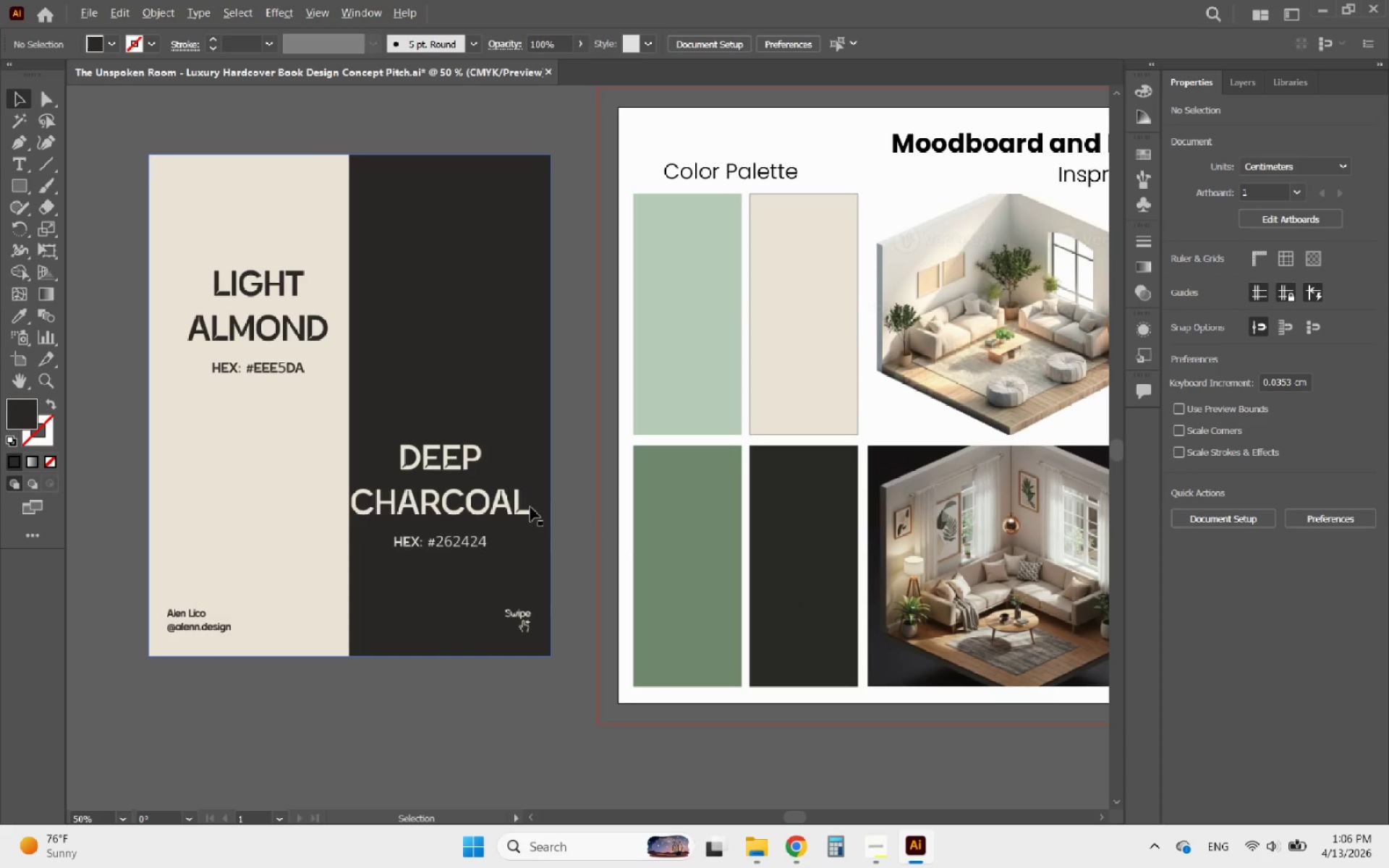 
scroll: coordinate [530, 507], scroll_direction: down, amount: 1.0
 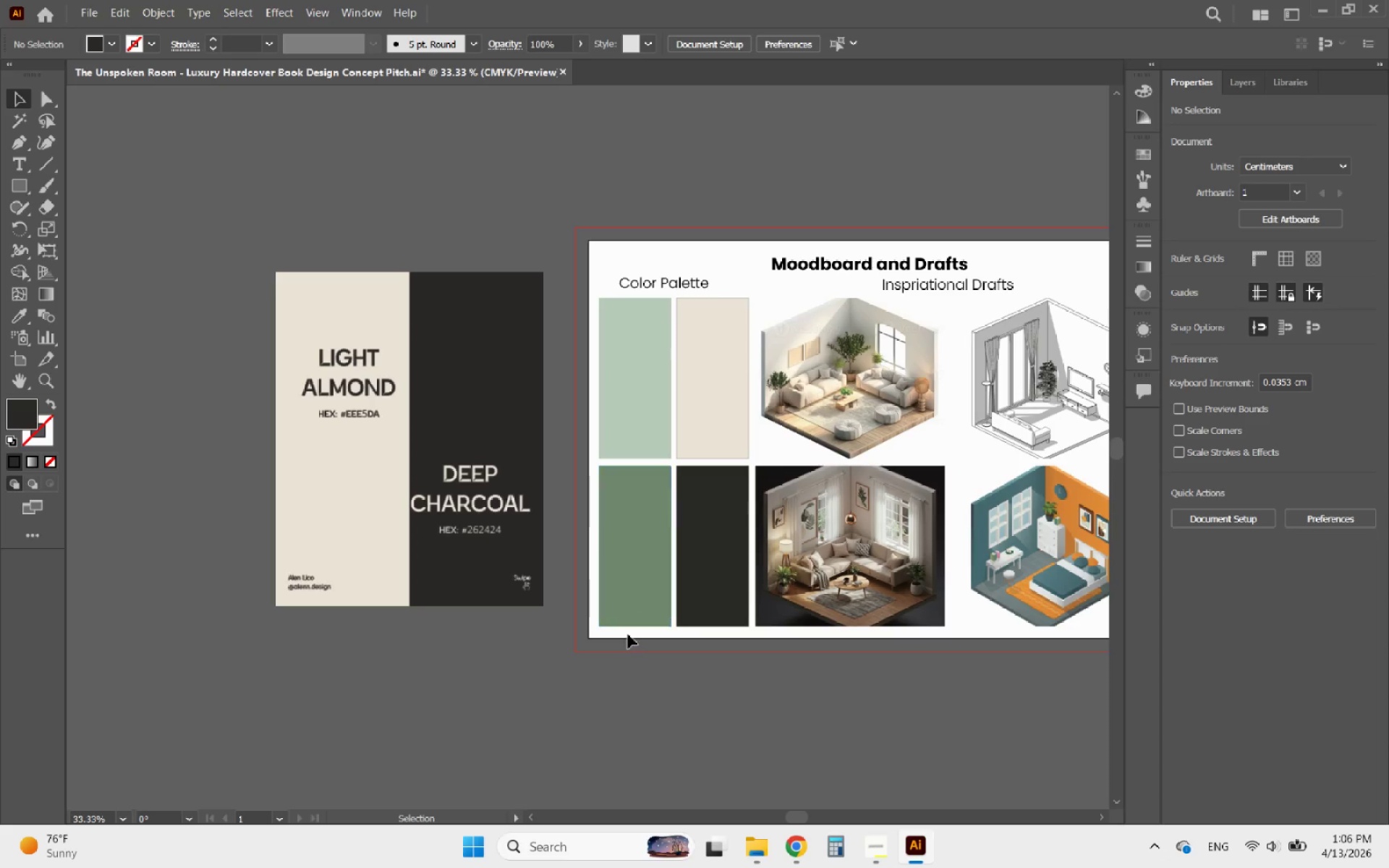 
left_click_drag(start_coordinate=[628, 634], to_coordinate=[602, 428])
 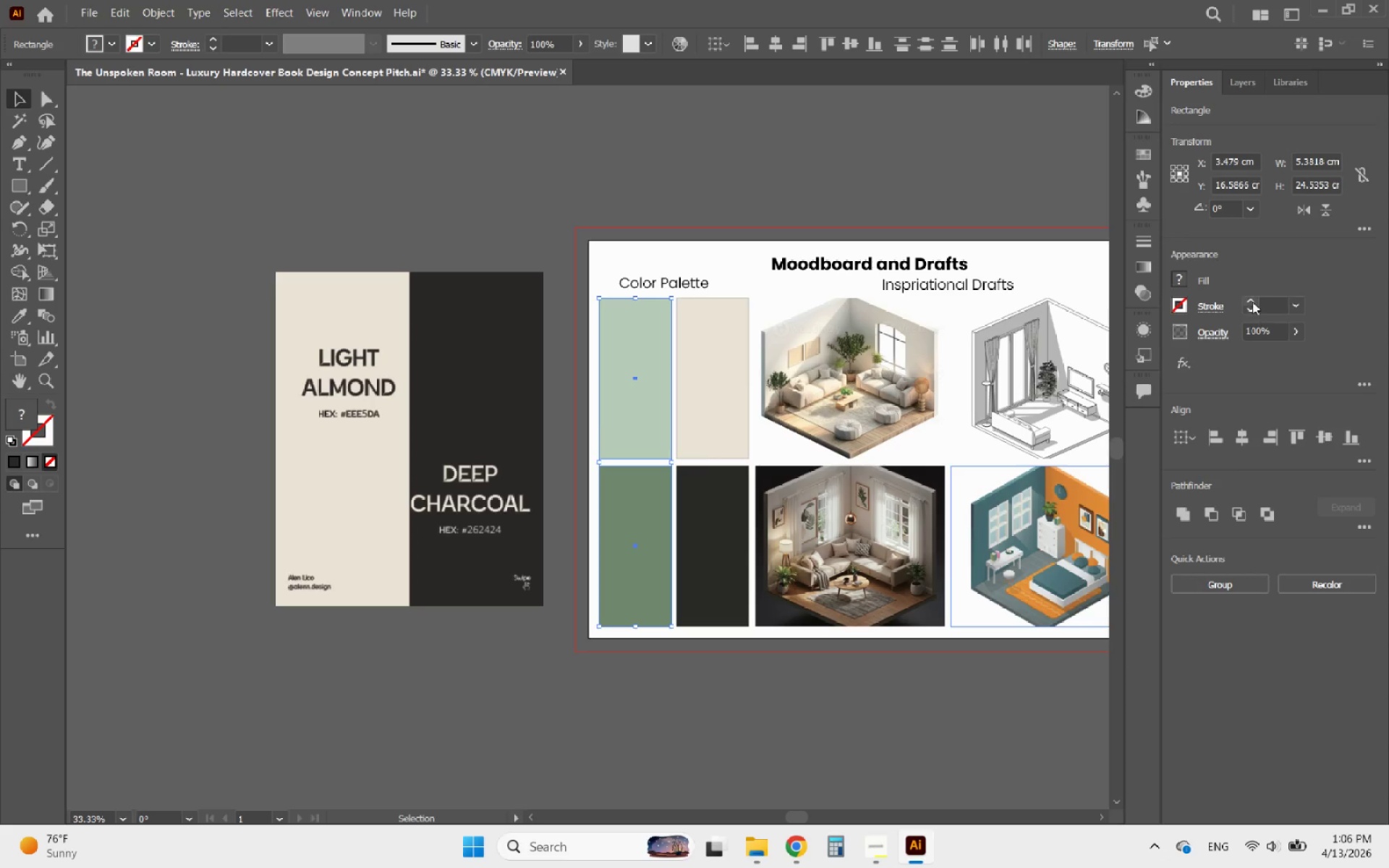 
left_click([1250, 298])
 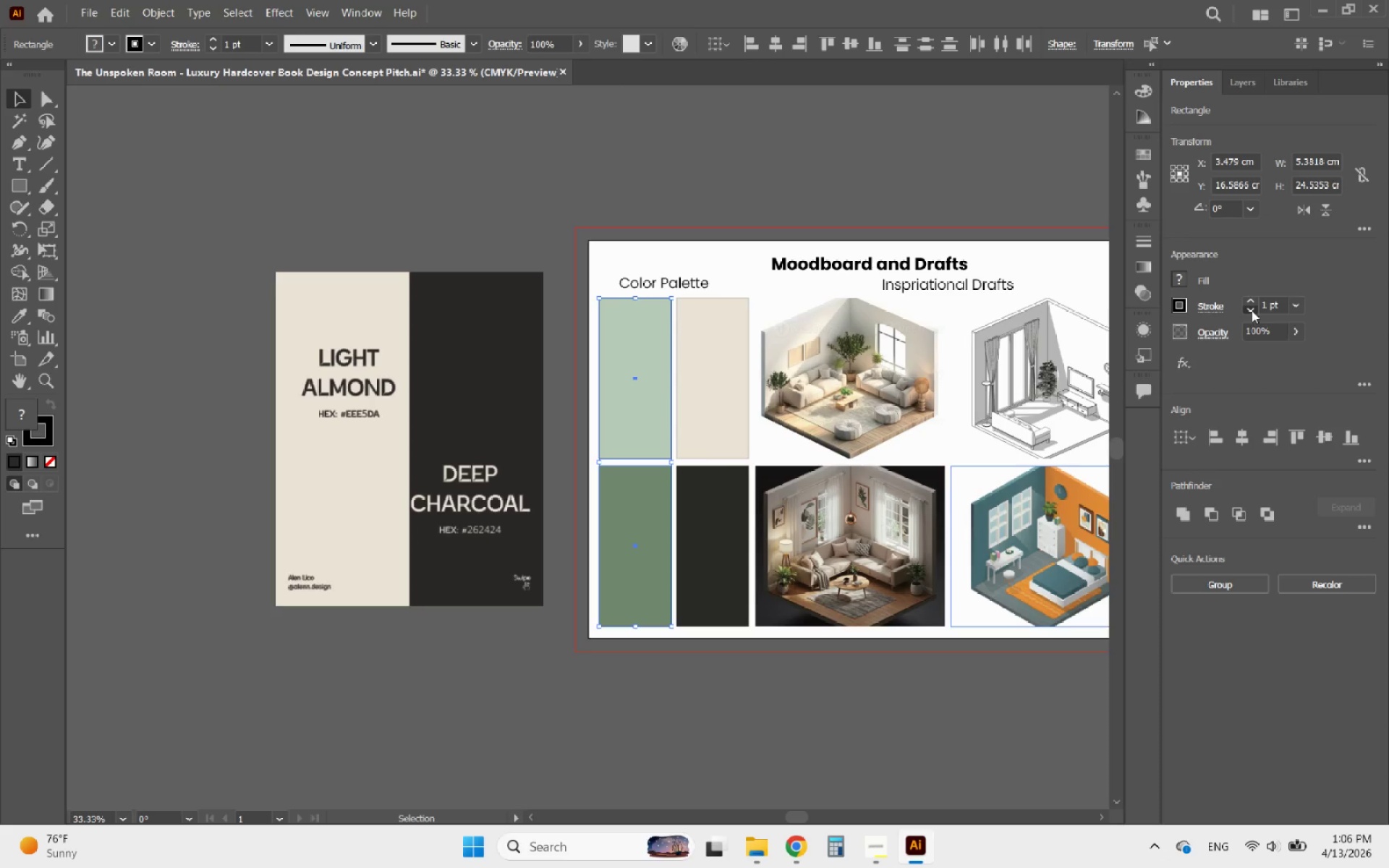 
double_click([1252, 310])
 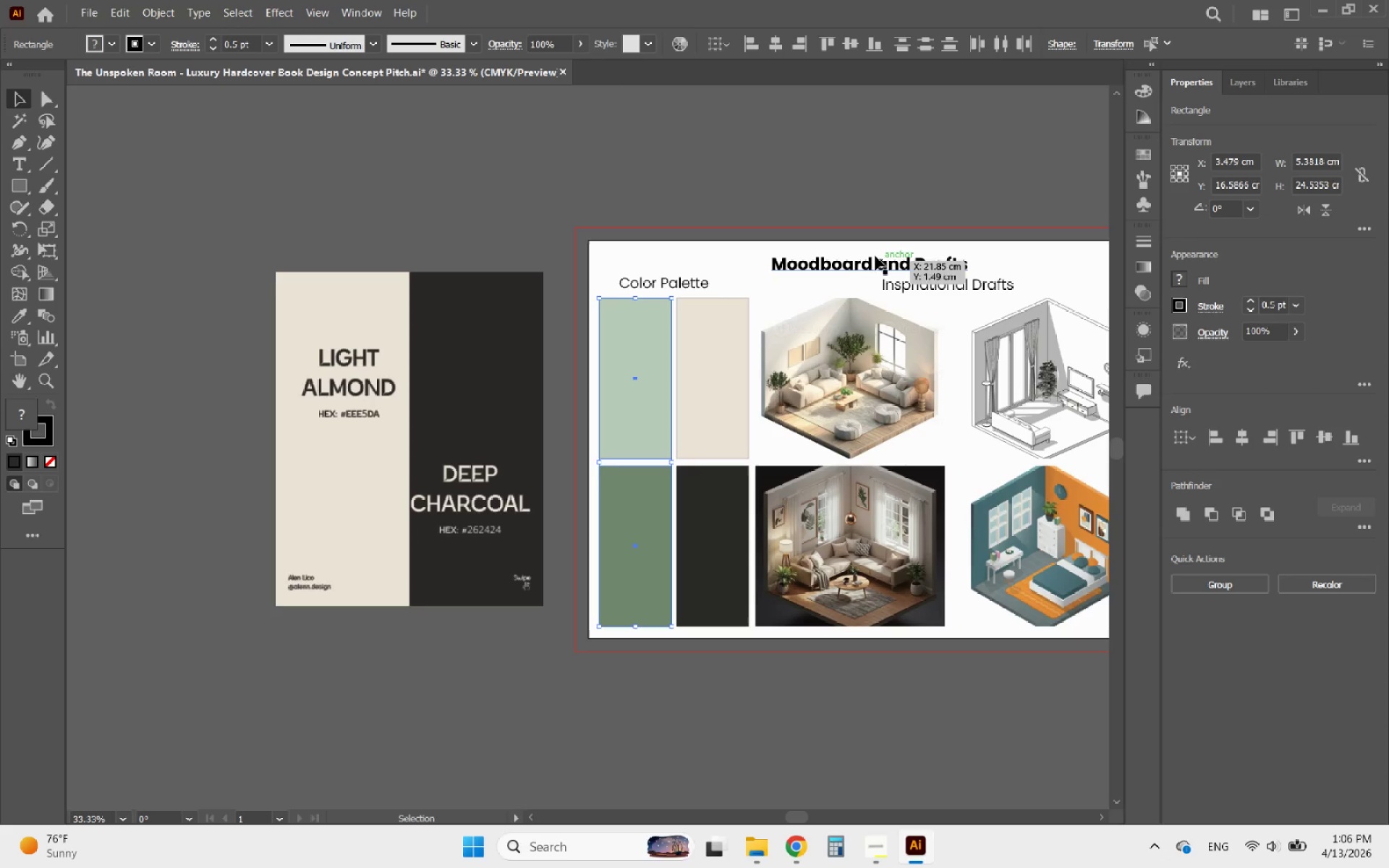 
left_click([627, 188])
 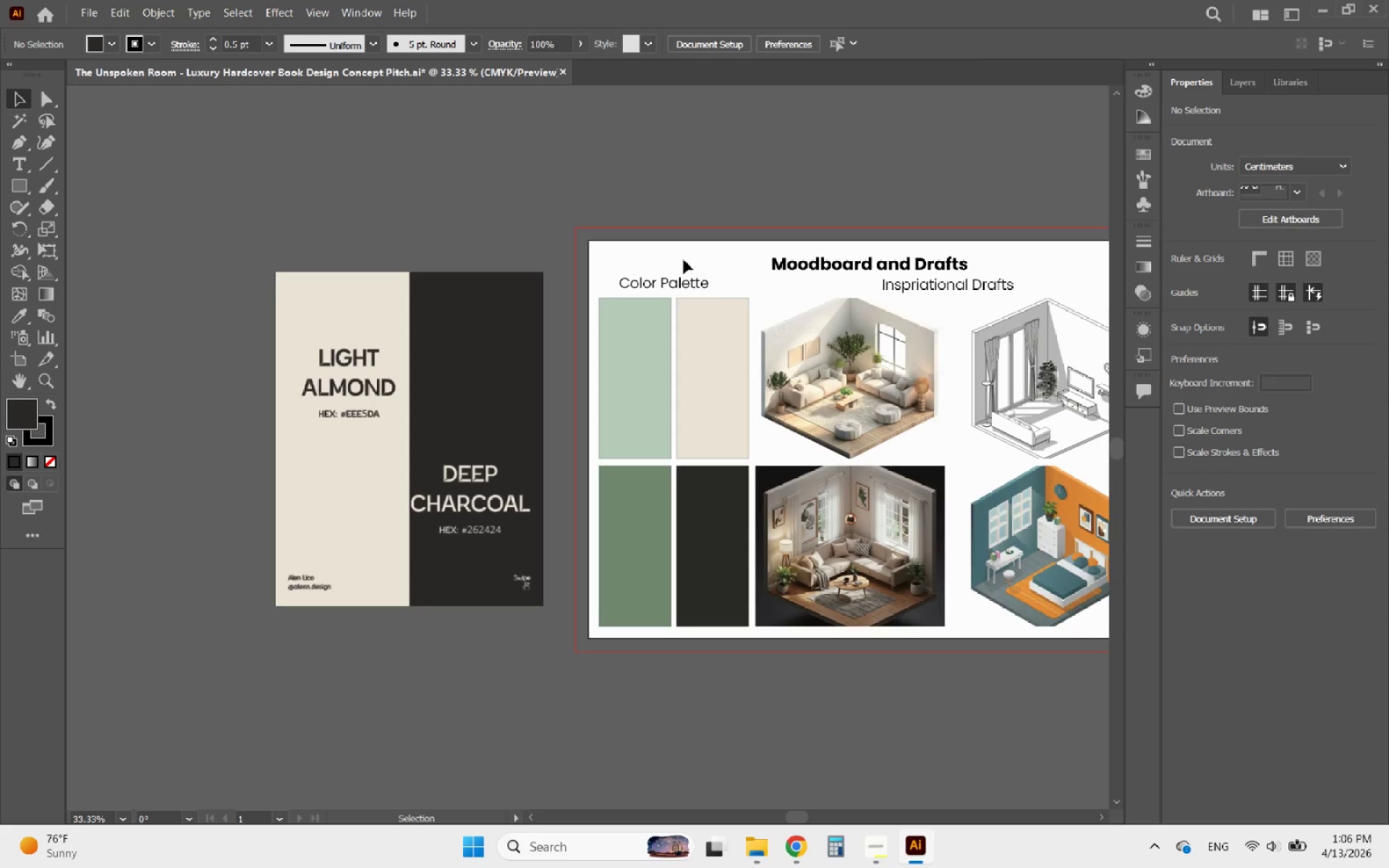 
hold_key(key=AltLeft, duration=6.09)
scroll: coordinate [723, 196], scroll_direction: up, amount: 8.0
 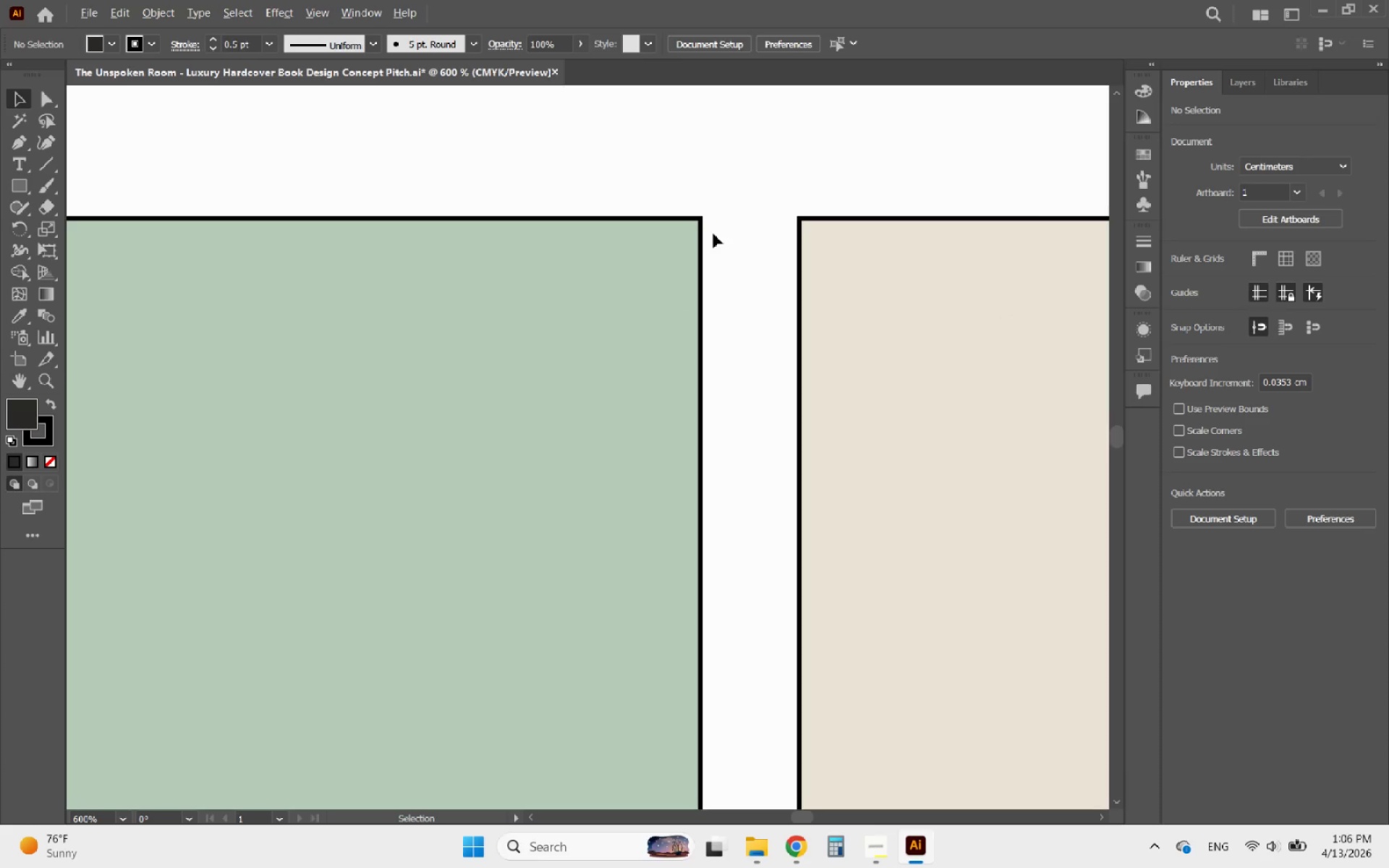 
scroll: coordinate [712, 255], scroll_direction: down, amount: 8.0
 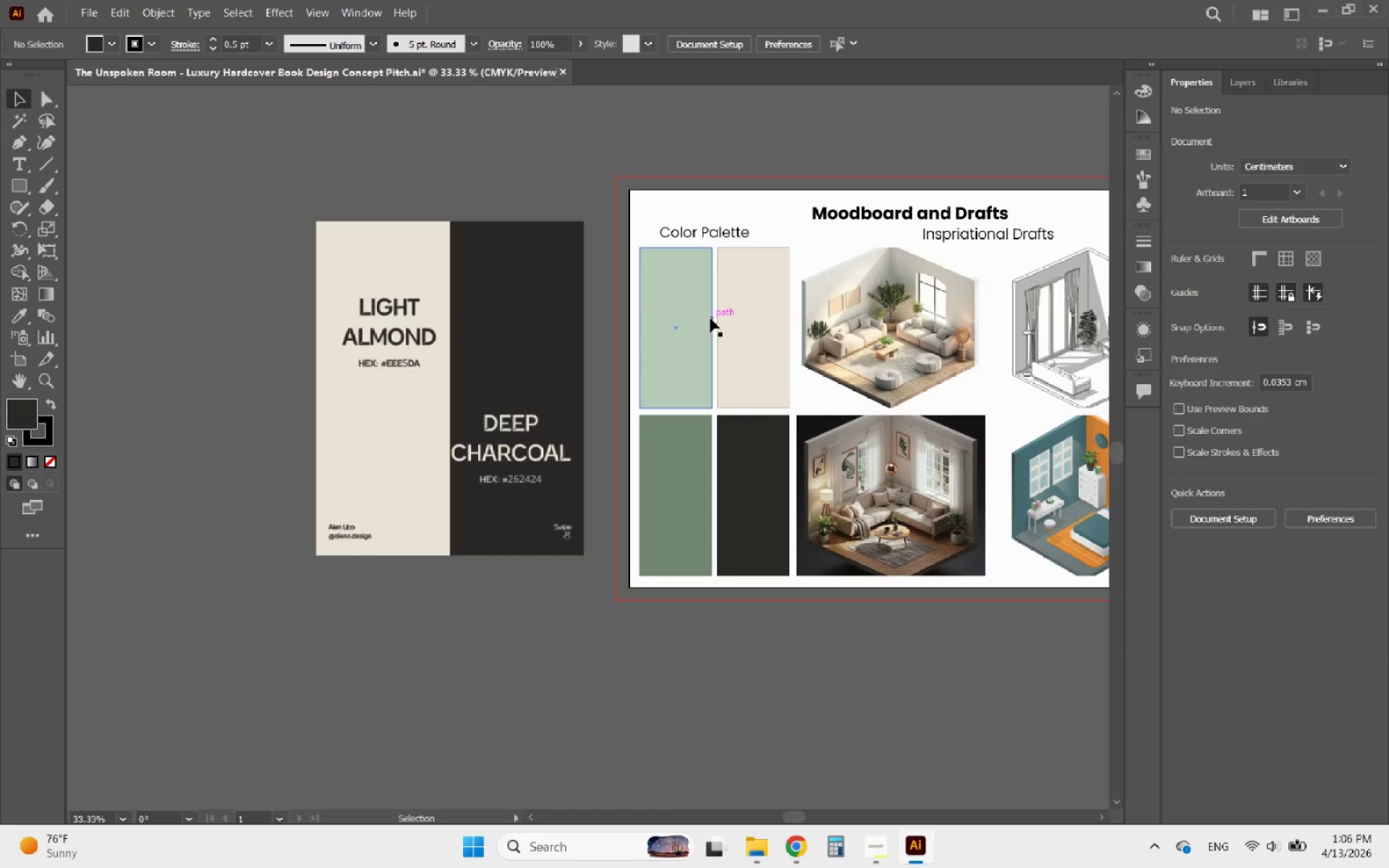 
hold_key(key=AltLeft, duration=2.16)
scroll: coordinate [632, 364], scroll_direction: down, amount: 1.0
 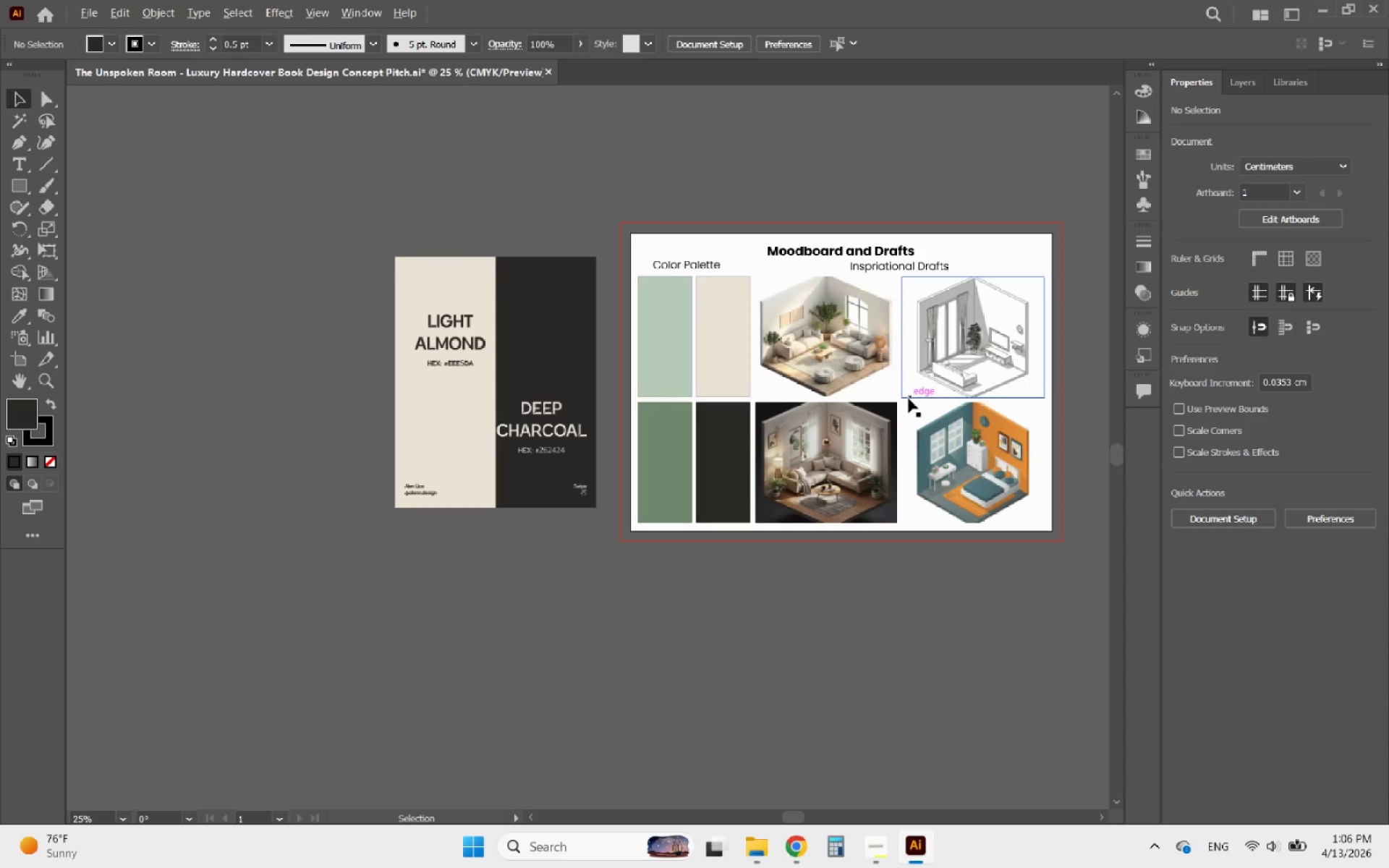 
scroll: coordinate [812, 414], scroll_direction: up, amount: 3.0
 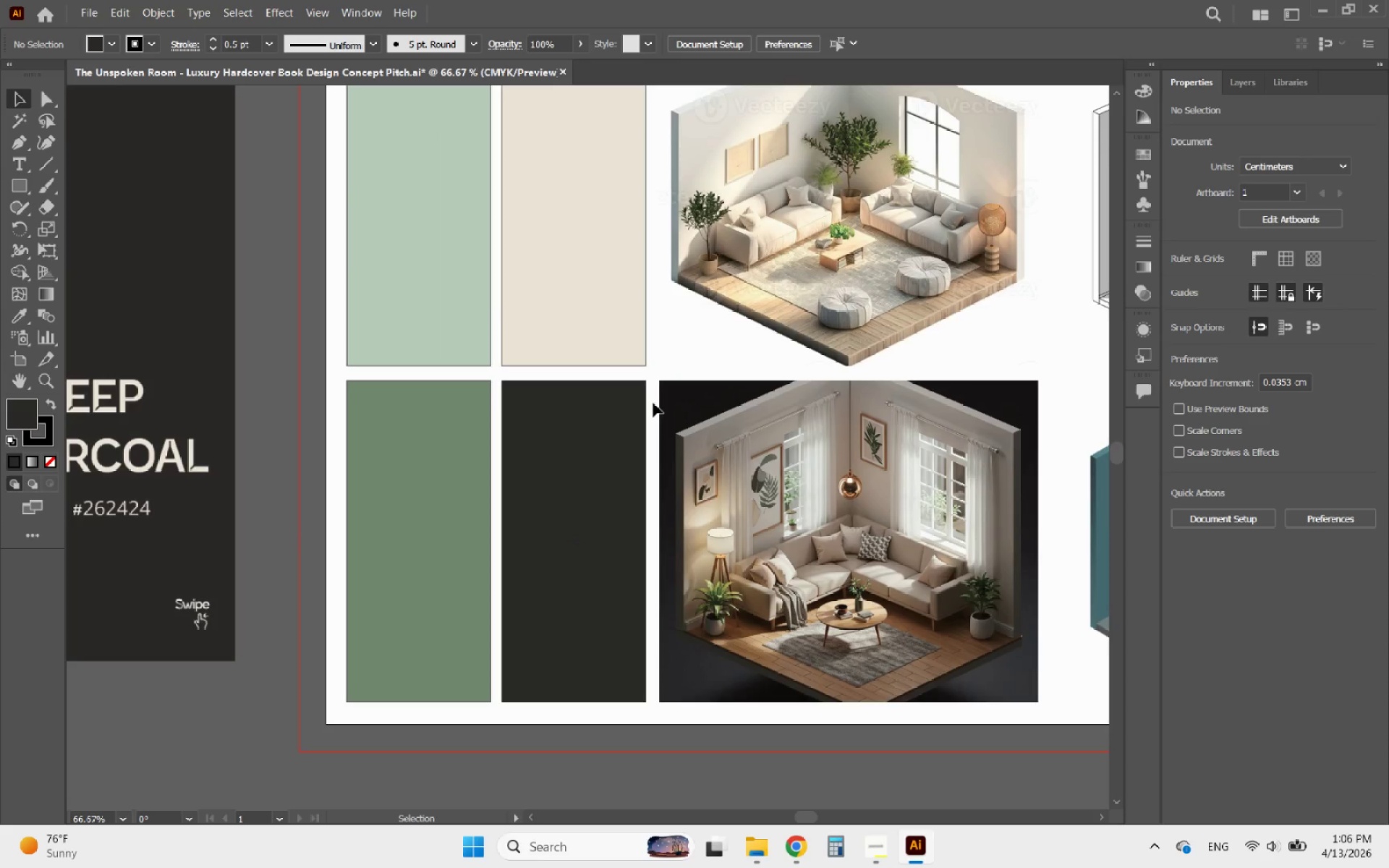 
left_click_drag(start_coordinate=[653, 403], to_coordinate=[468, 358])
 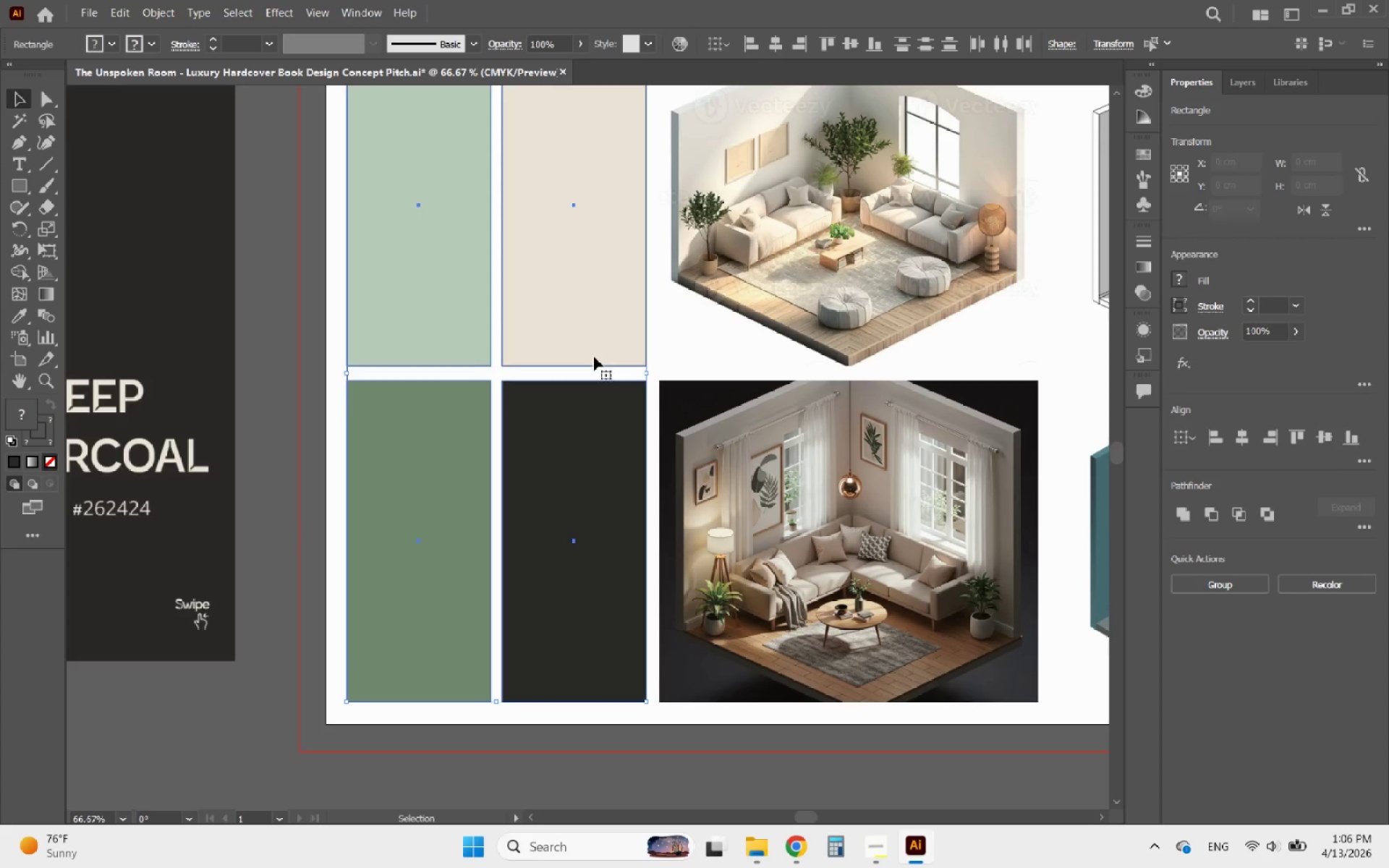 
hold_key(key=AltLeft, duration=1.36)
scroll: coordinate [666, 380], scroll_direction: up, amount: 2.0
 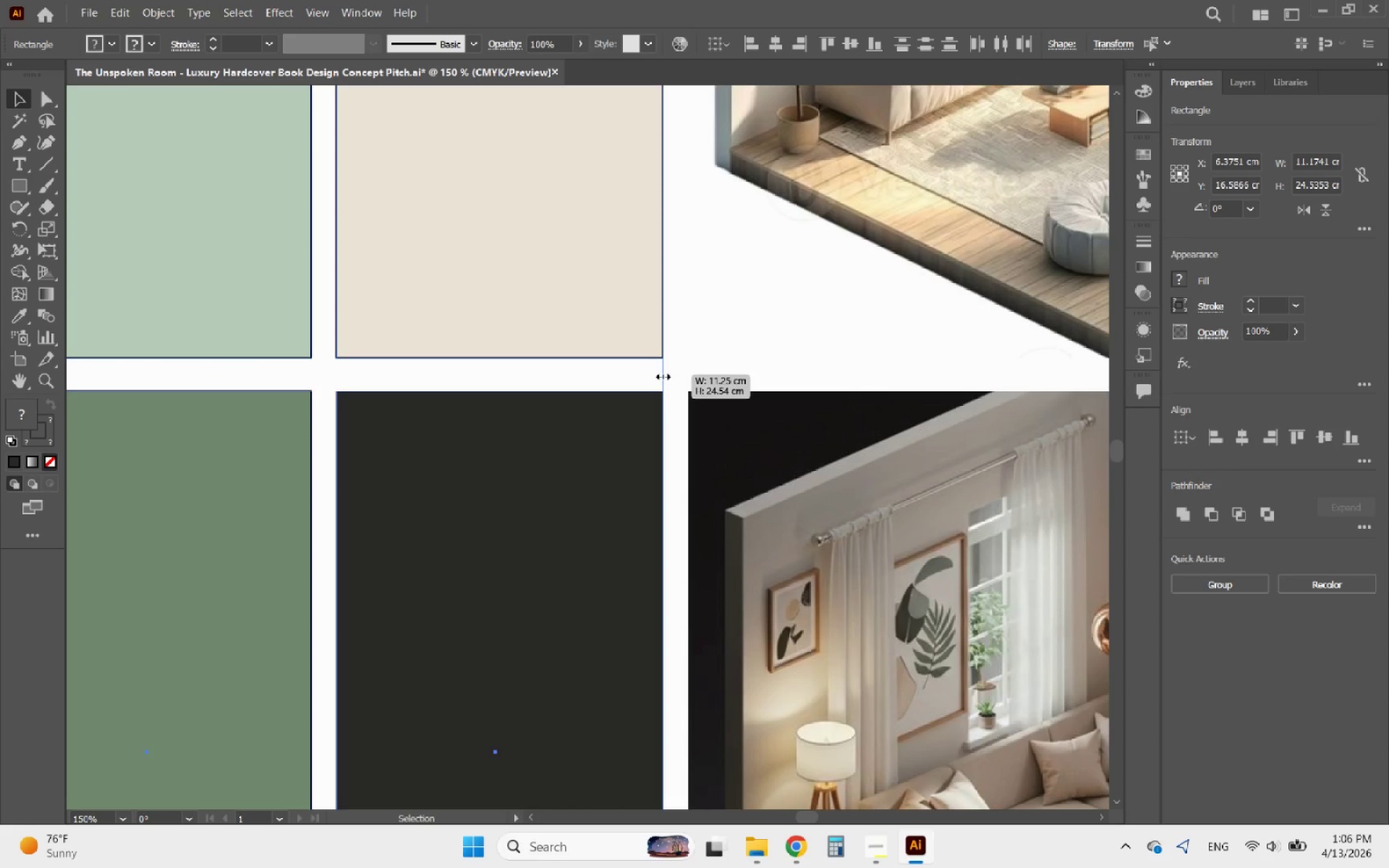 
wait(6.39)
 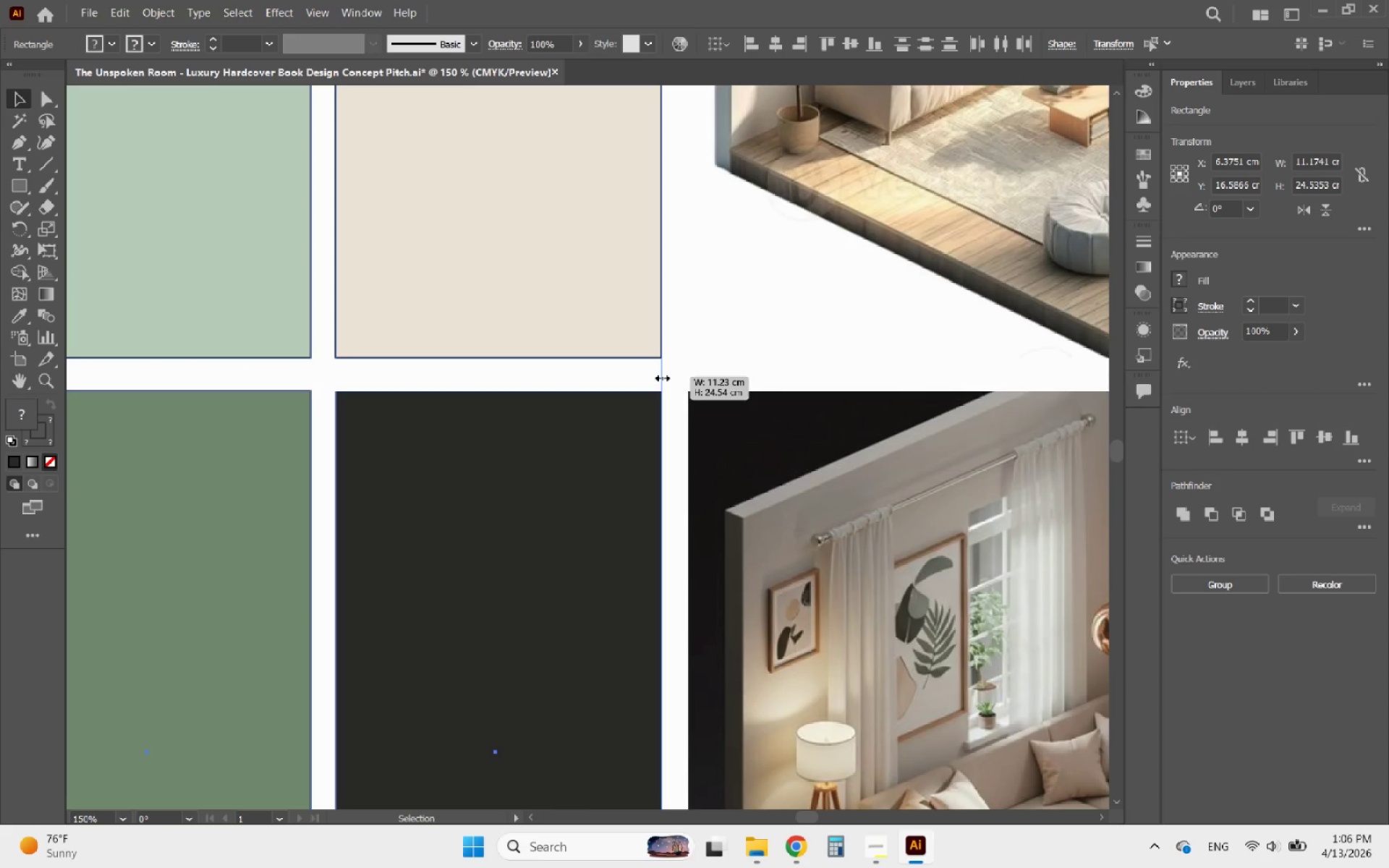 
key(Alt+AltLeft)
 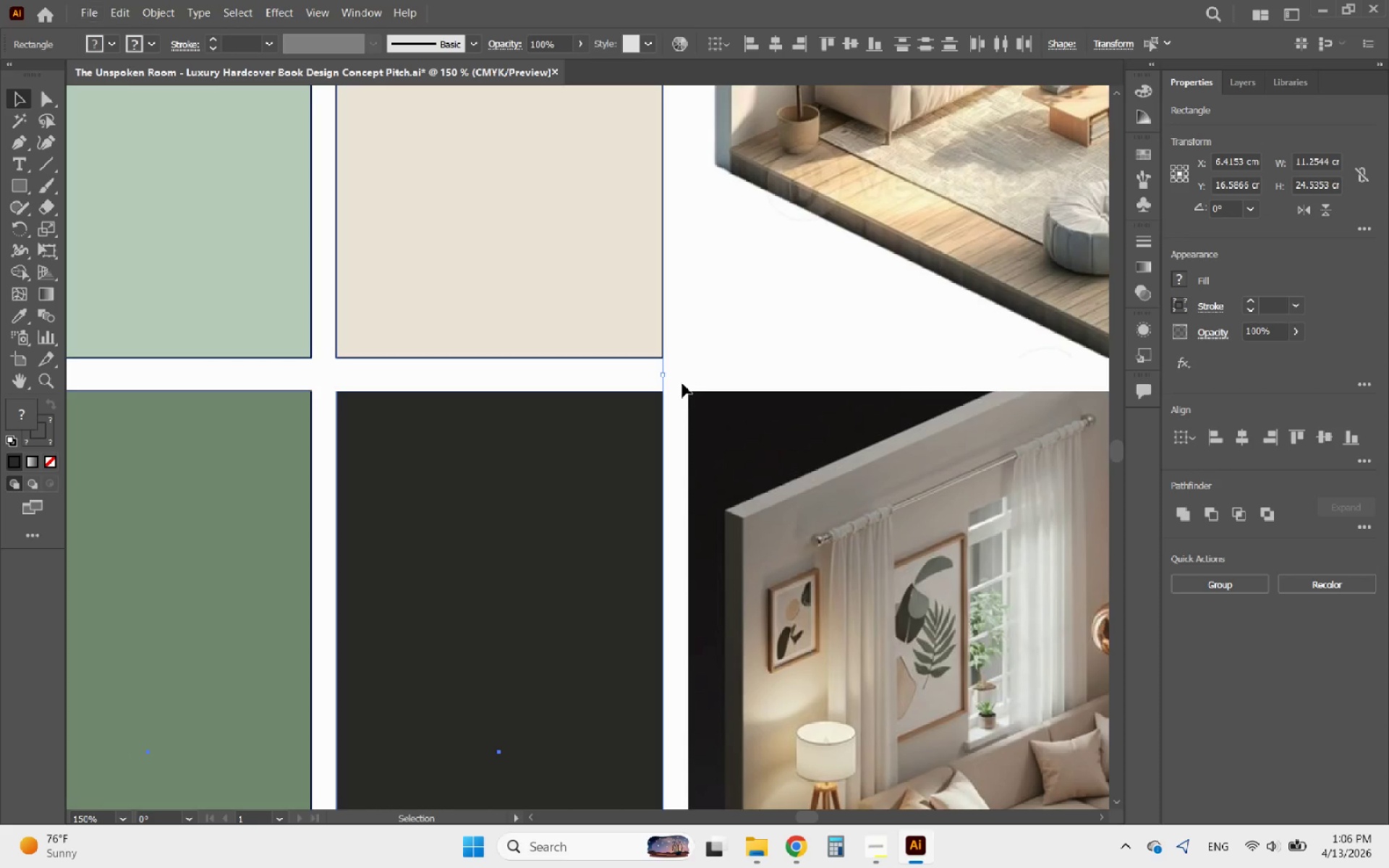 
left_click([682, 383])
 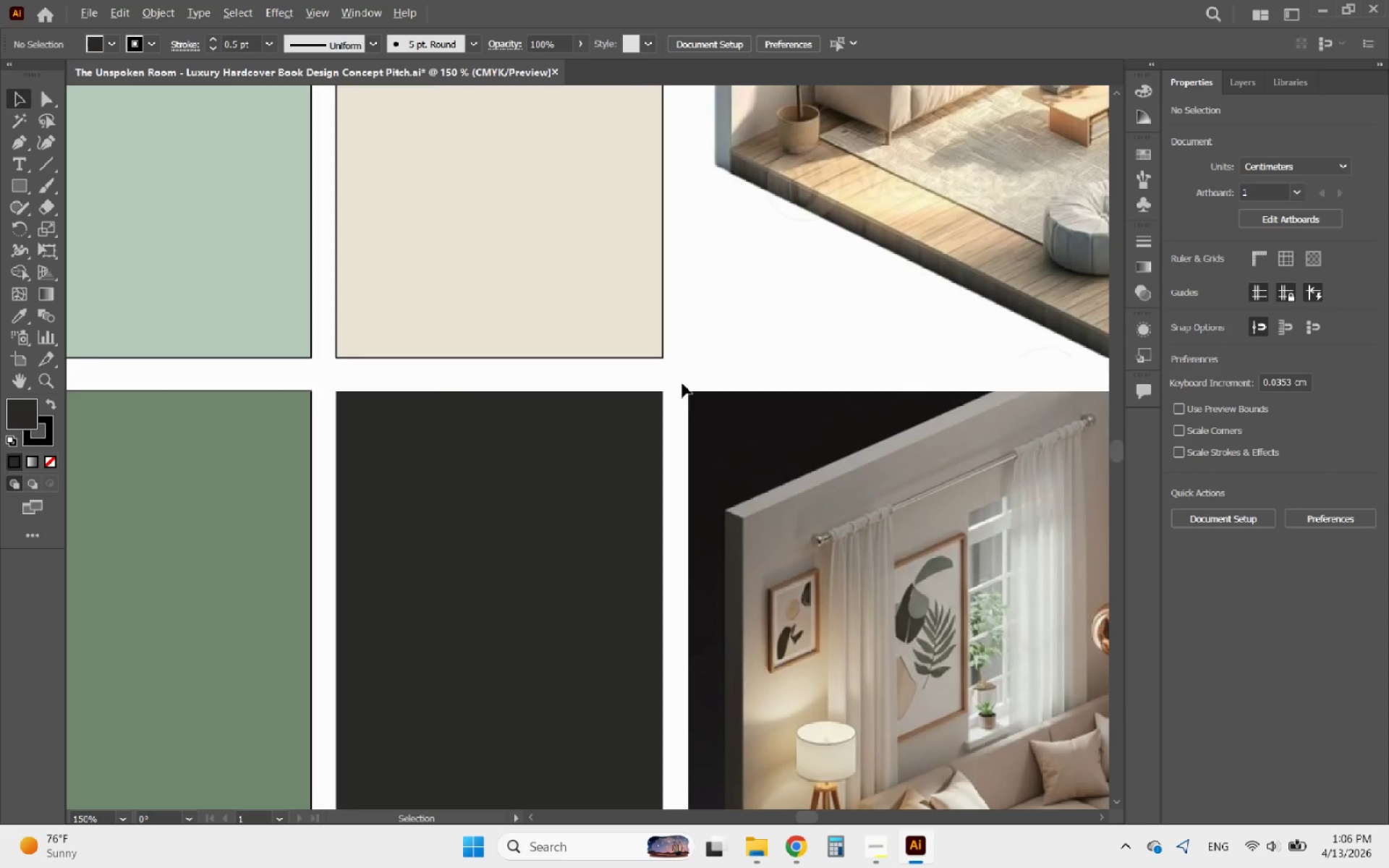 
hold_key(key=AltLeft, duration=0.95)
scroll: coordinate [682, 383], scroll_direction: down, amount: 4.0
 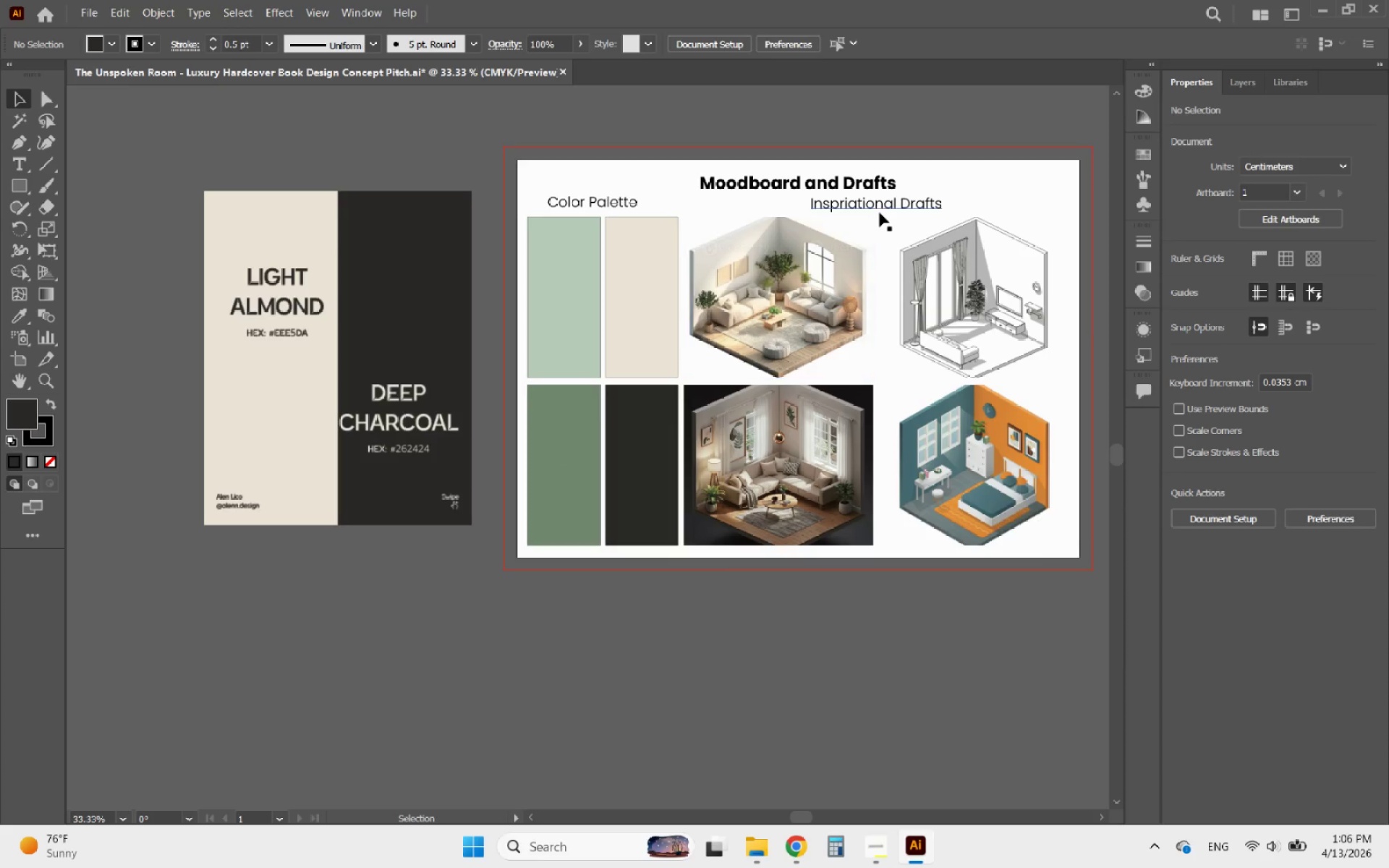 
left_click([803, 188])
 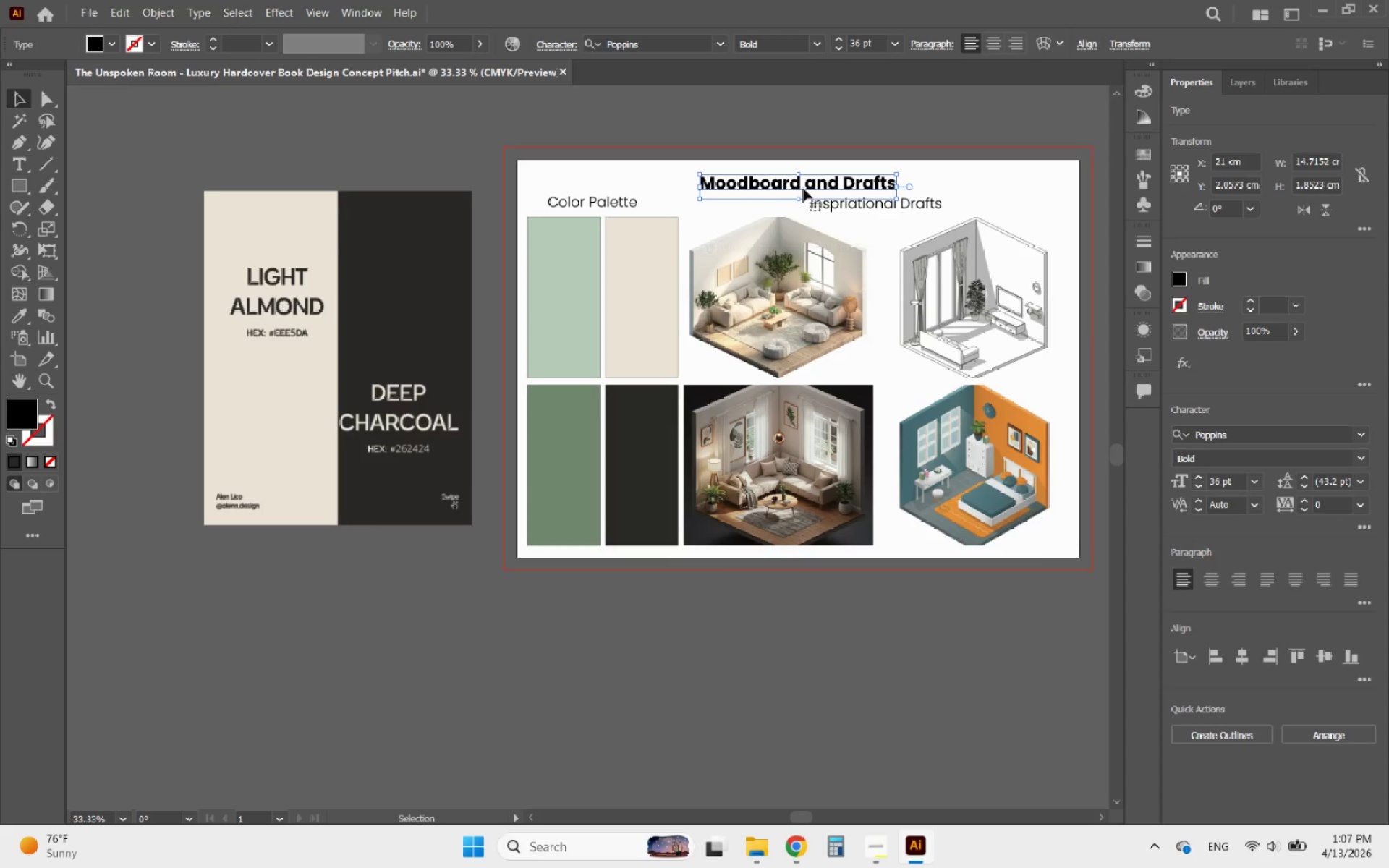 
key(ArrowUp)
 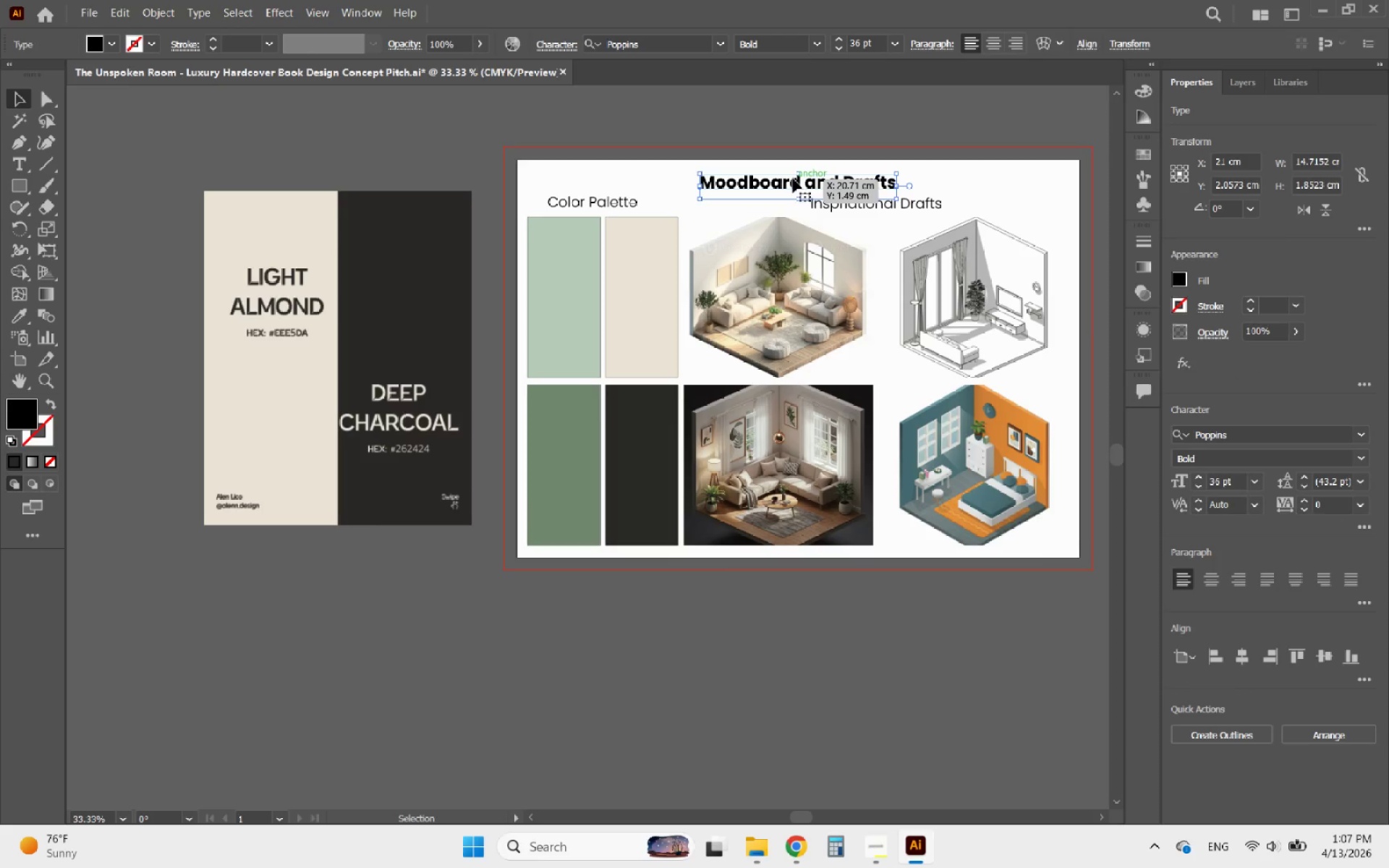 
key(ArrowUp)
 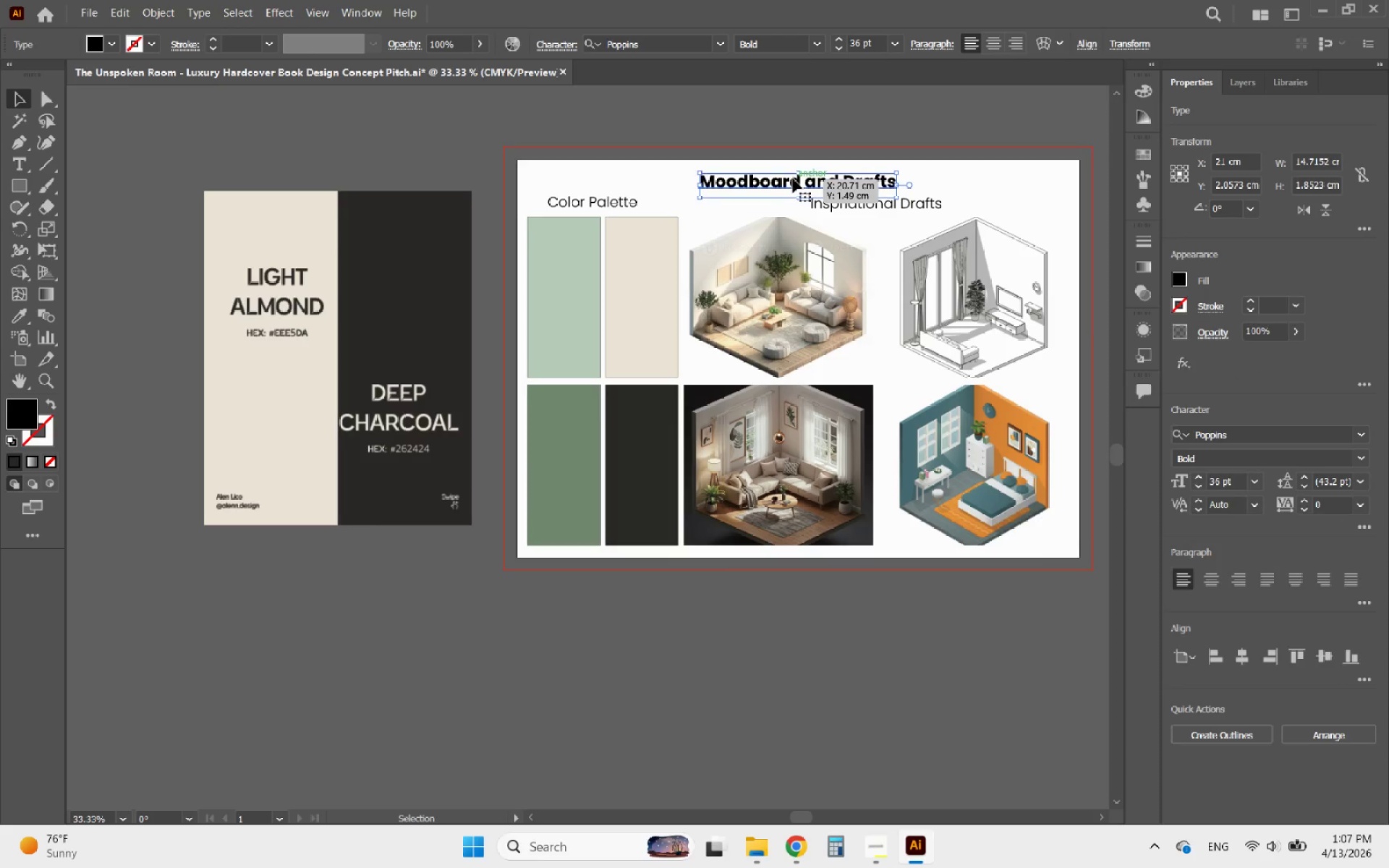 
hold_key(key=ArrowUp, duration=0.88)
 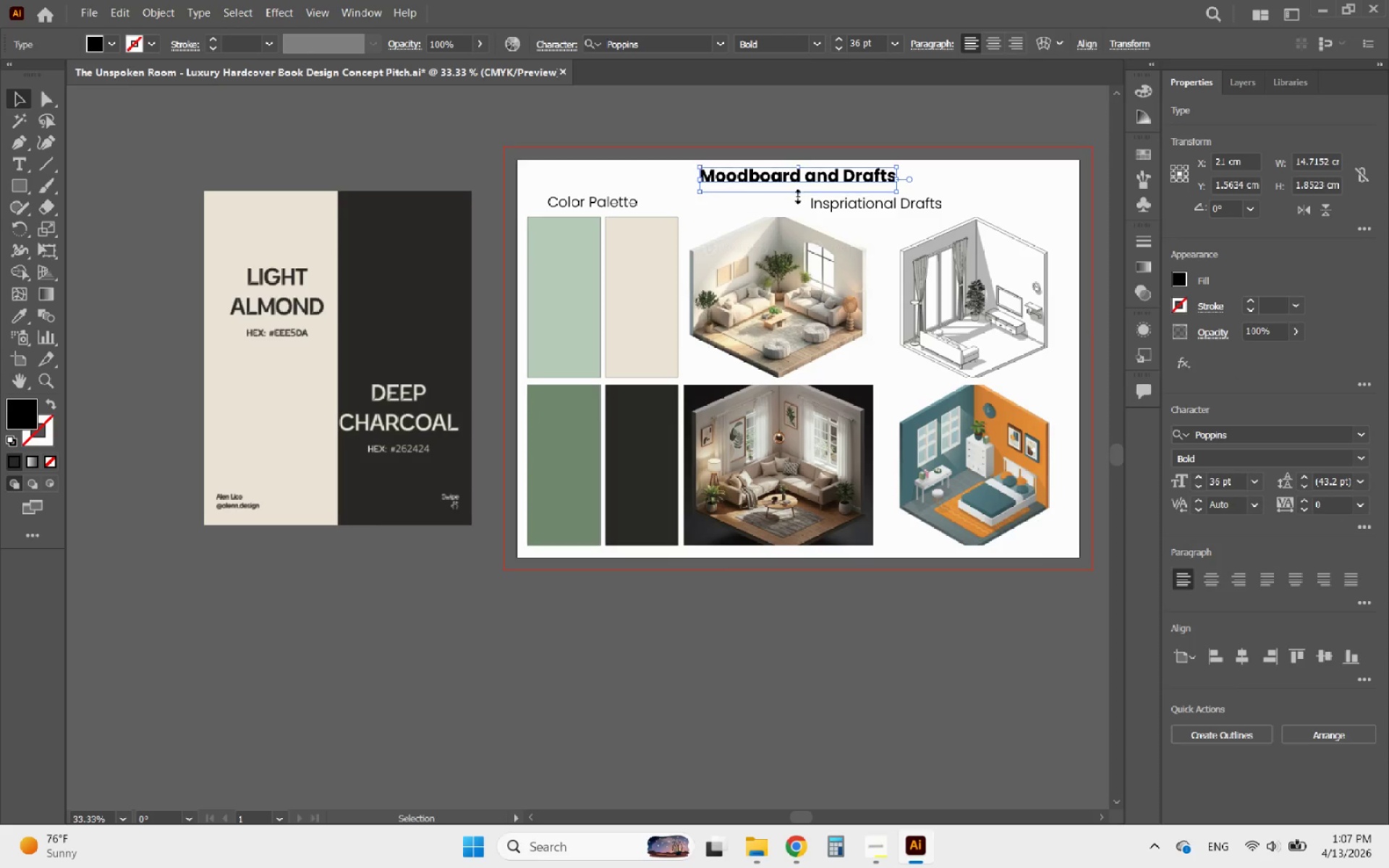 
hold_key(key=ArrowUp, duration=0.38)
 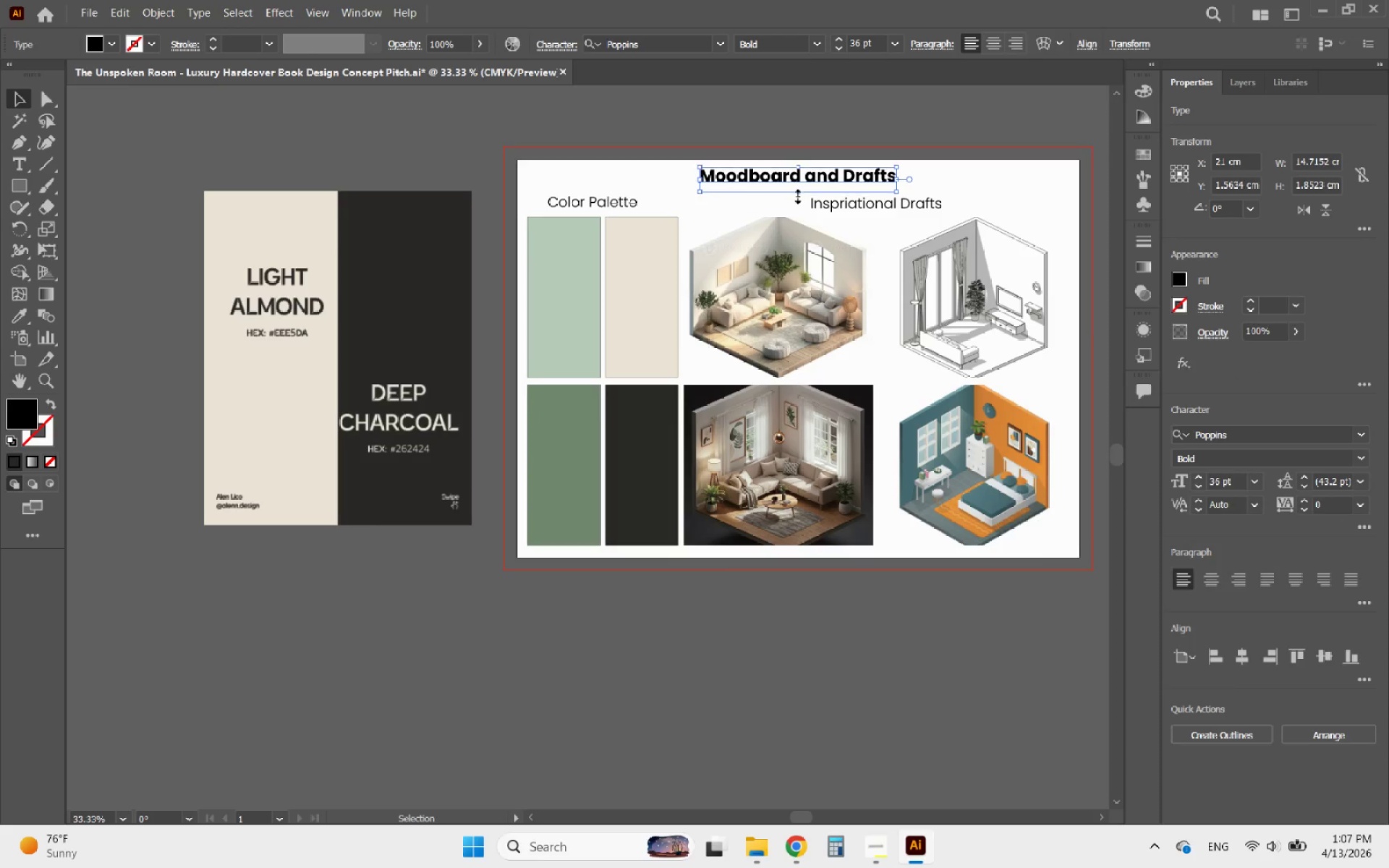 
key(ArrowUp)
 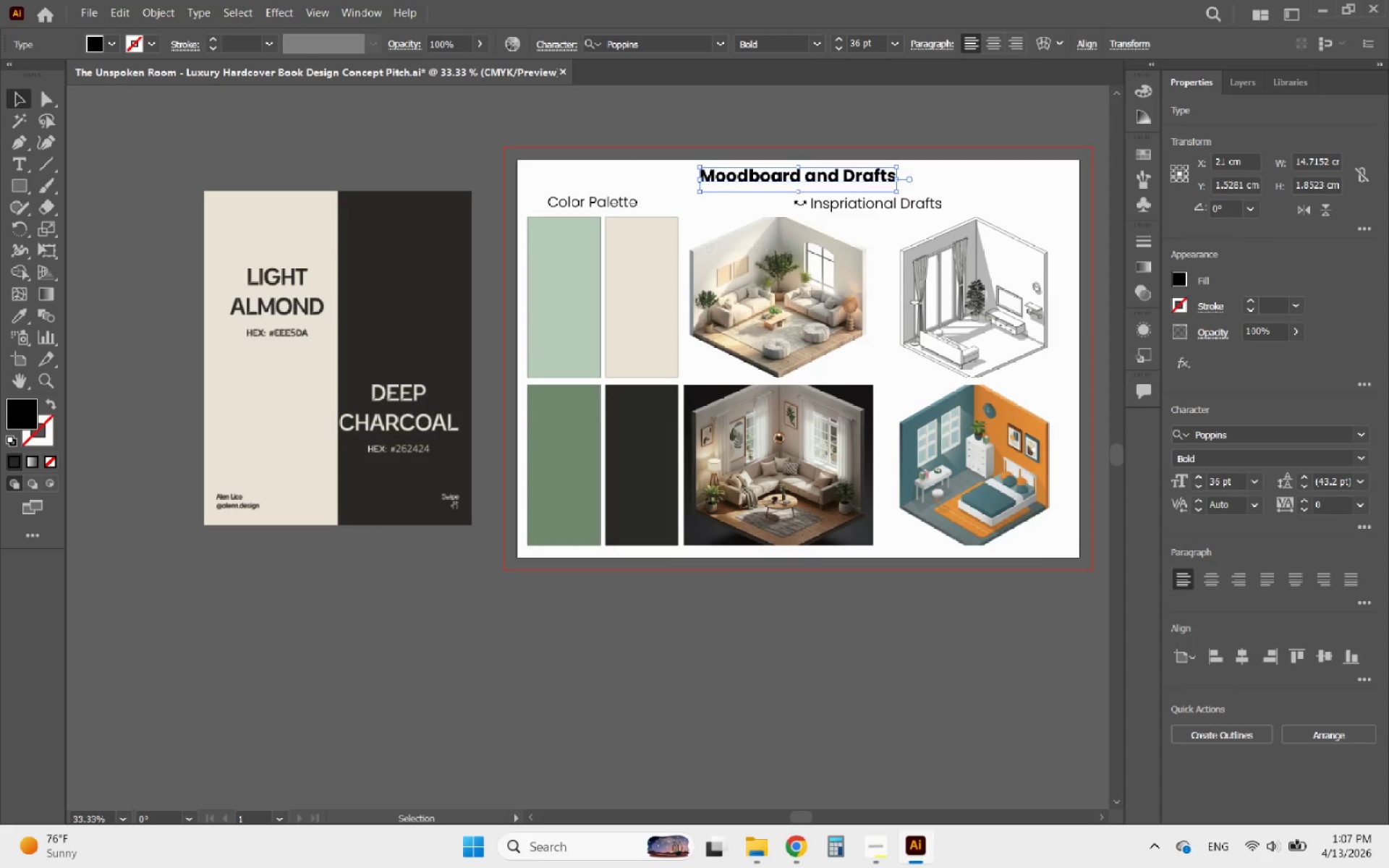 
key(ArrowUp)
 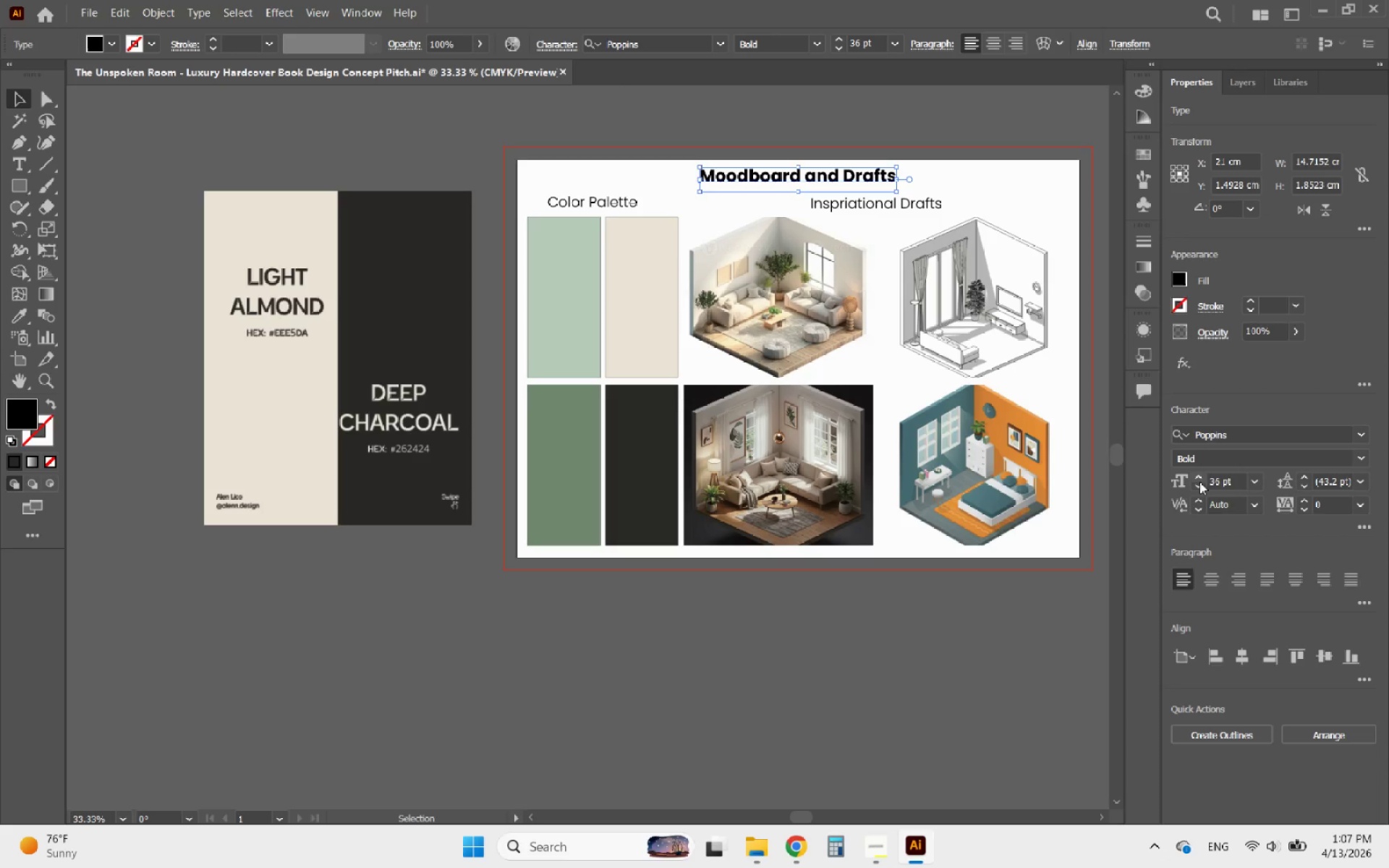 
left_click([1198, 482])
 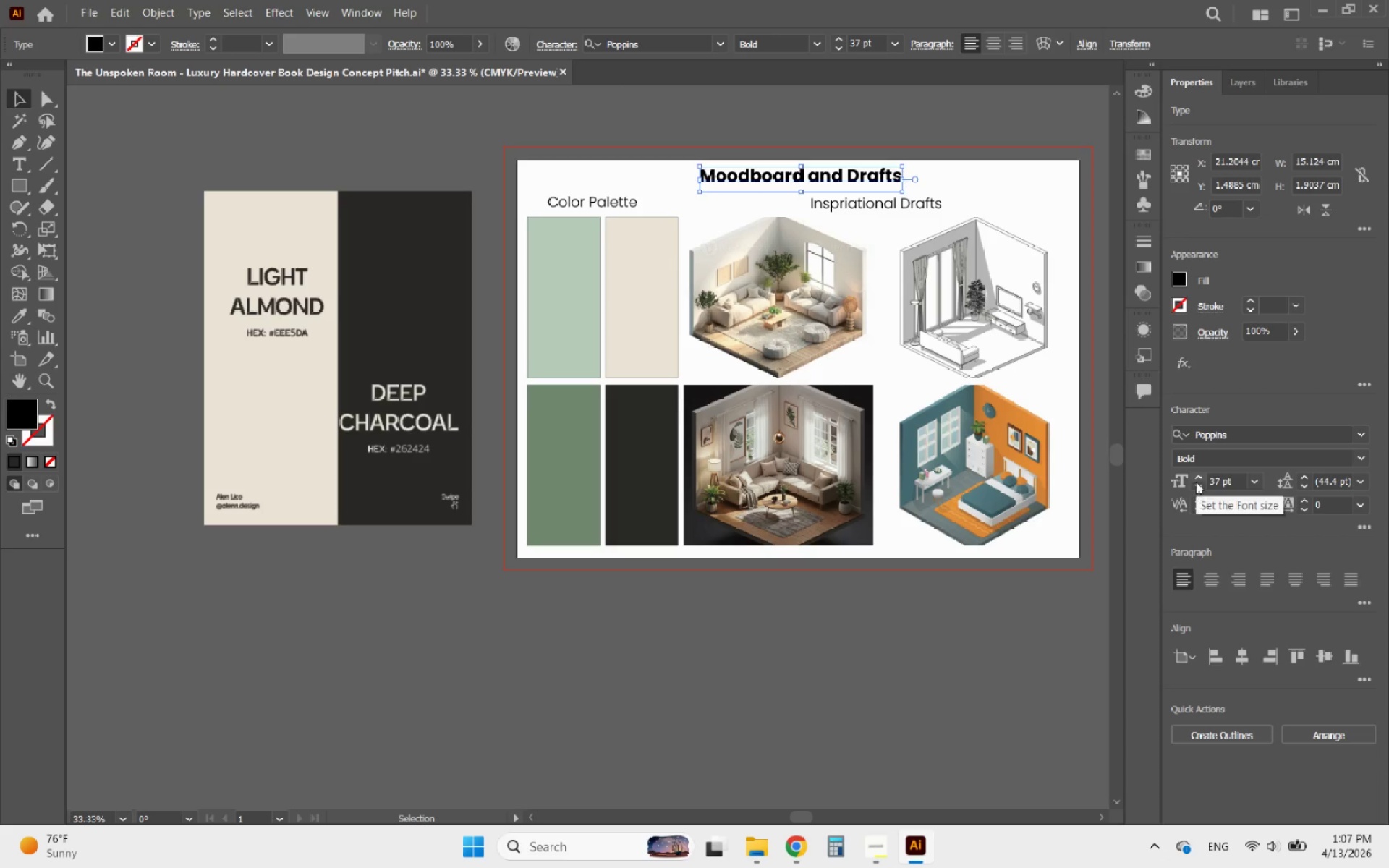 
double_click([1196, 482])
 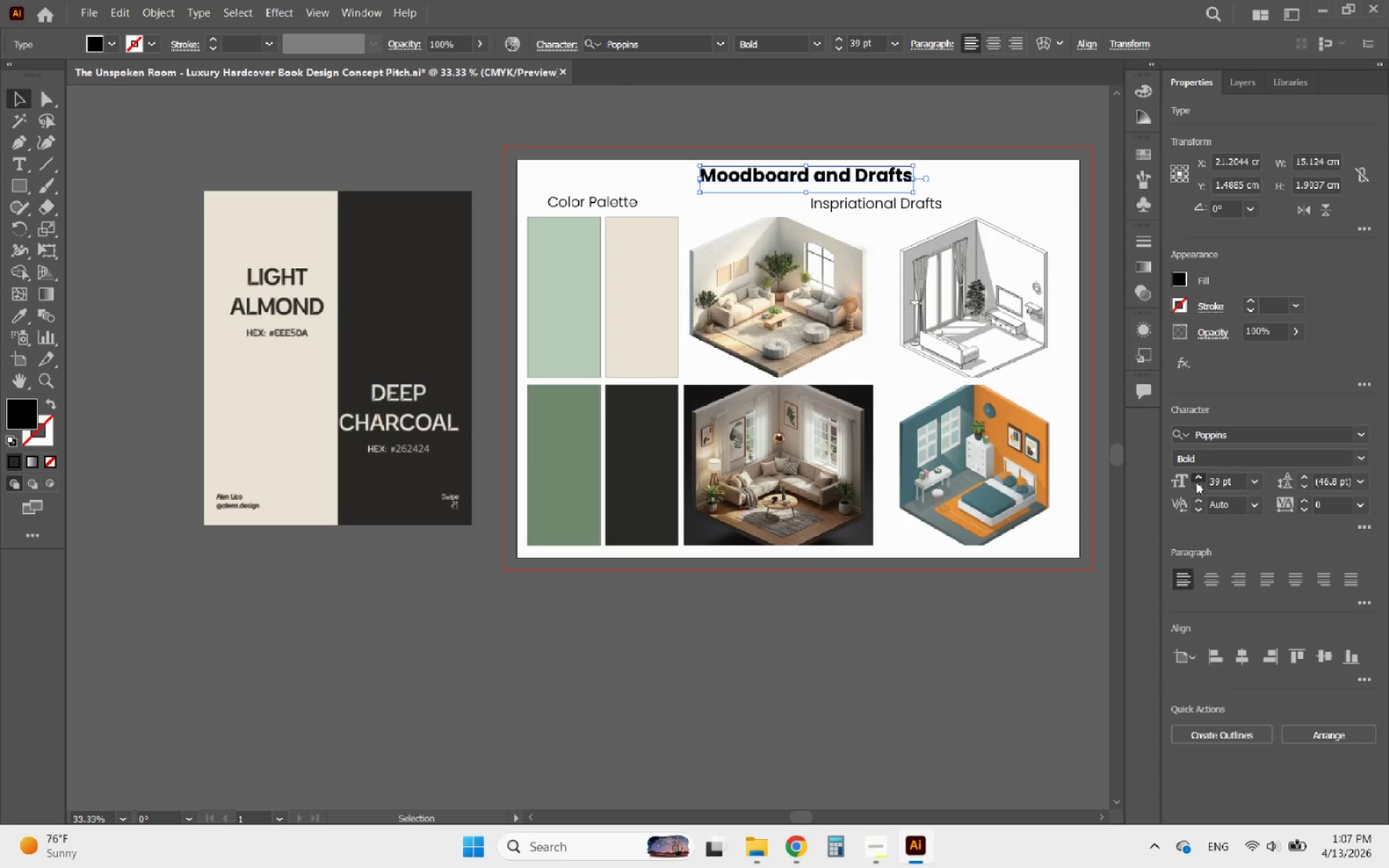 
triple_click([1196, 482])
 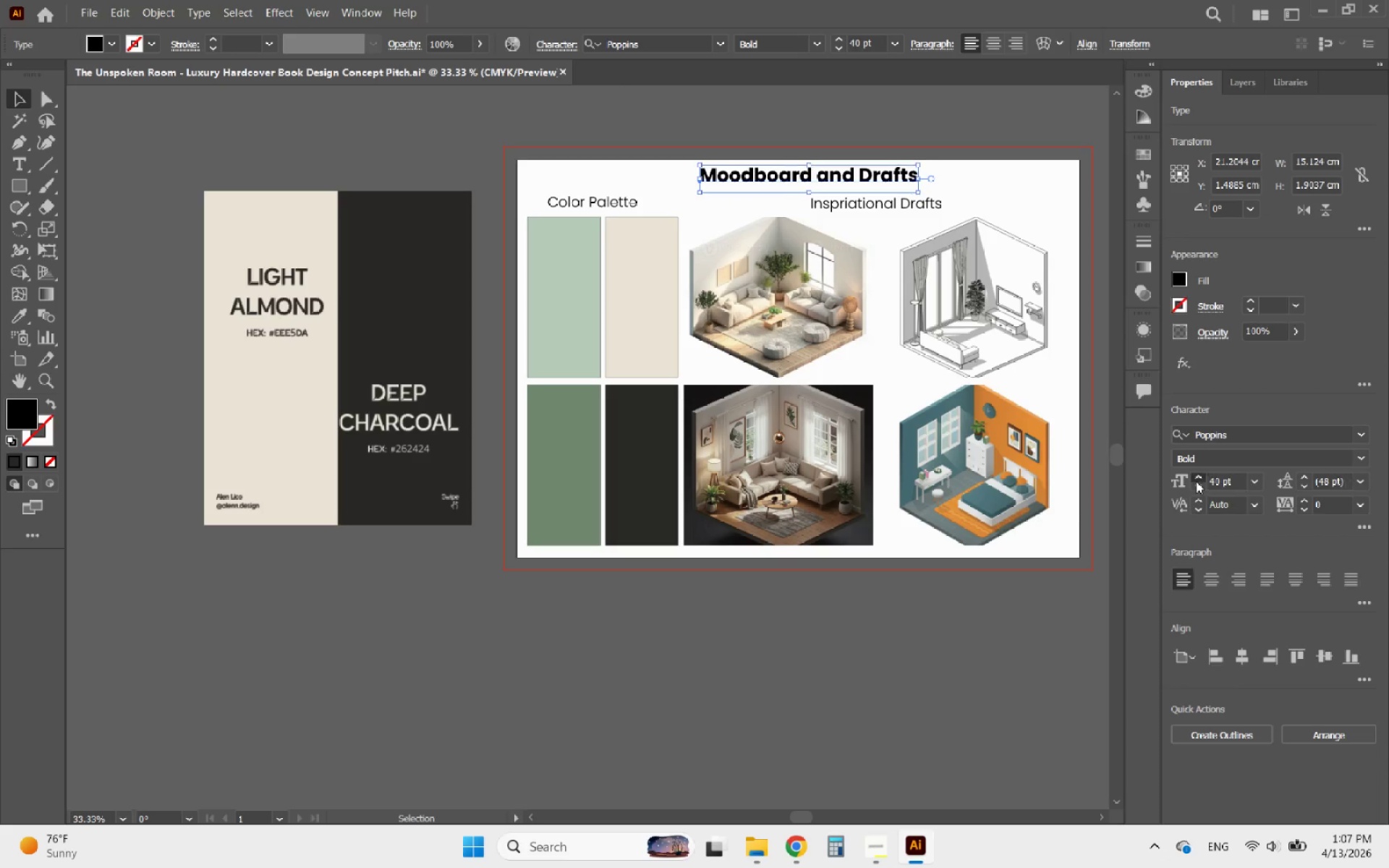 
triple_click([1196, 481])
 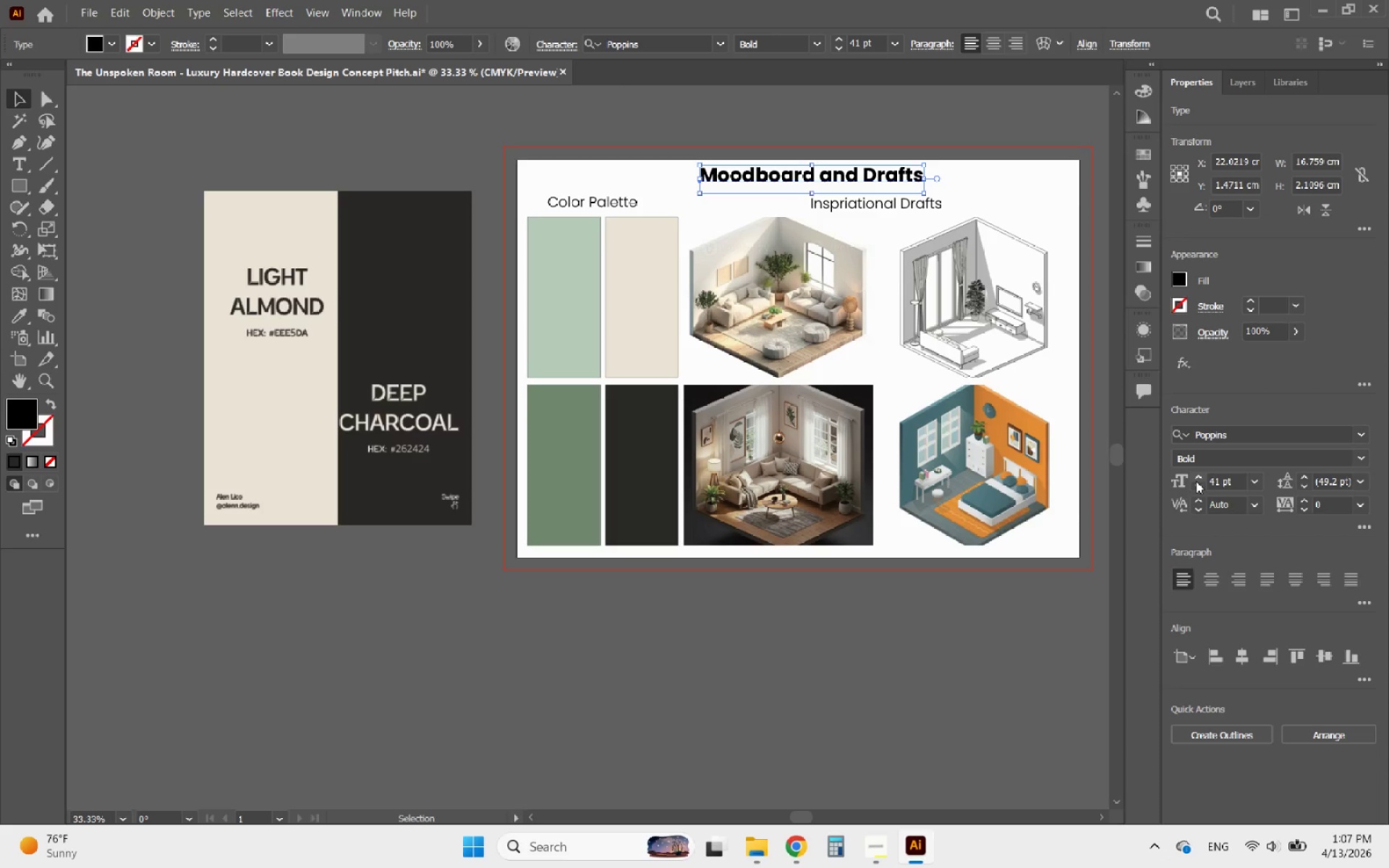 
left_click([1196, 481])
 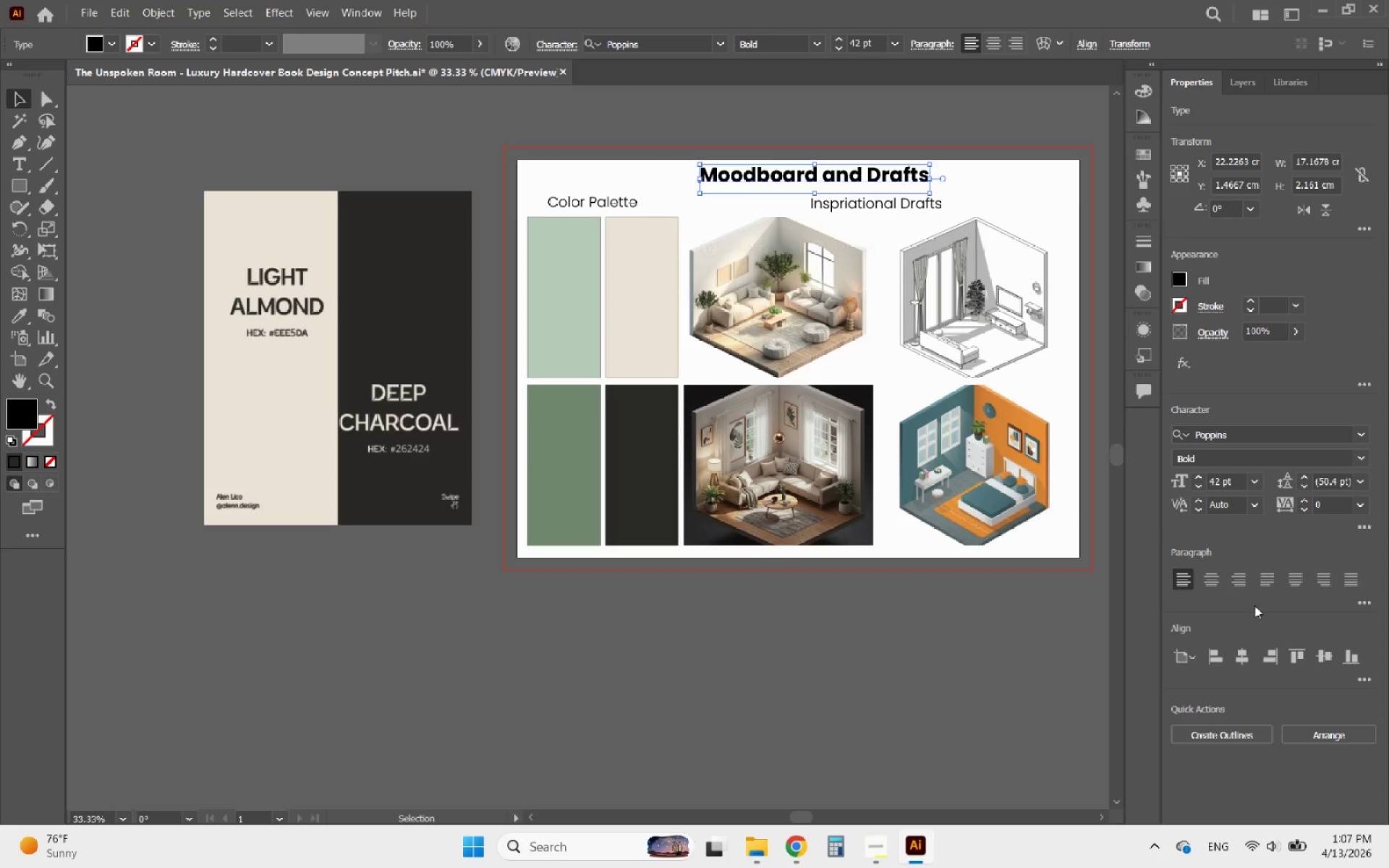 
left_click([1242, 650])
 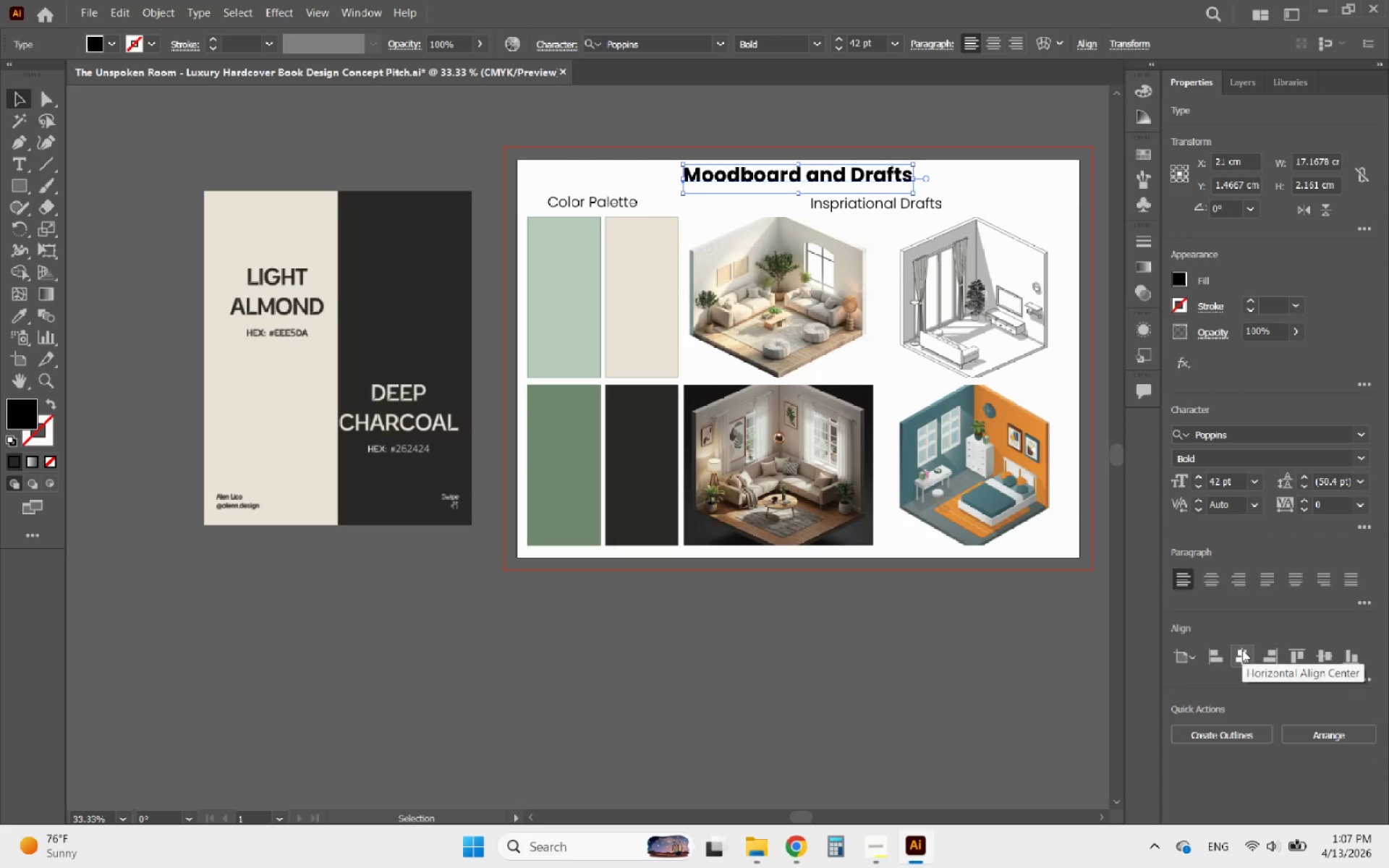 
key(ArrowDown)
 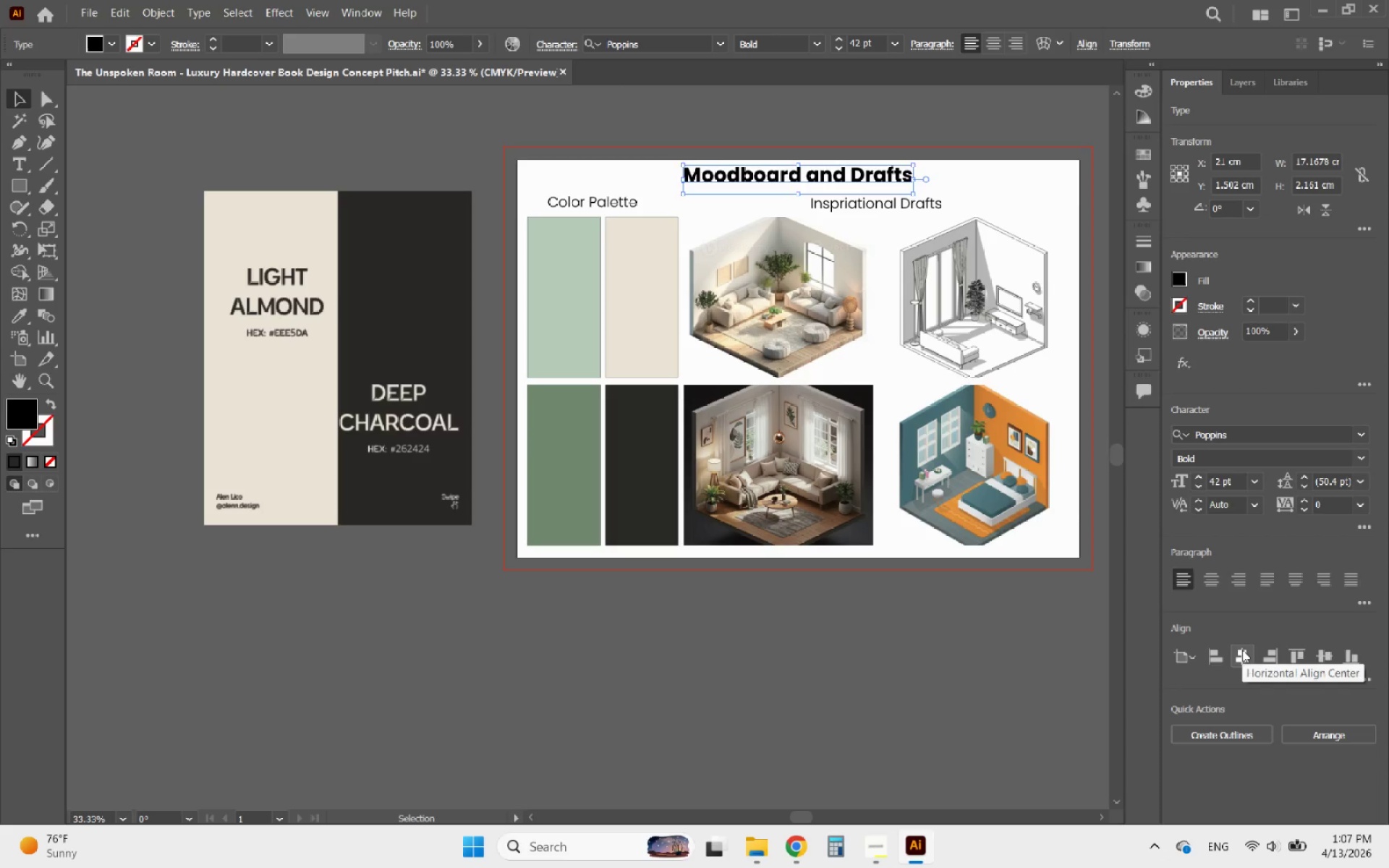 
key(ArrowDown)
 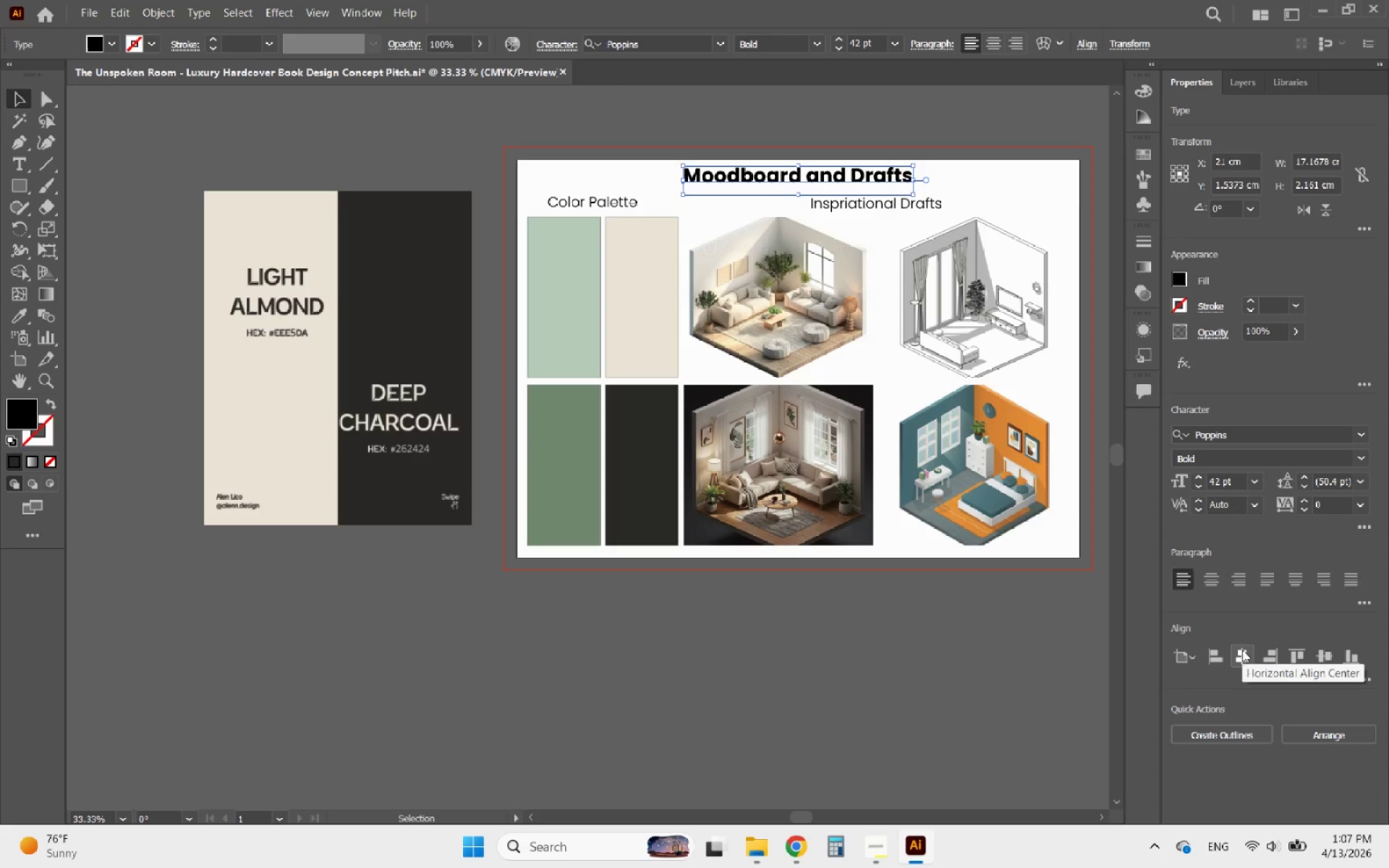 
key(ArrowDown)
 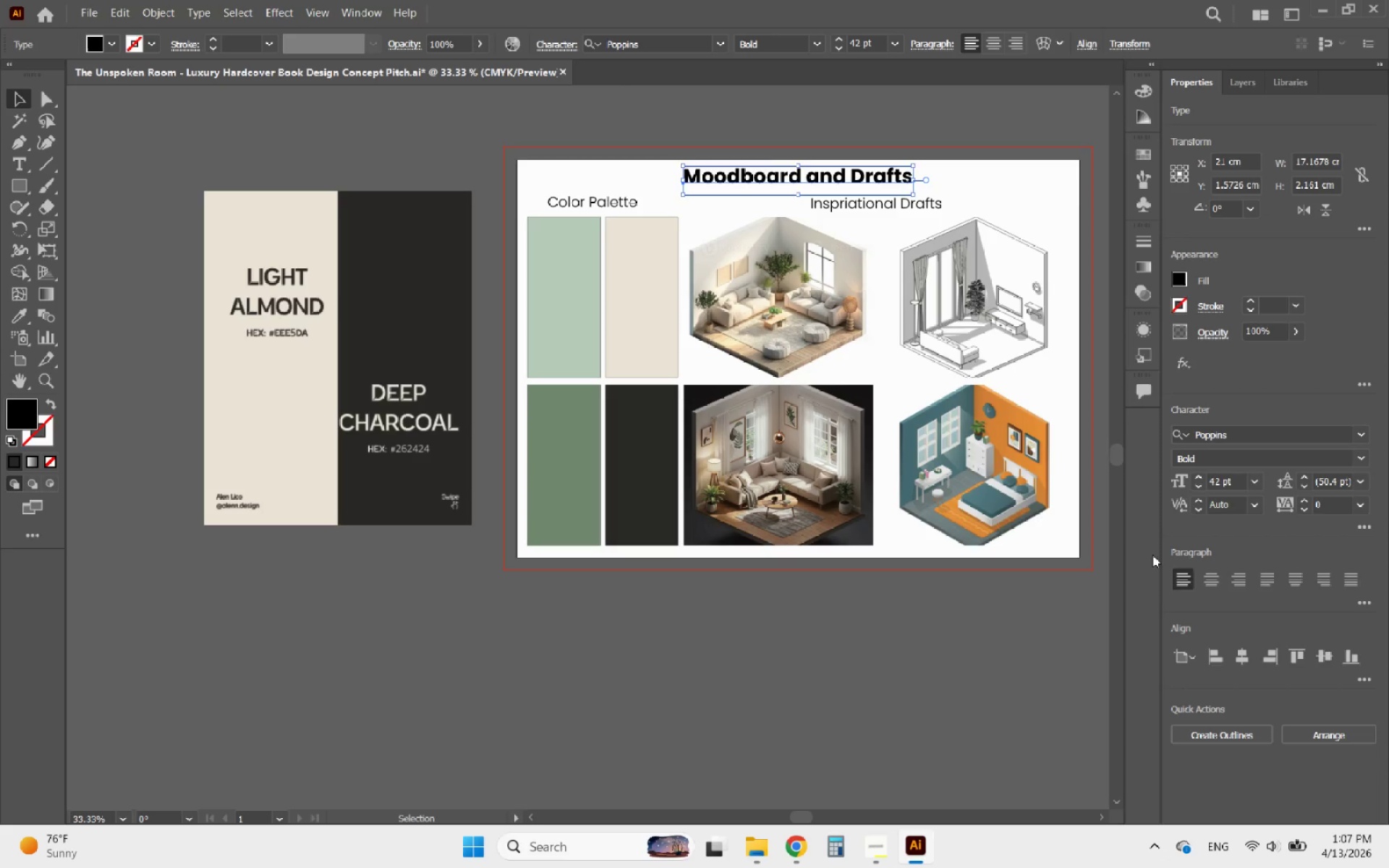 
key(ArrowDown)
 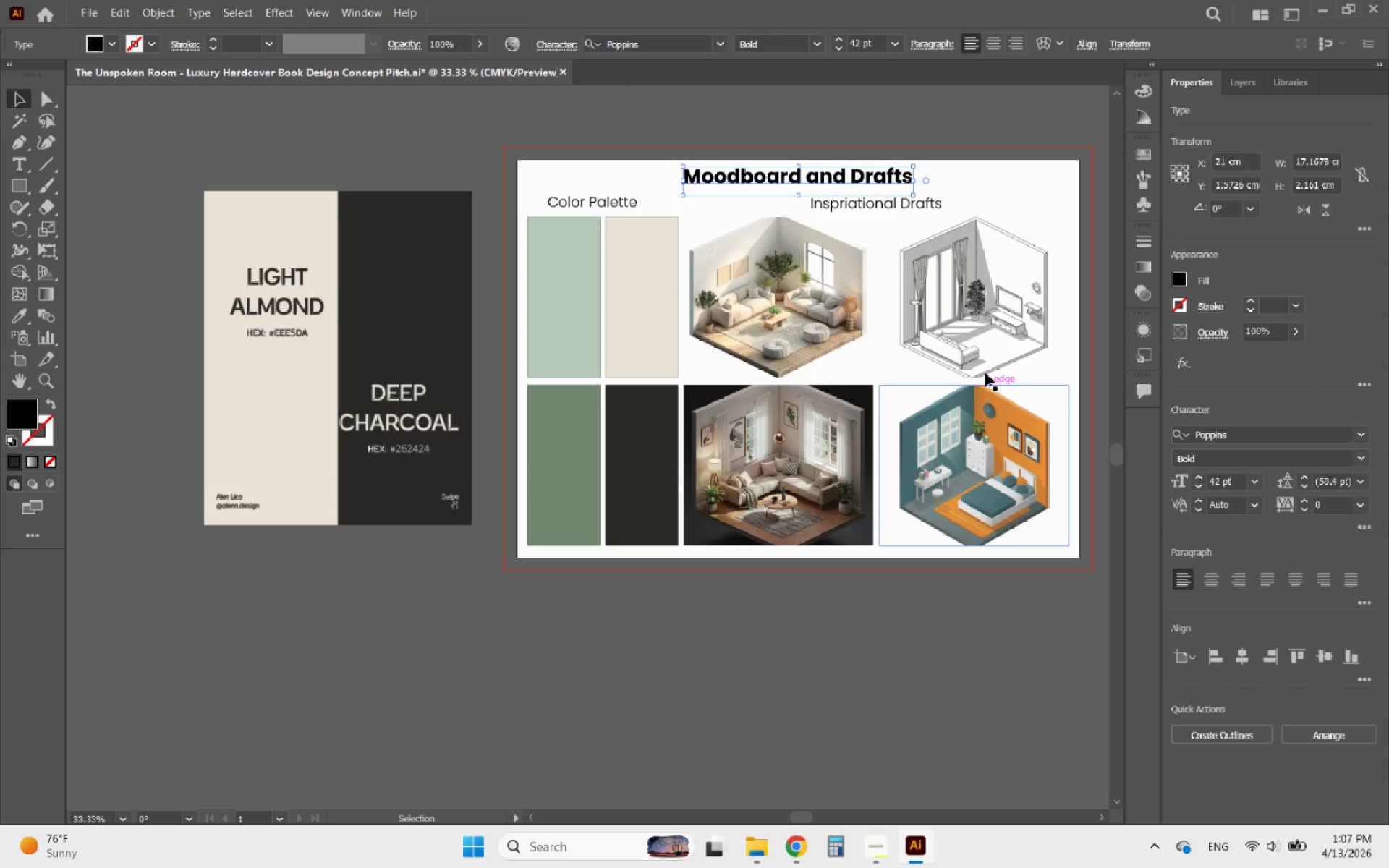 
key(ArrowDown)
 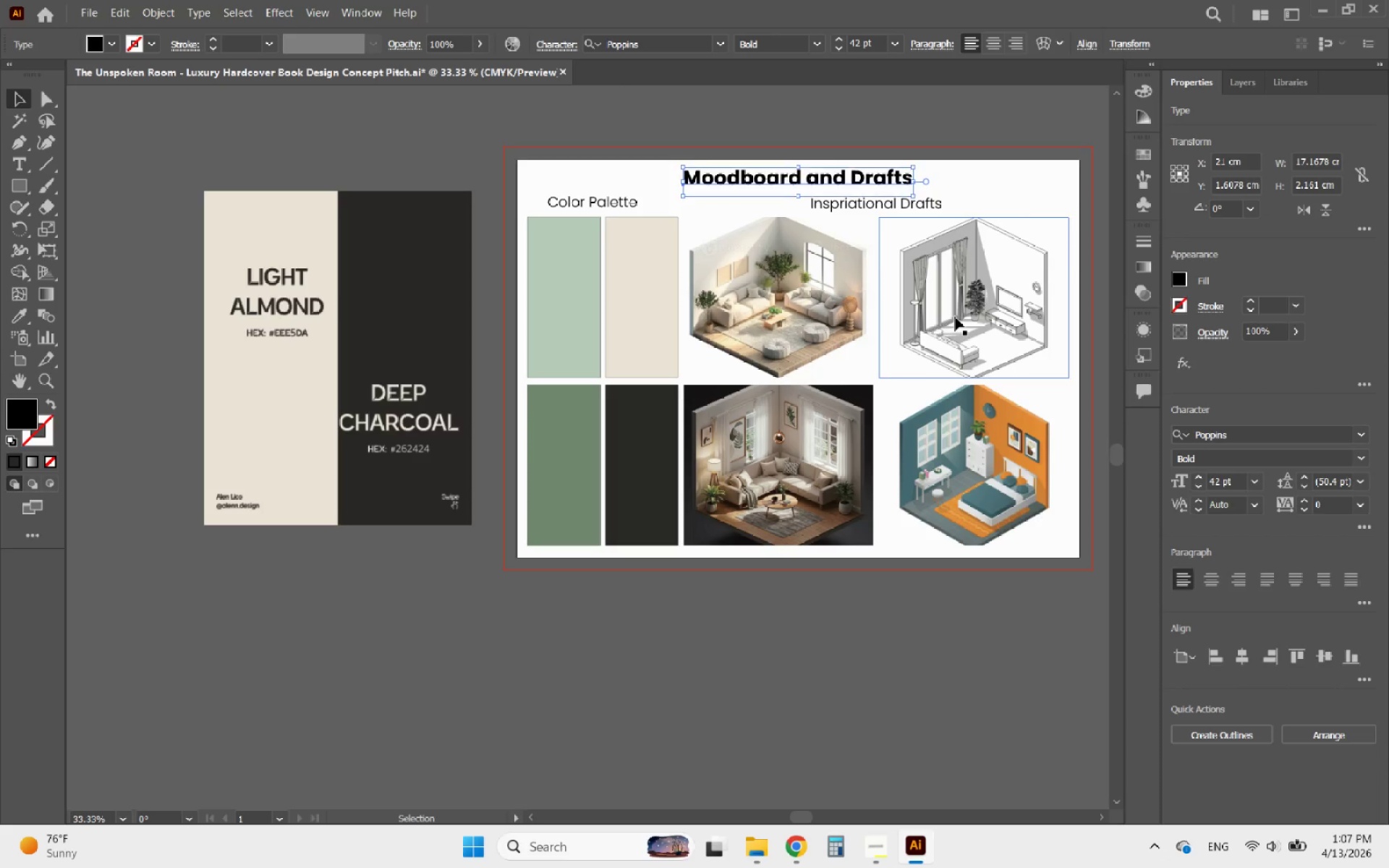 
key(ArrowDown)
 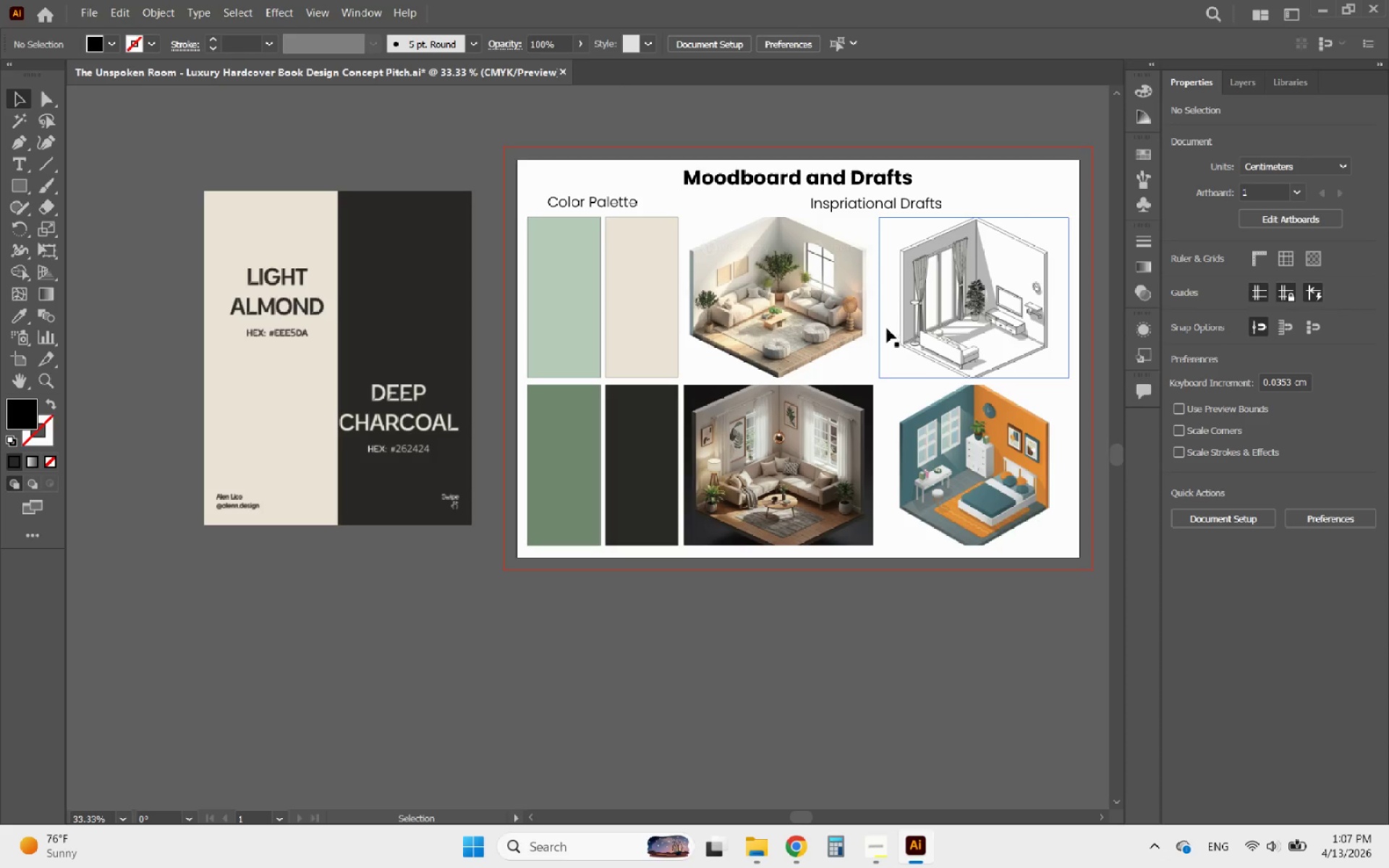 
wait(5.53)
 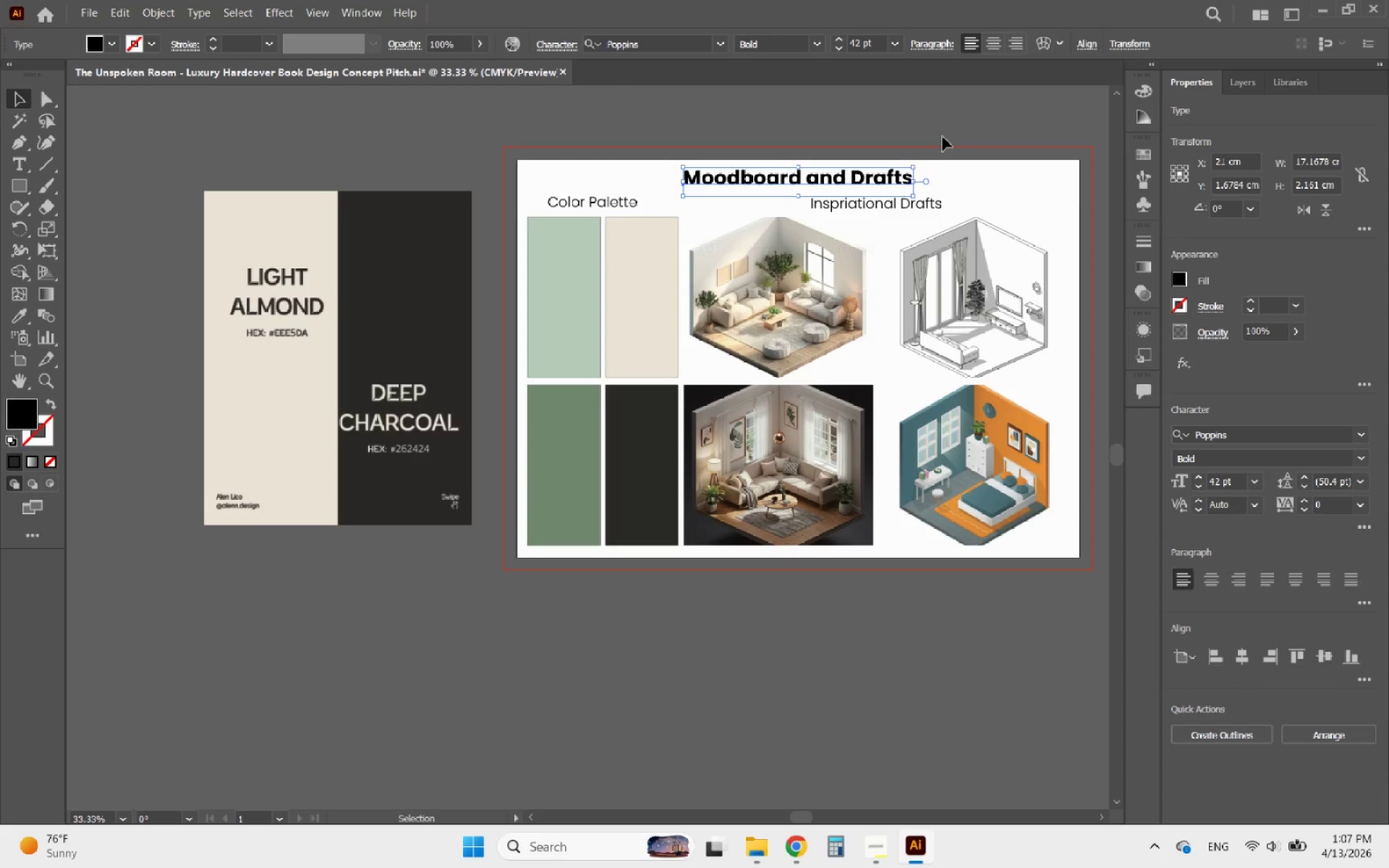 
left_click([306, 375])
 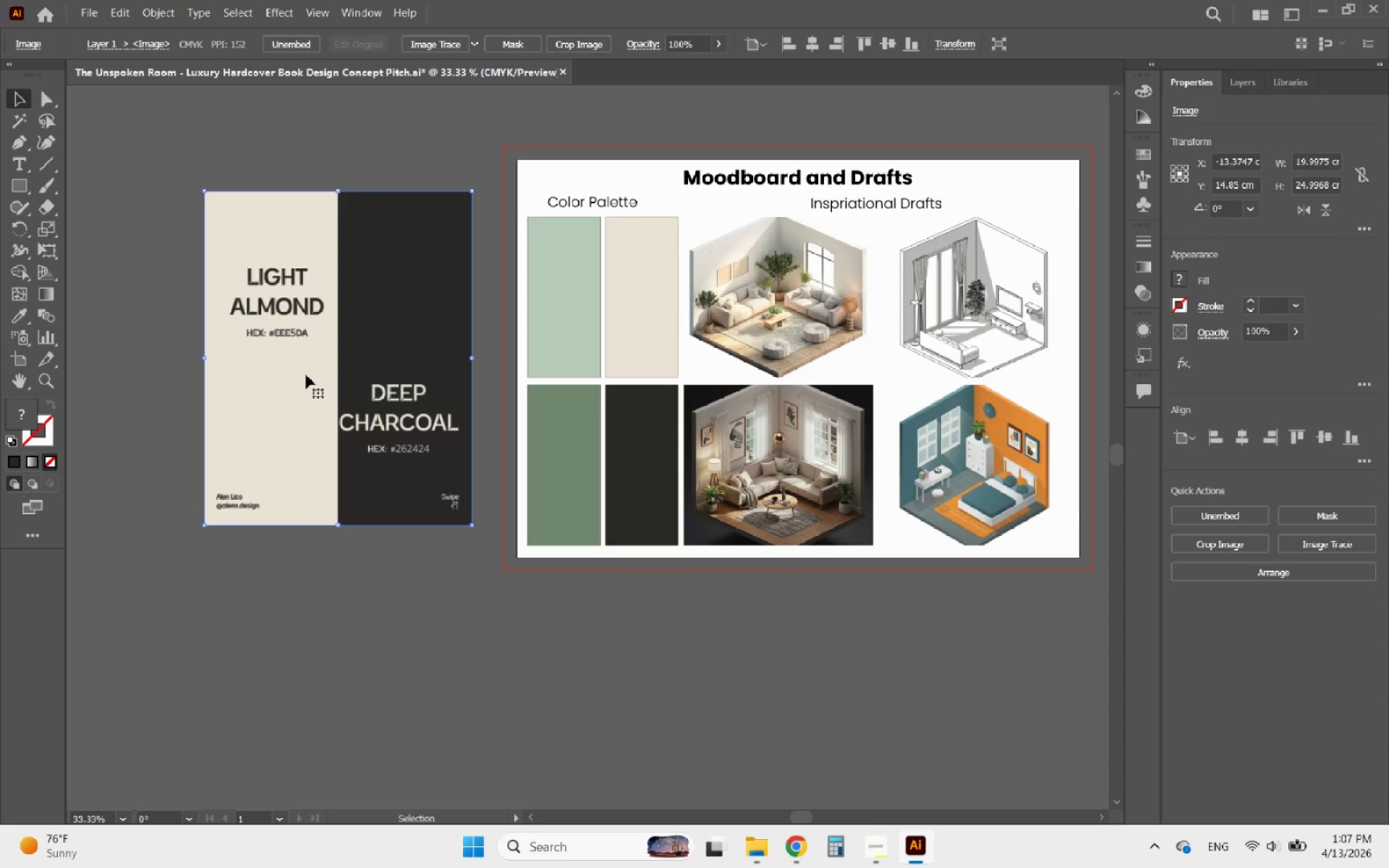 
key(Delete)
 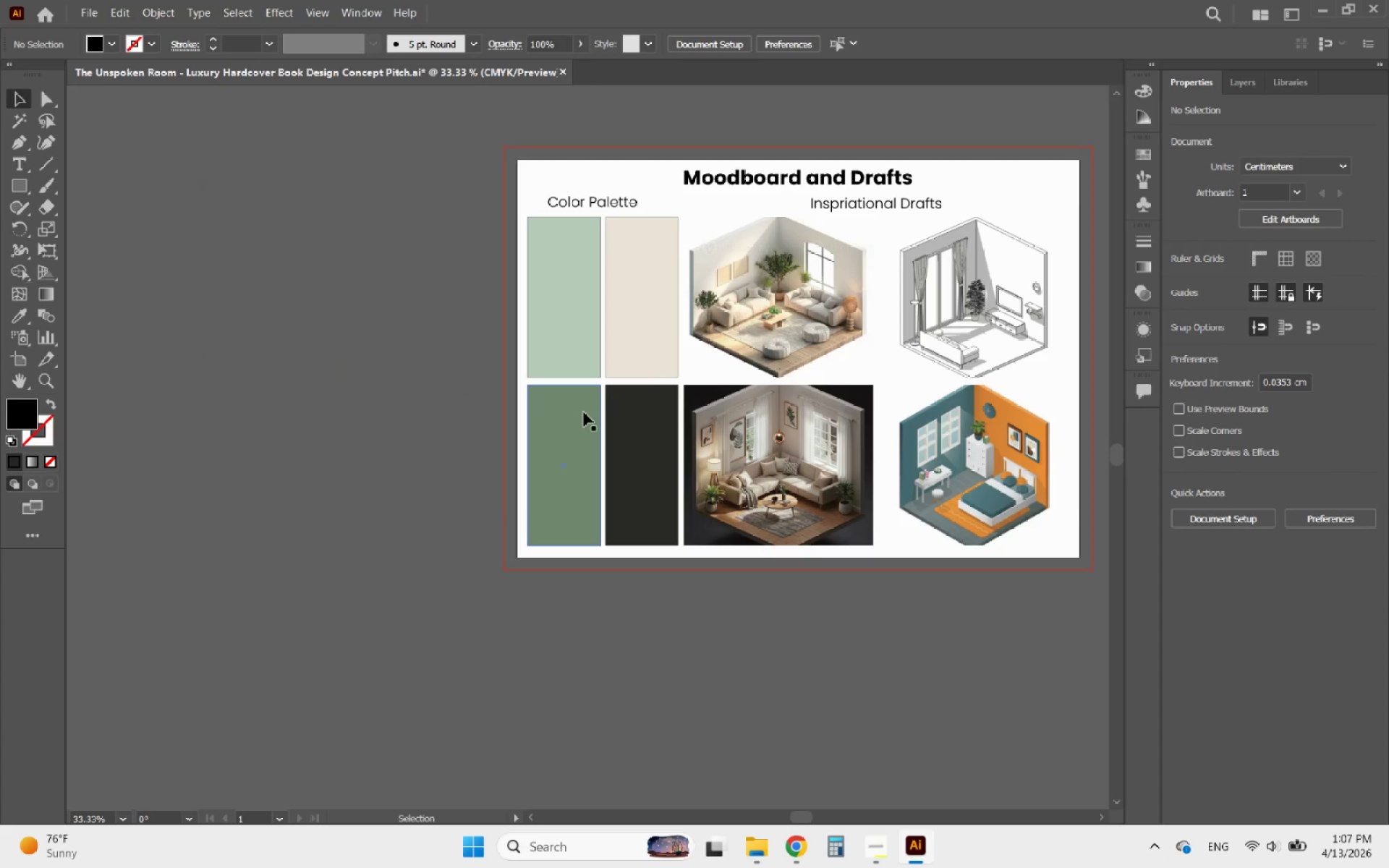 
hold_key(key=AltLeft, duration=1.45)
scroll: coordinate [532, 388], scroll_direction: down, amount: 1.0
 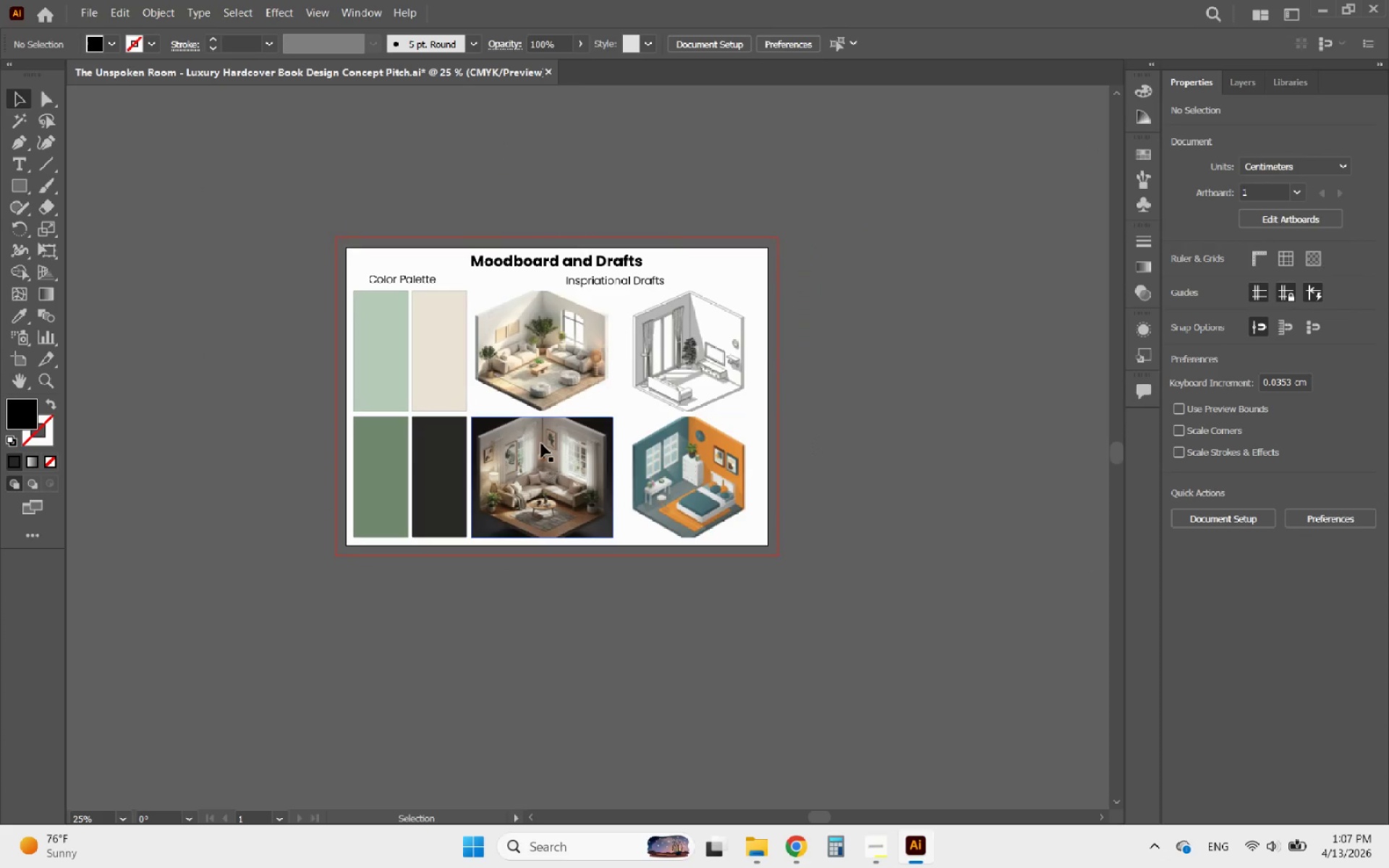 
hold_key(key=AltLeft, duration=1.38)
scroll: coordinate [391, 307], scroll_direction: up, amount: 4.0
 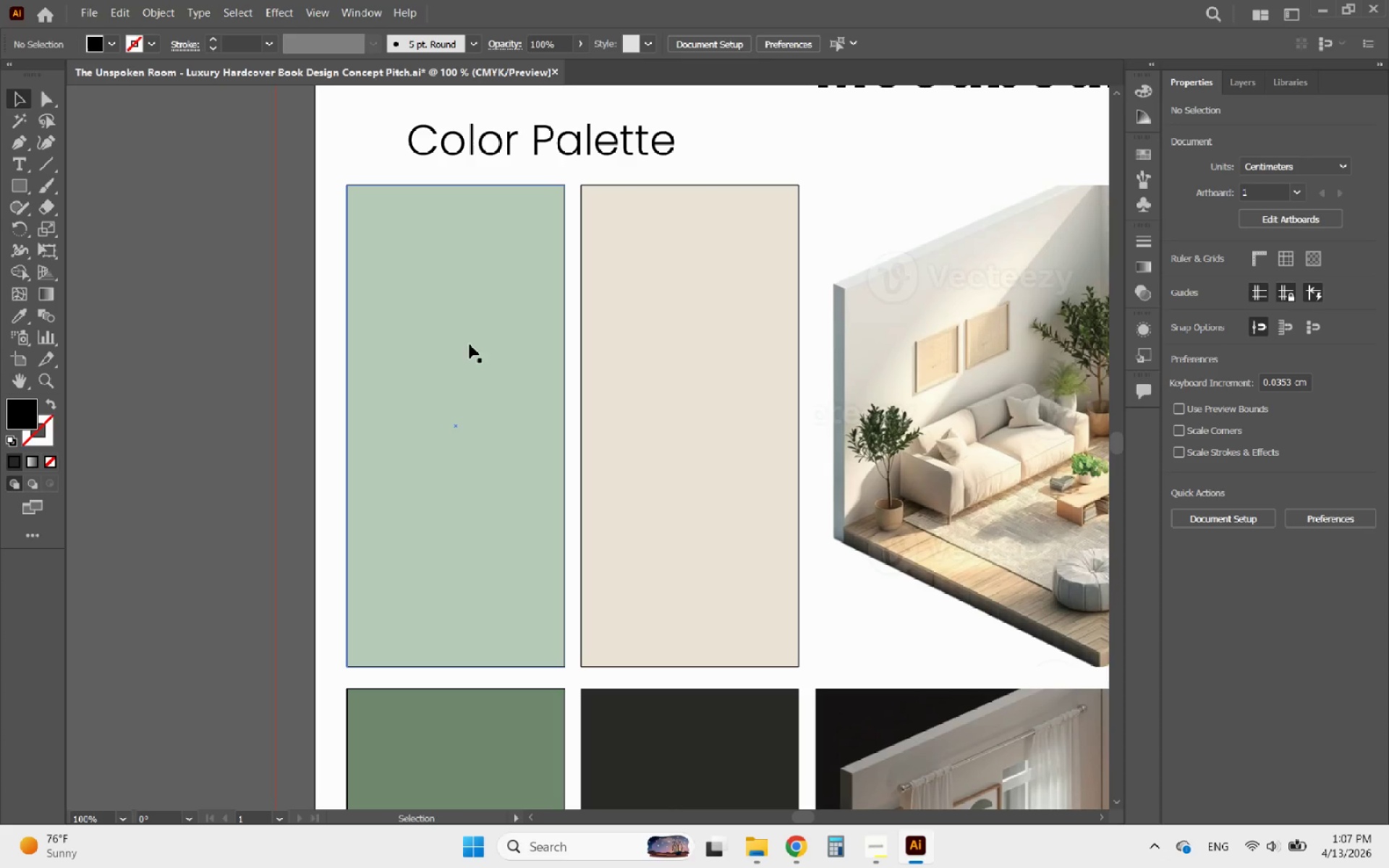 
left_click([470, 344])
 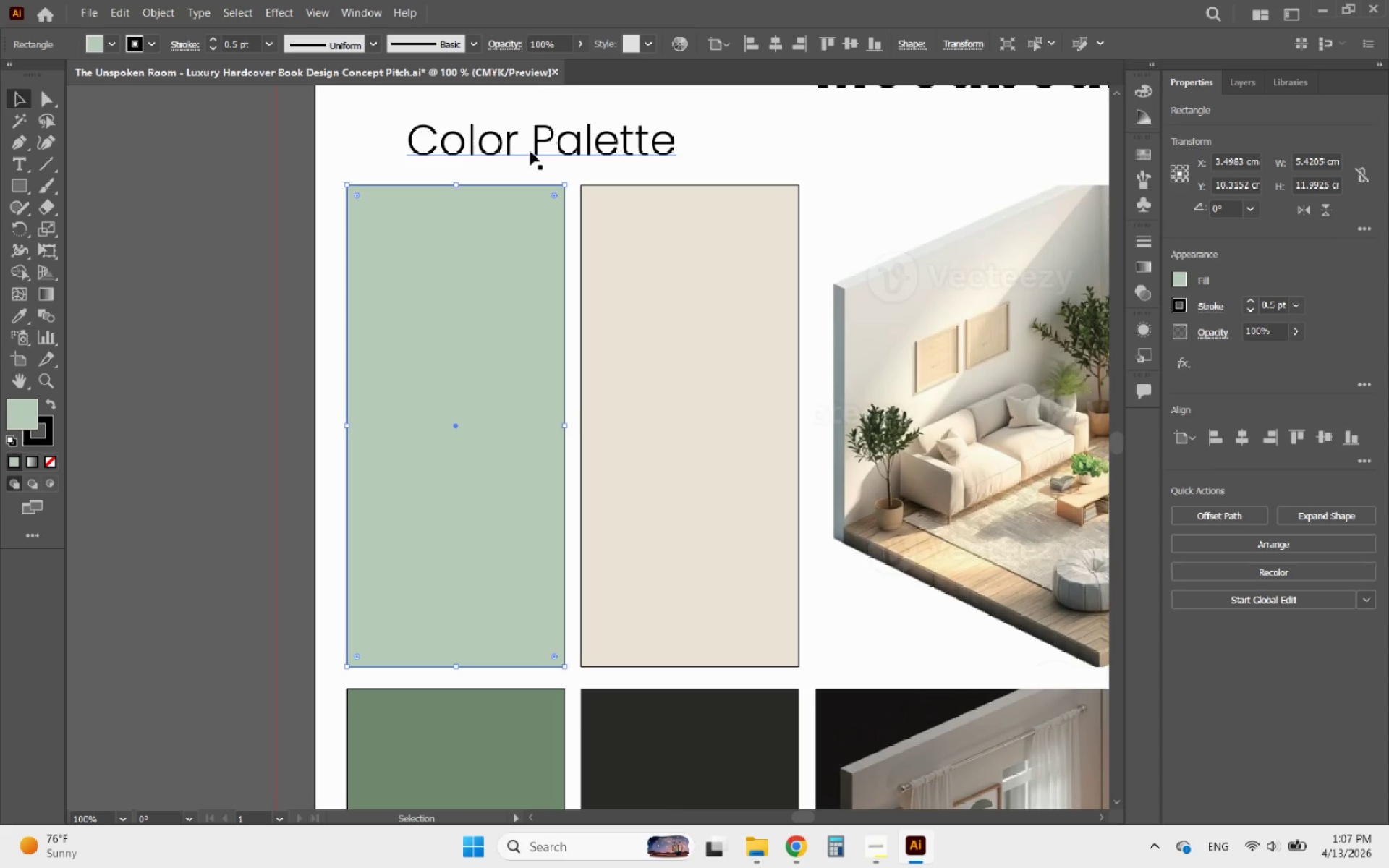 
left_click([530, 151])
 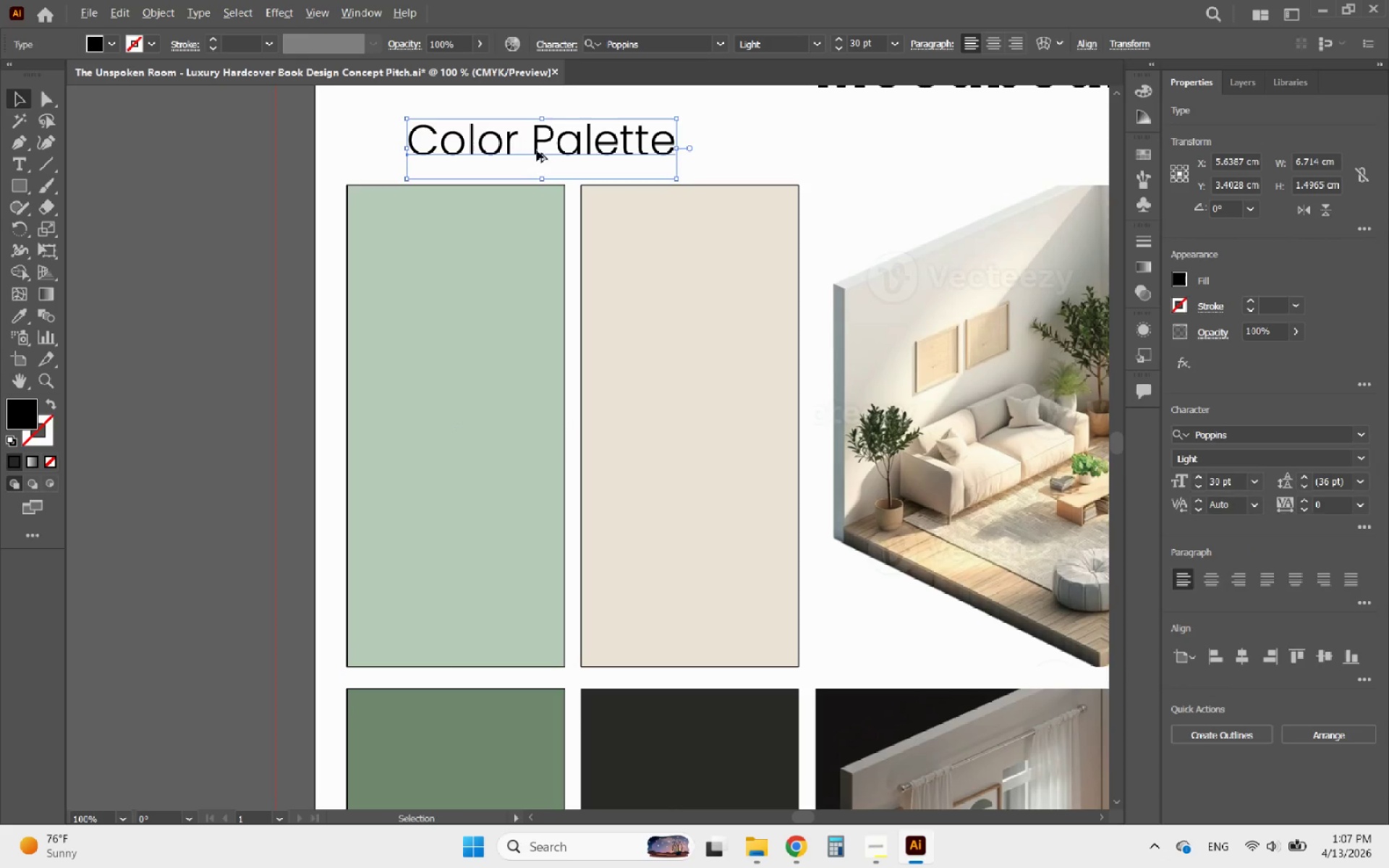 
hold_key(key=AltLeft, duration=1.33)
left_click_drag(start_coordinate=[537, 150], to_coordinate=[528, 563])
 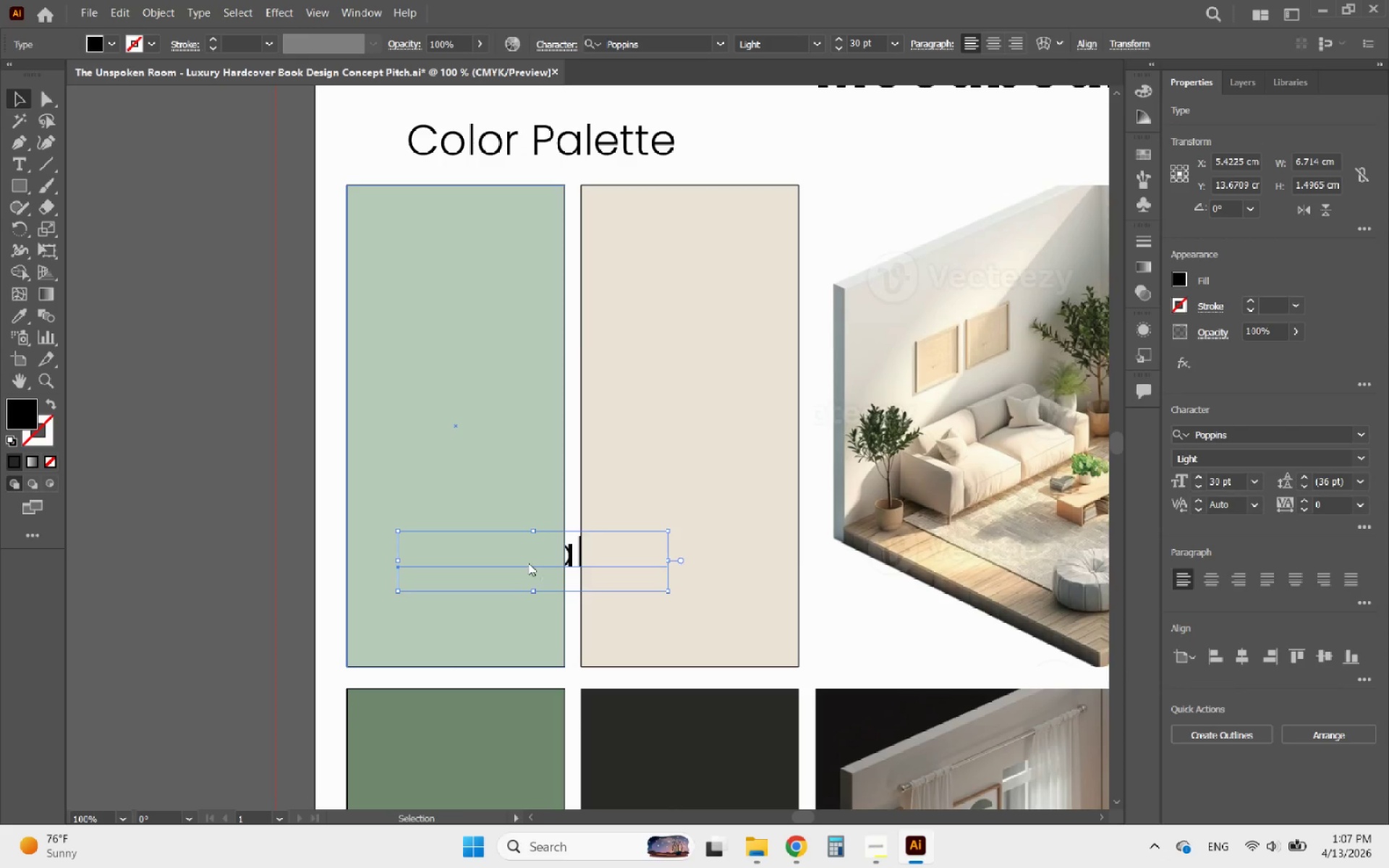 
right_click([528, 563])
 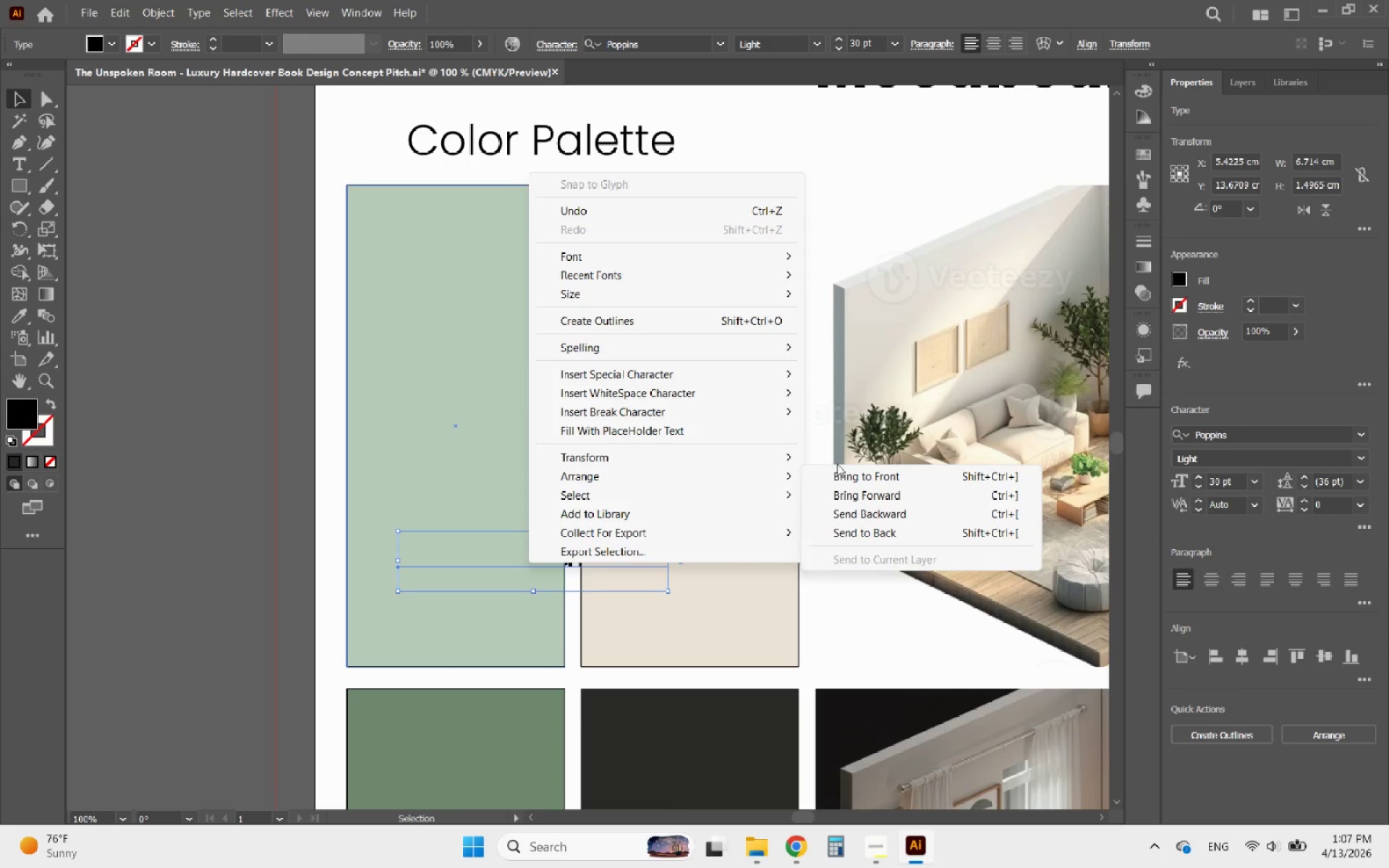 
left_click([858, 483])
 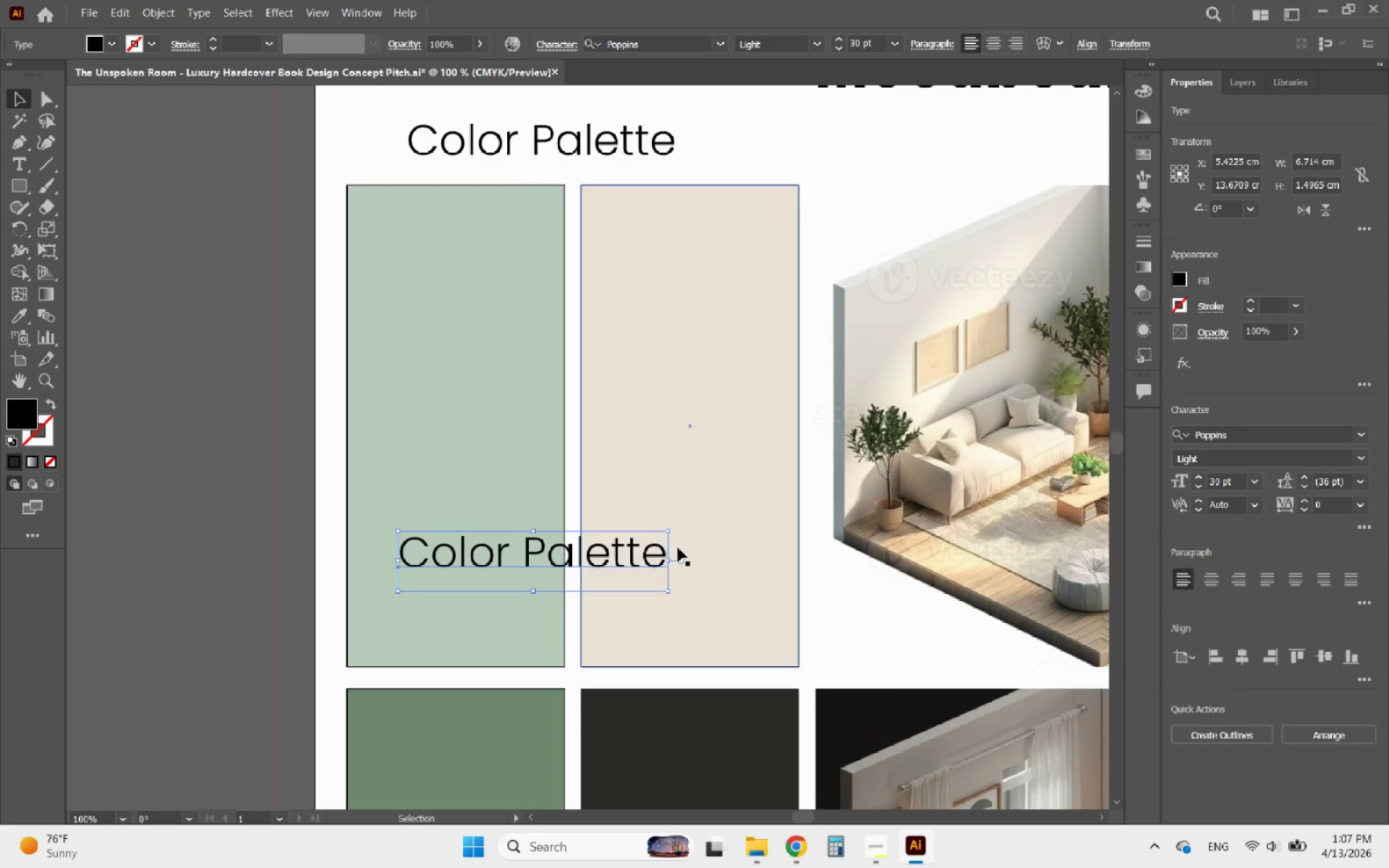 
hold_key(key=ShiftLeft, duration=1.45)
left_click_drag(start_coordinate=[669, 561], to_coordinate=[521, 564])
 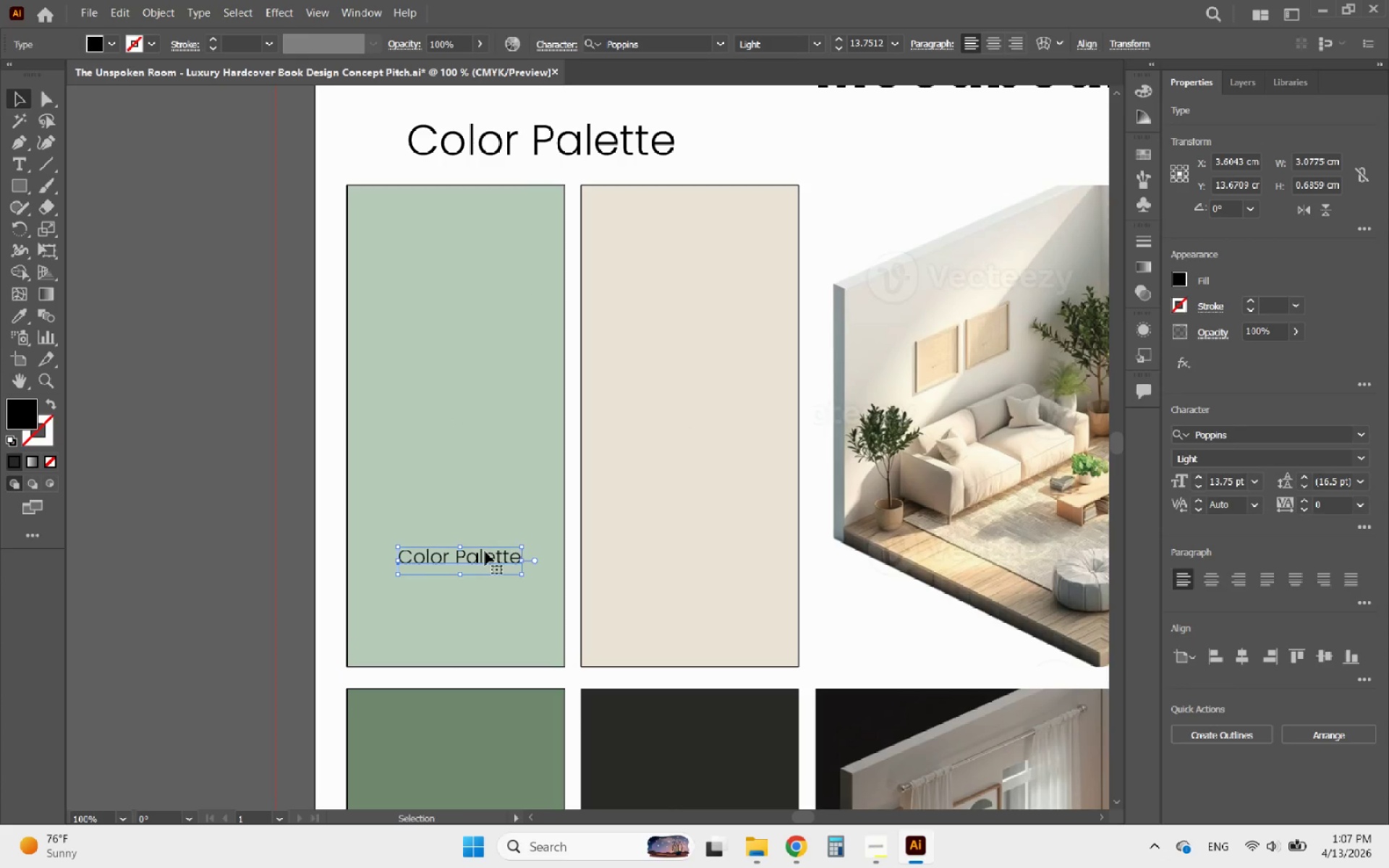 
double_click([485, 551])
 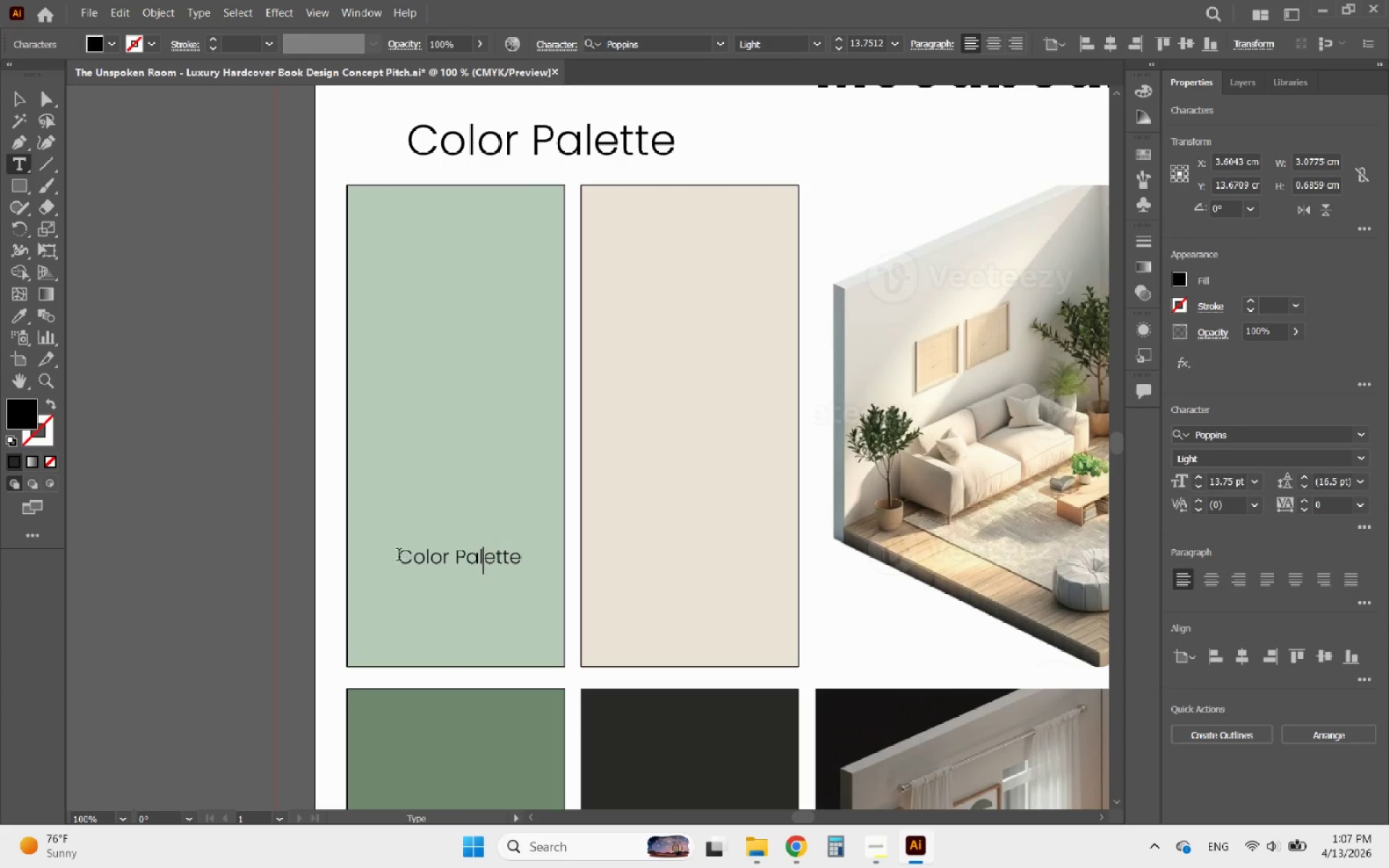 
left_click_drag(start_coordinate=[401, 556], to_coordinate=[641, 566])
 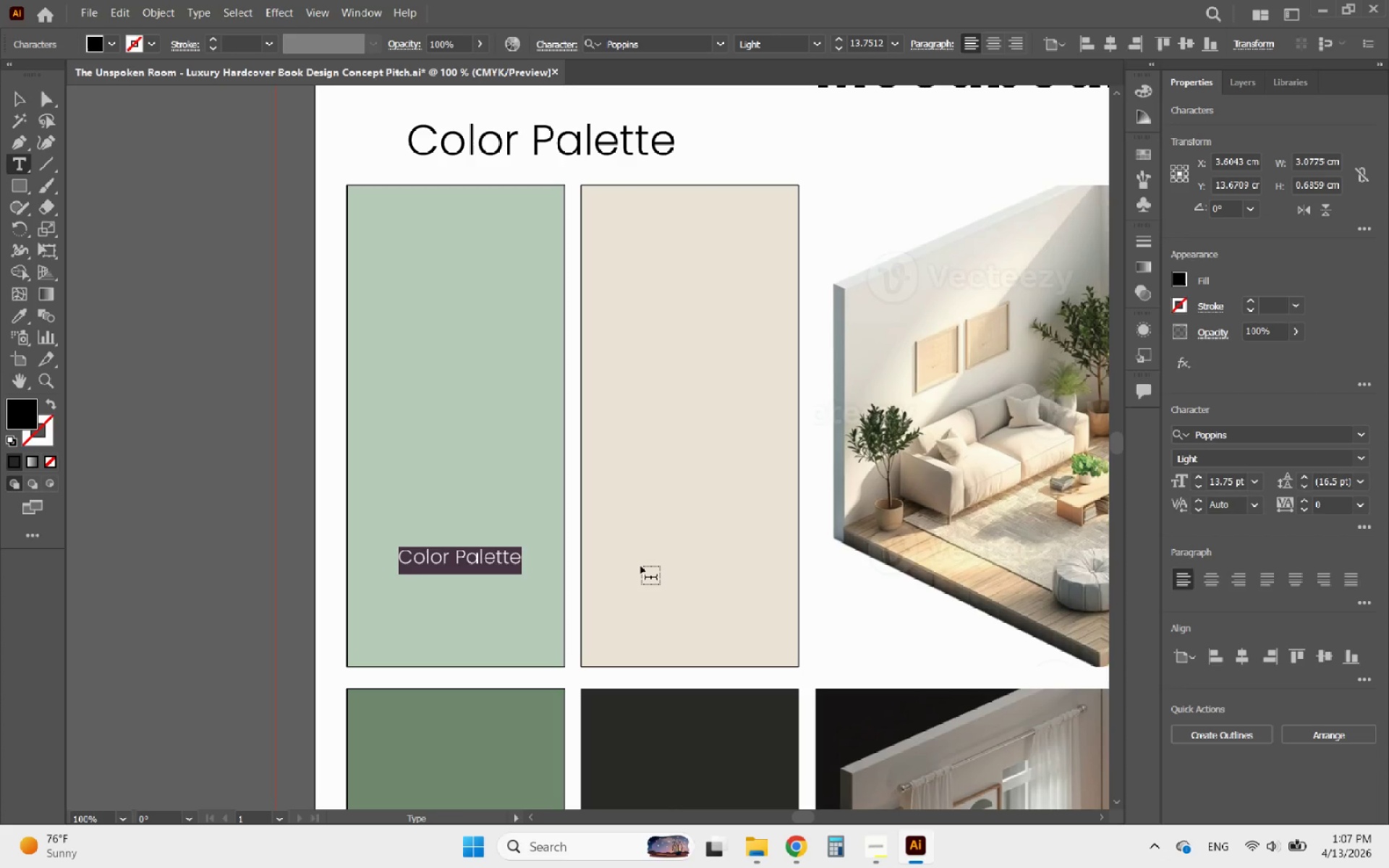 
type(RGB)
 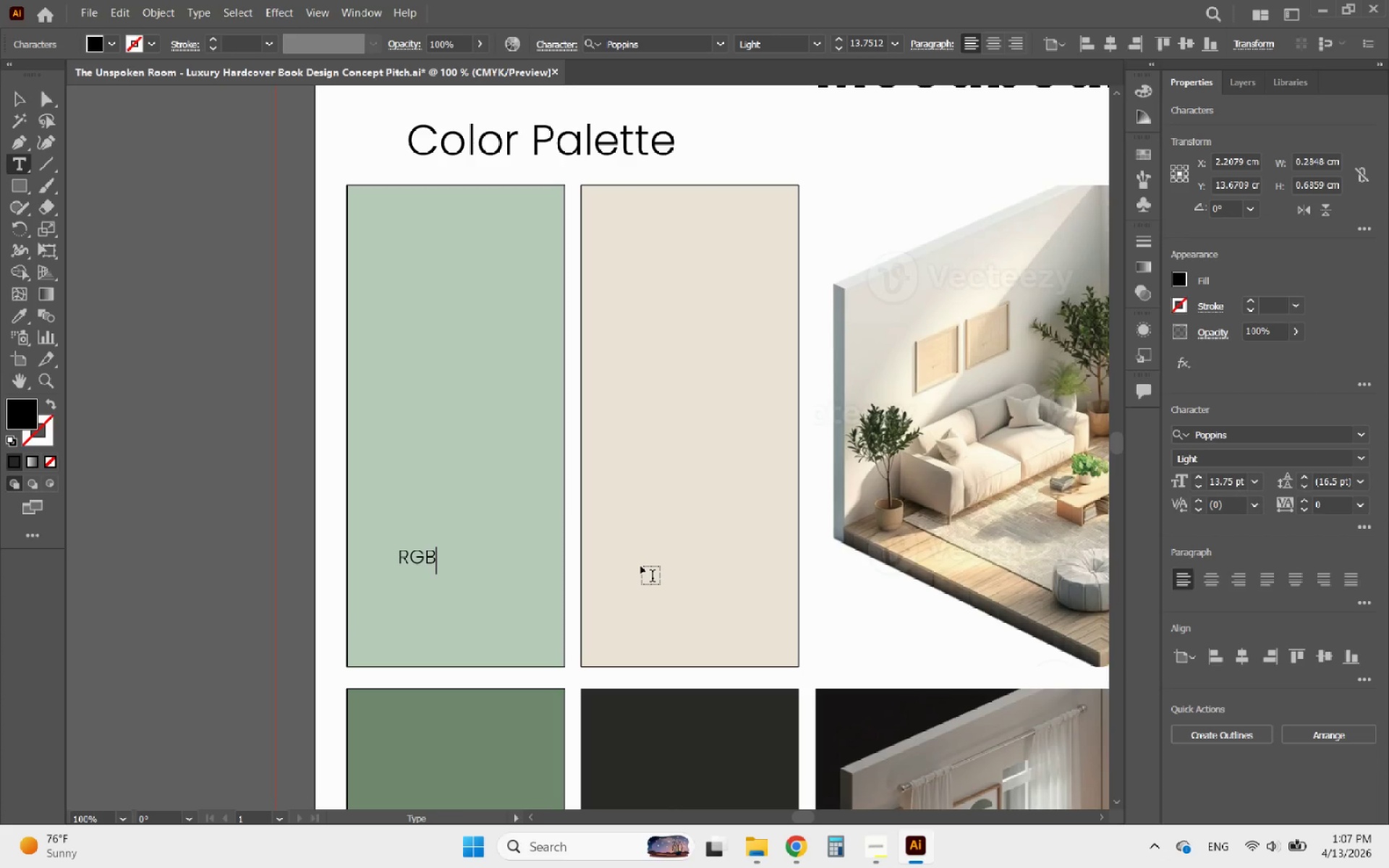 
key(Enter)
 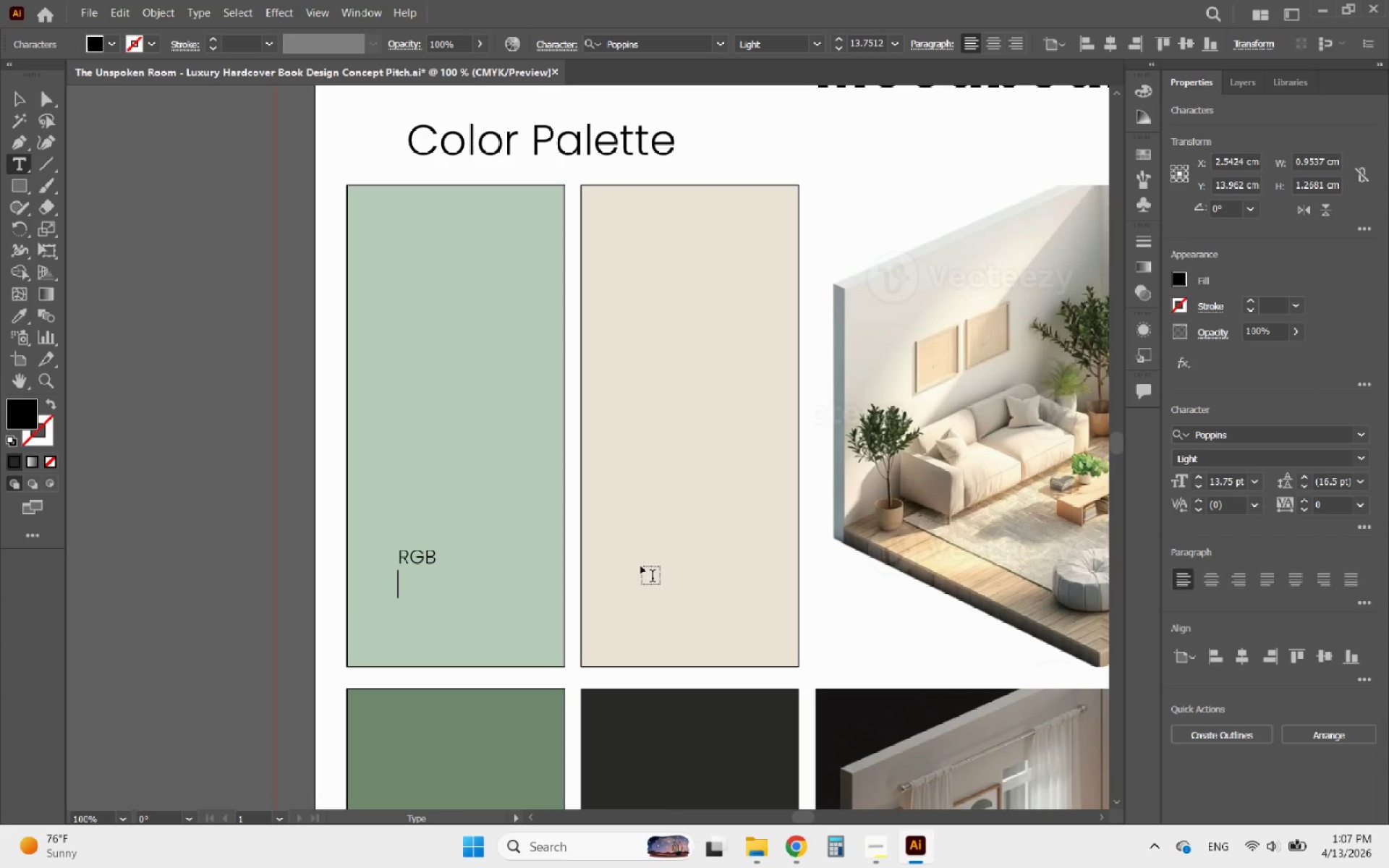 
type(CMYK)
 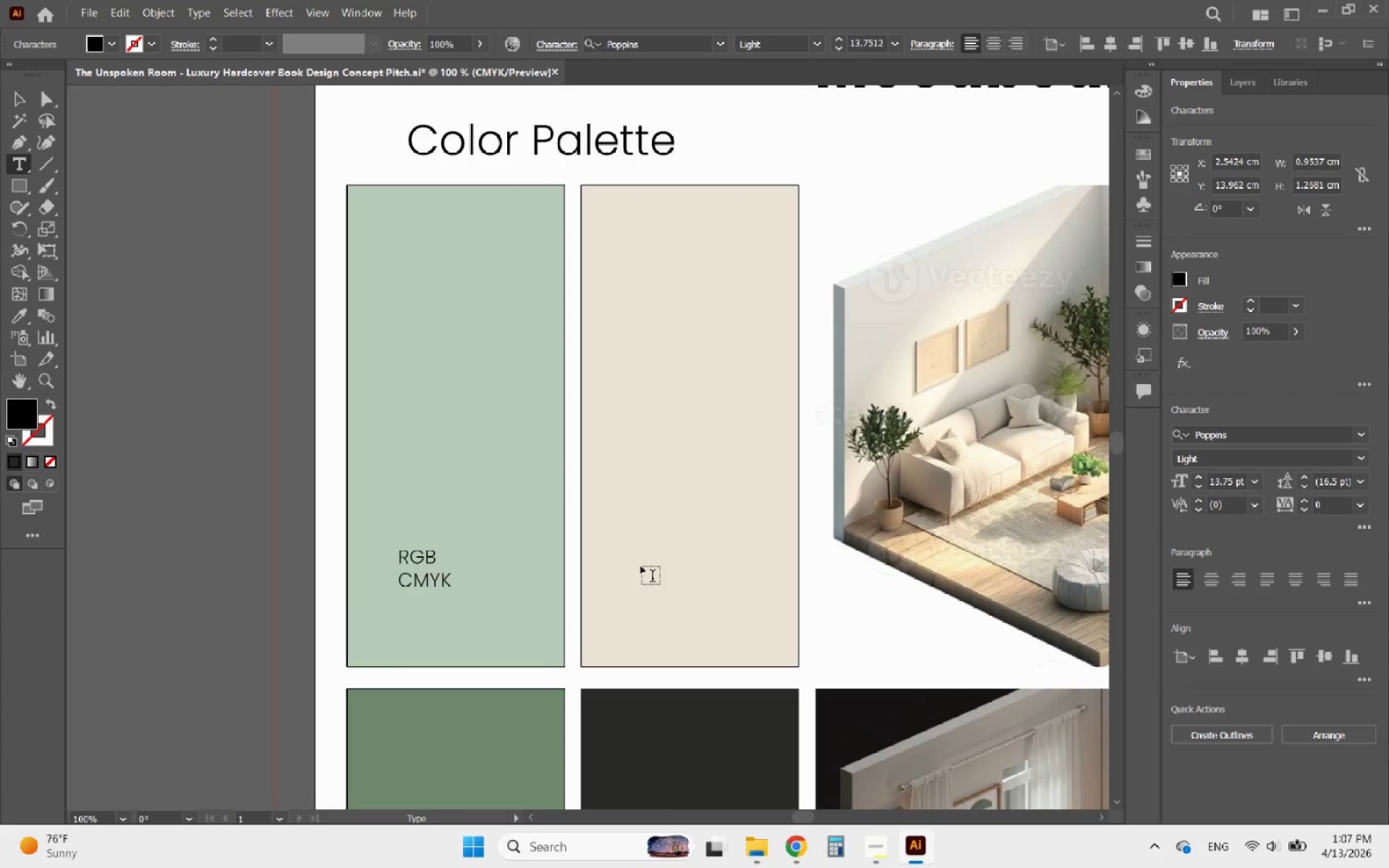 
key(Enter)
 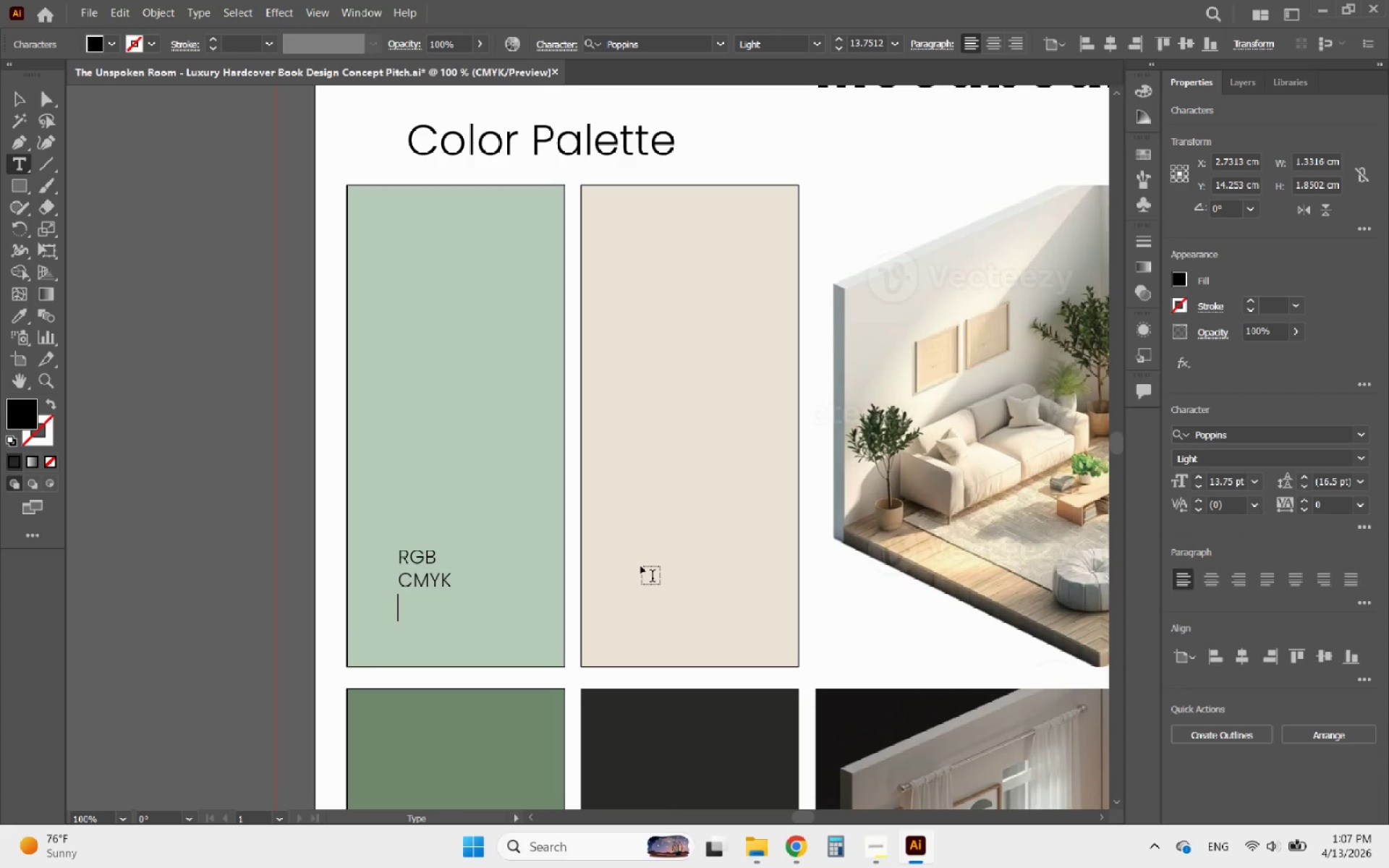 
key(Backspace)
 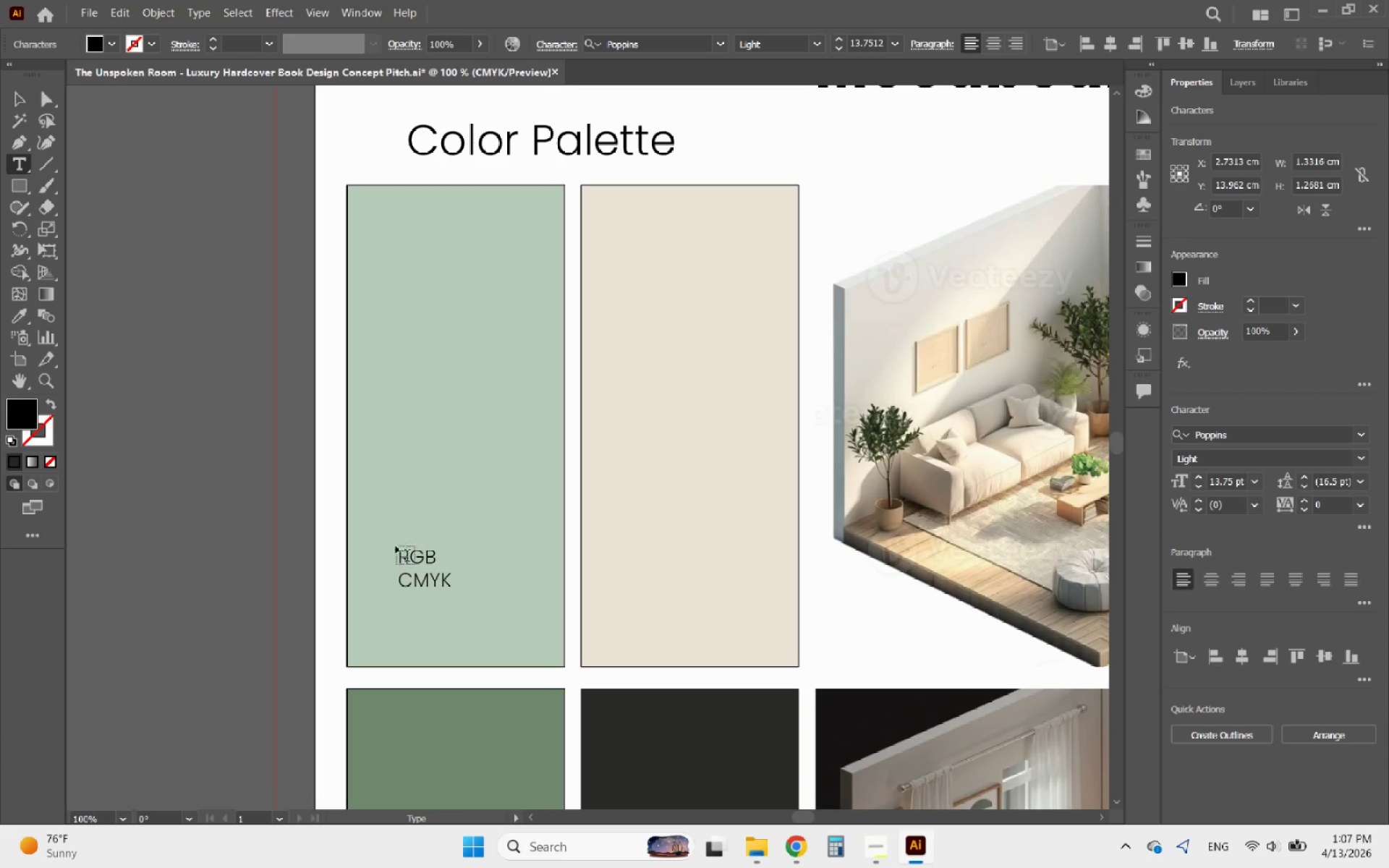 
left_click([401, 558])
 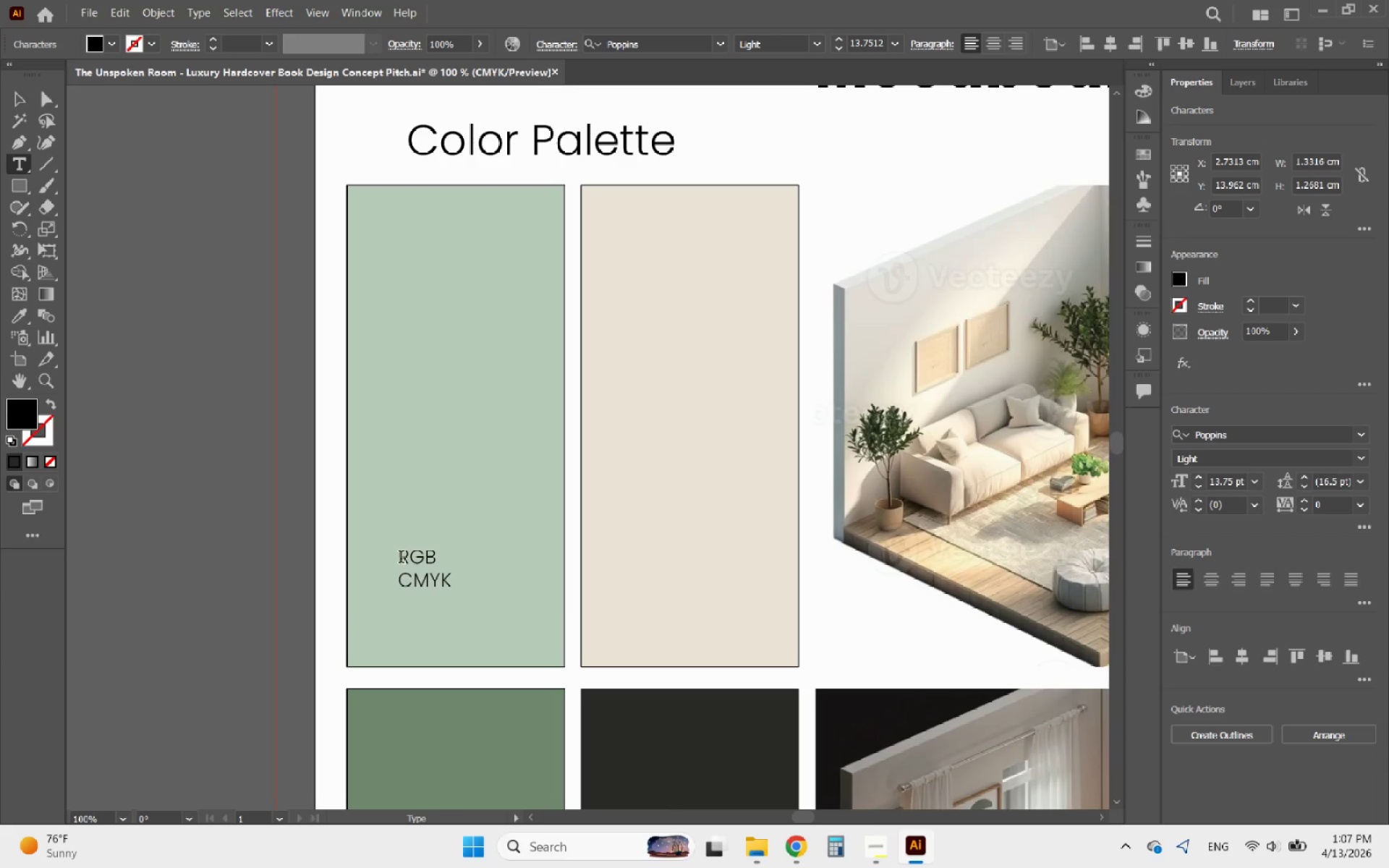 
type(HEX)
 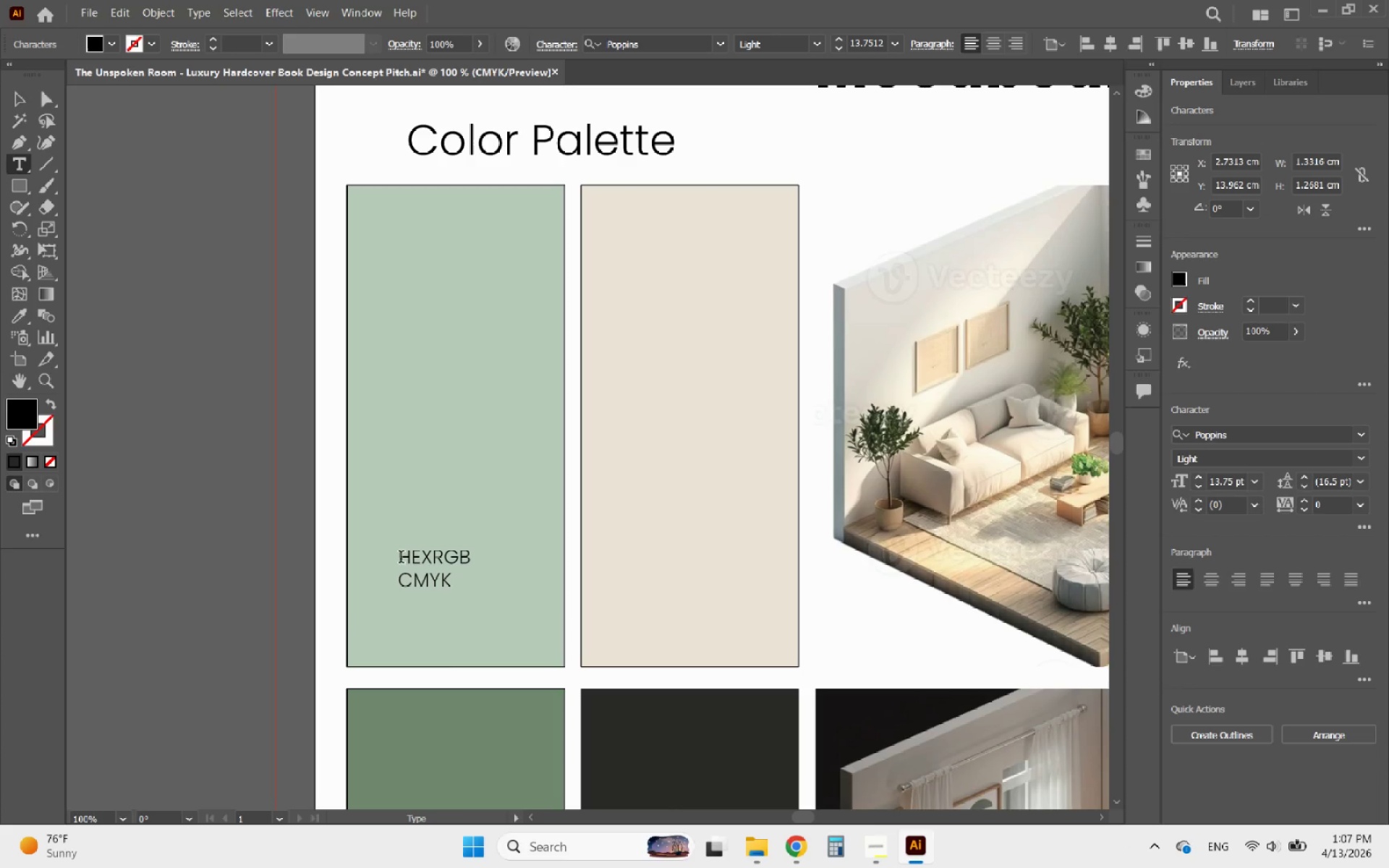 
key(Enter)
 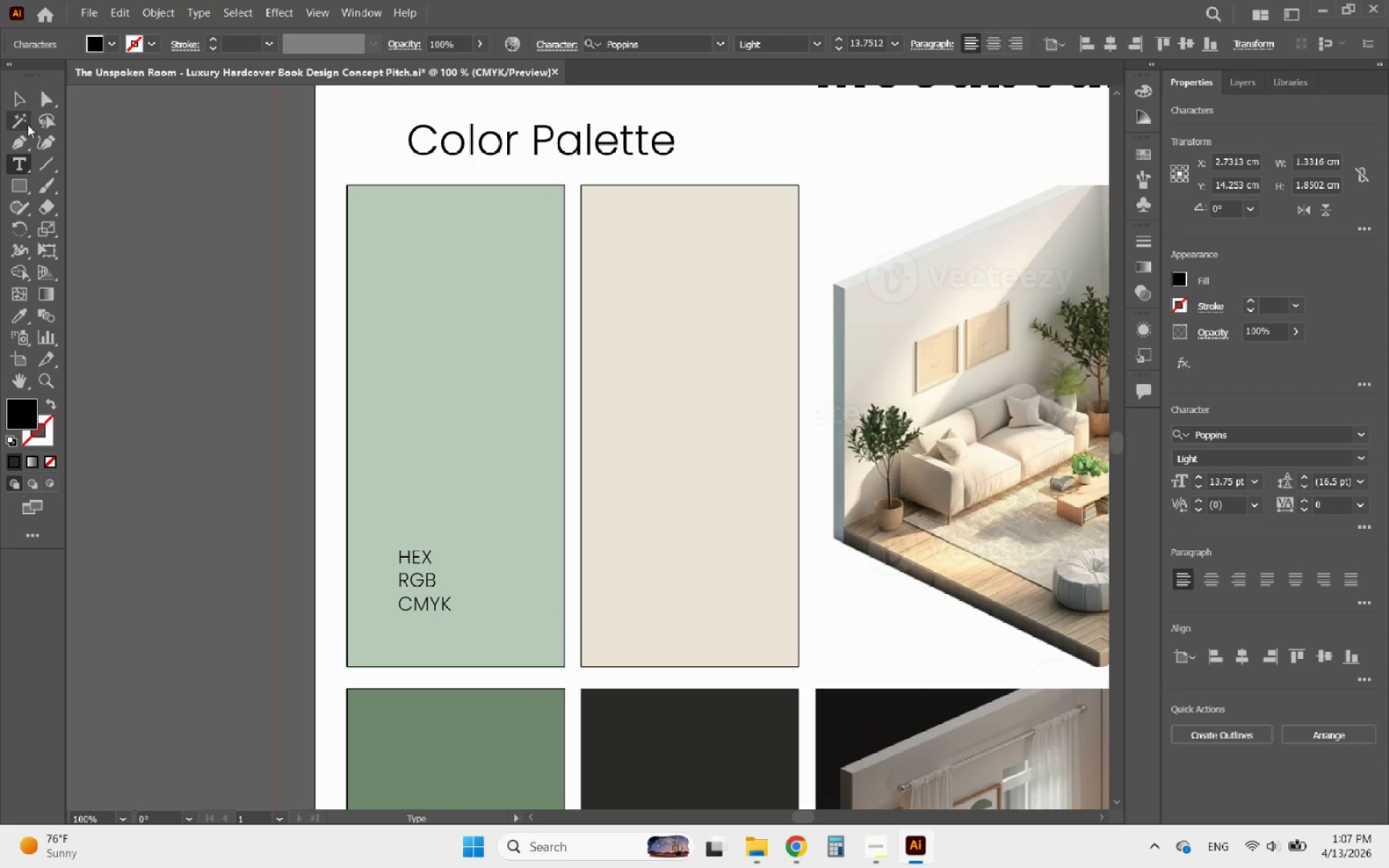 
left_click([16, 107])
 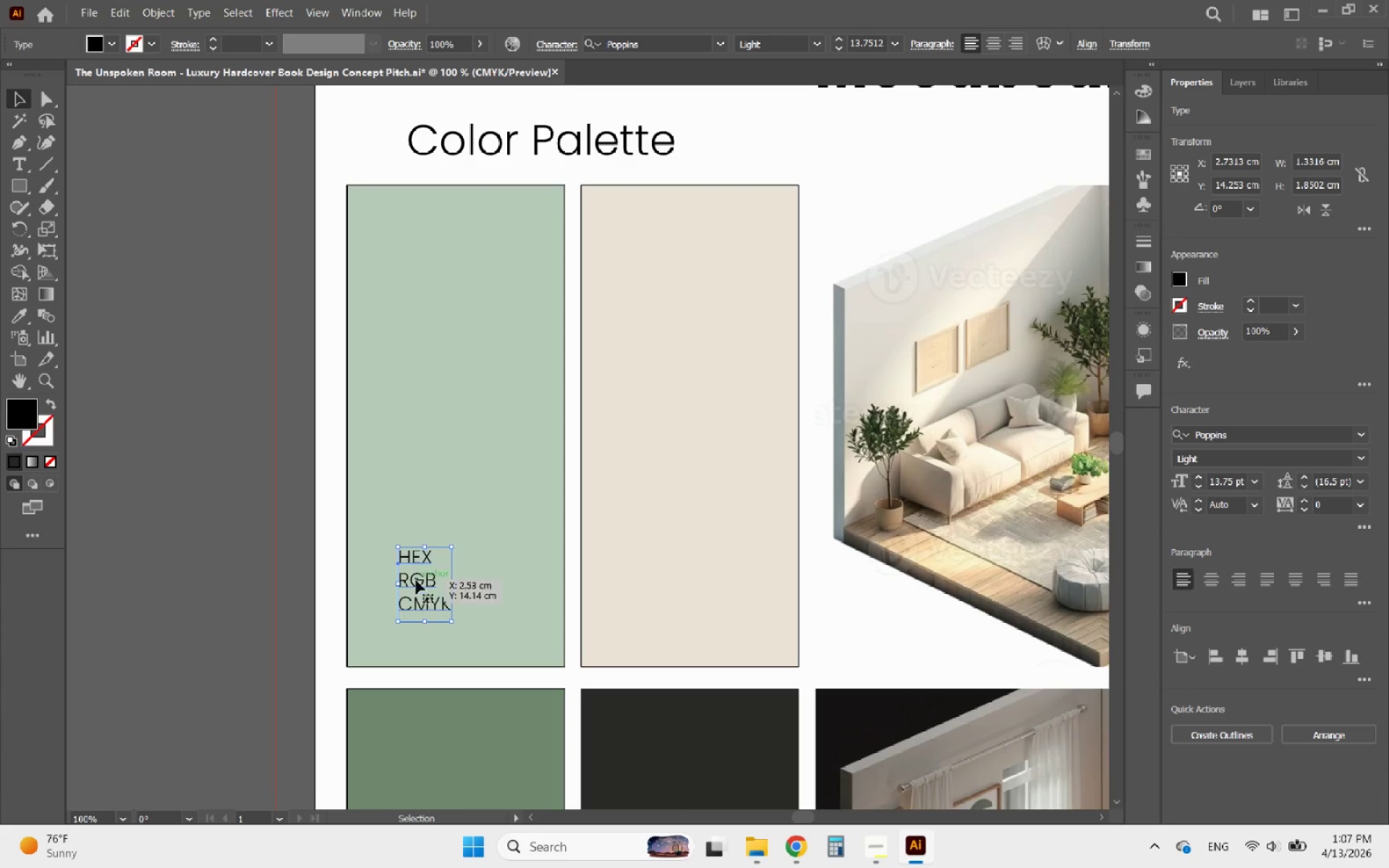 
left_click_drag(start_coordinate=[416, 580], to_coordinate=[435, 616])
 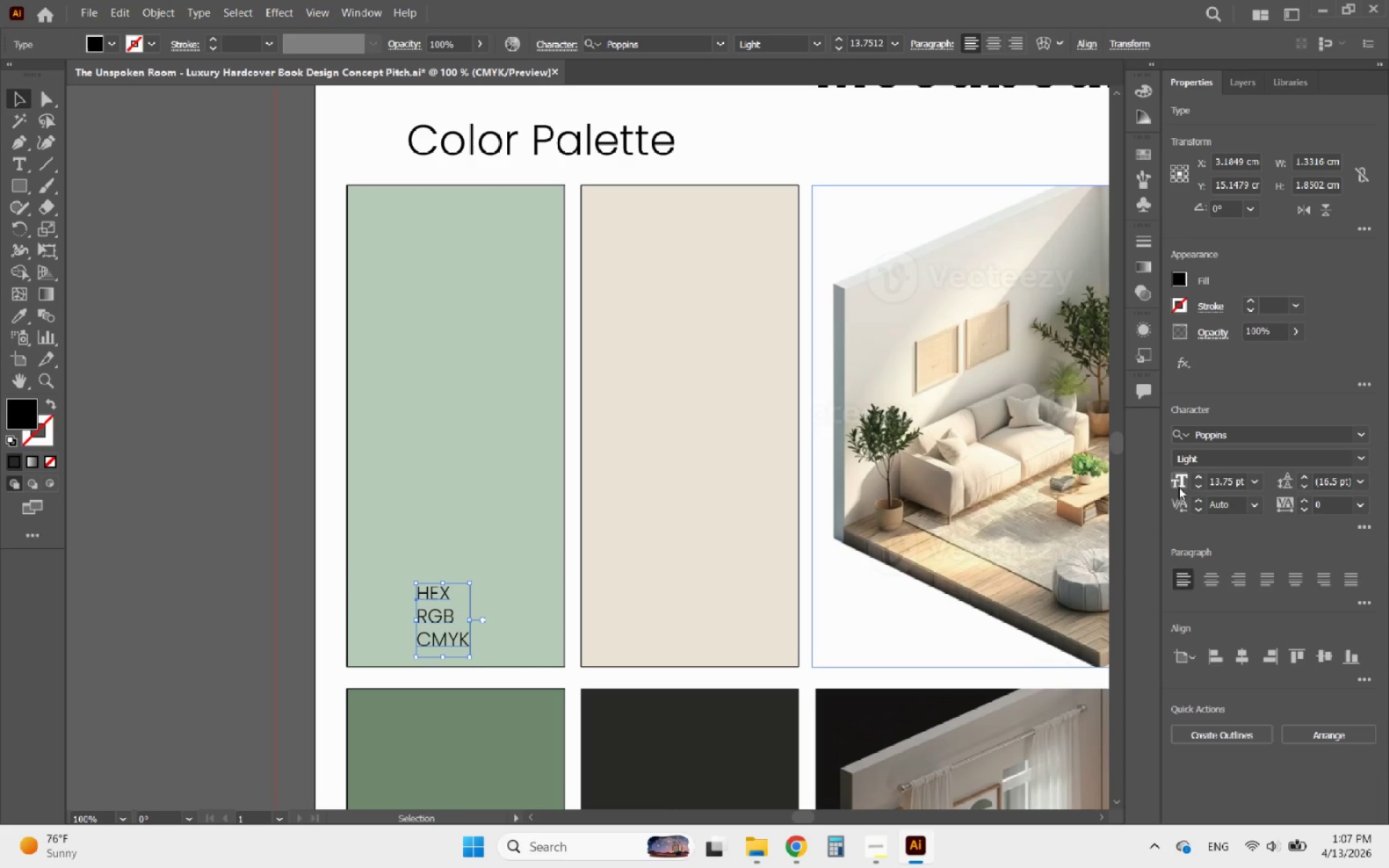 
left_click([1200, 487])
 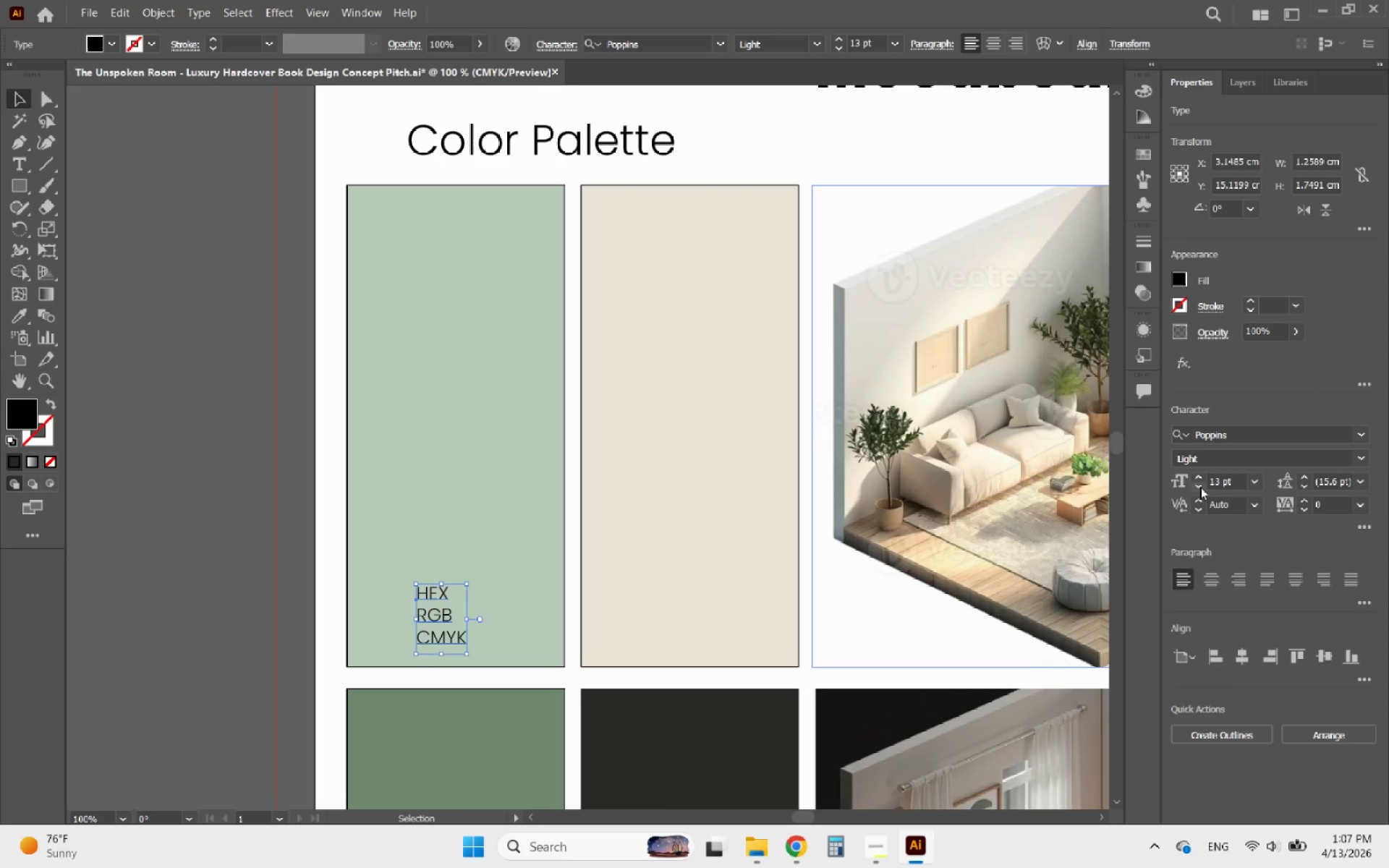 
left_click([1200, 487])
 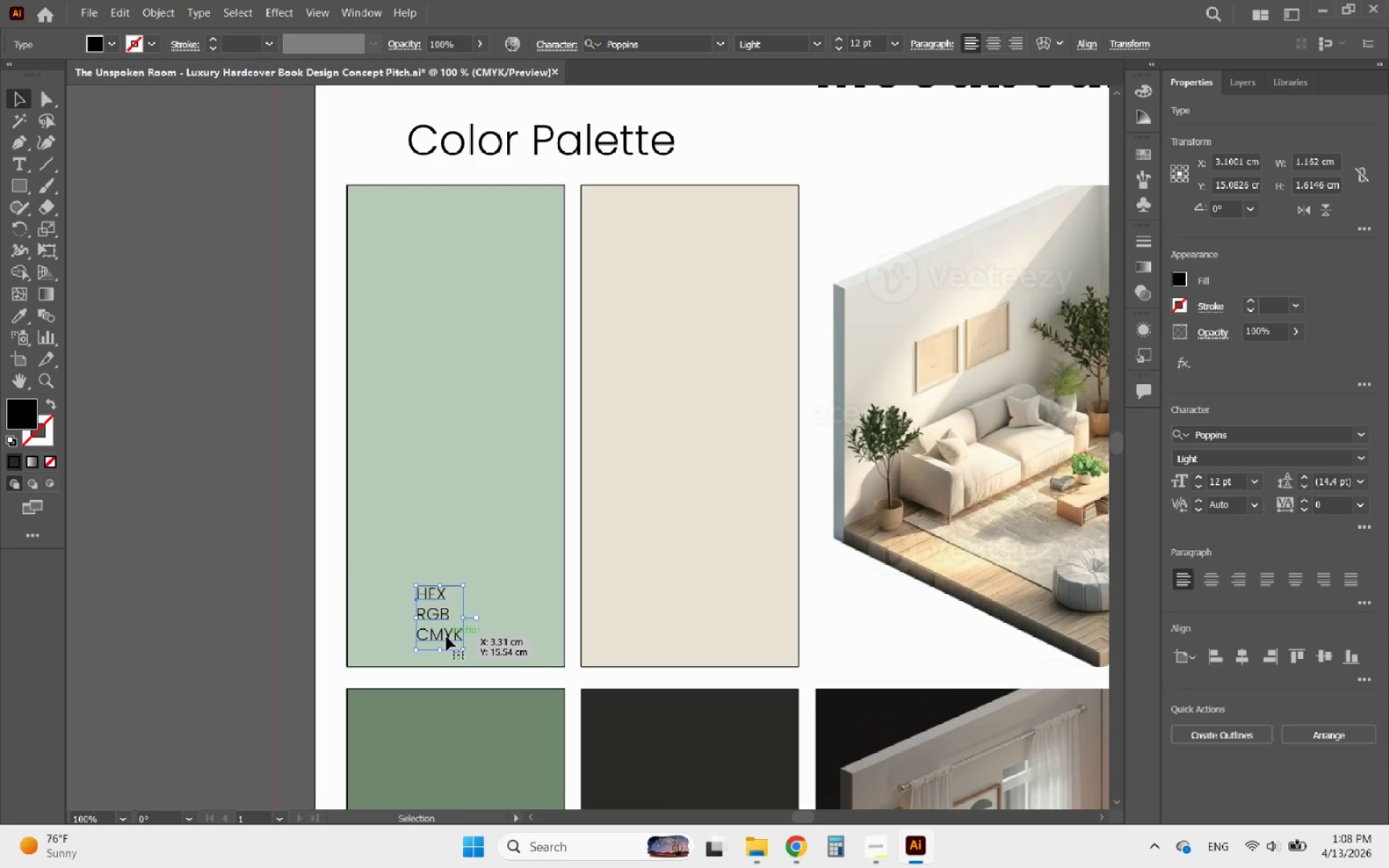 
left_click_drag(start_coordinate=[446, 636], to_coordinate=[433, 642])
 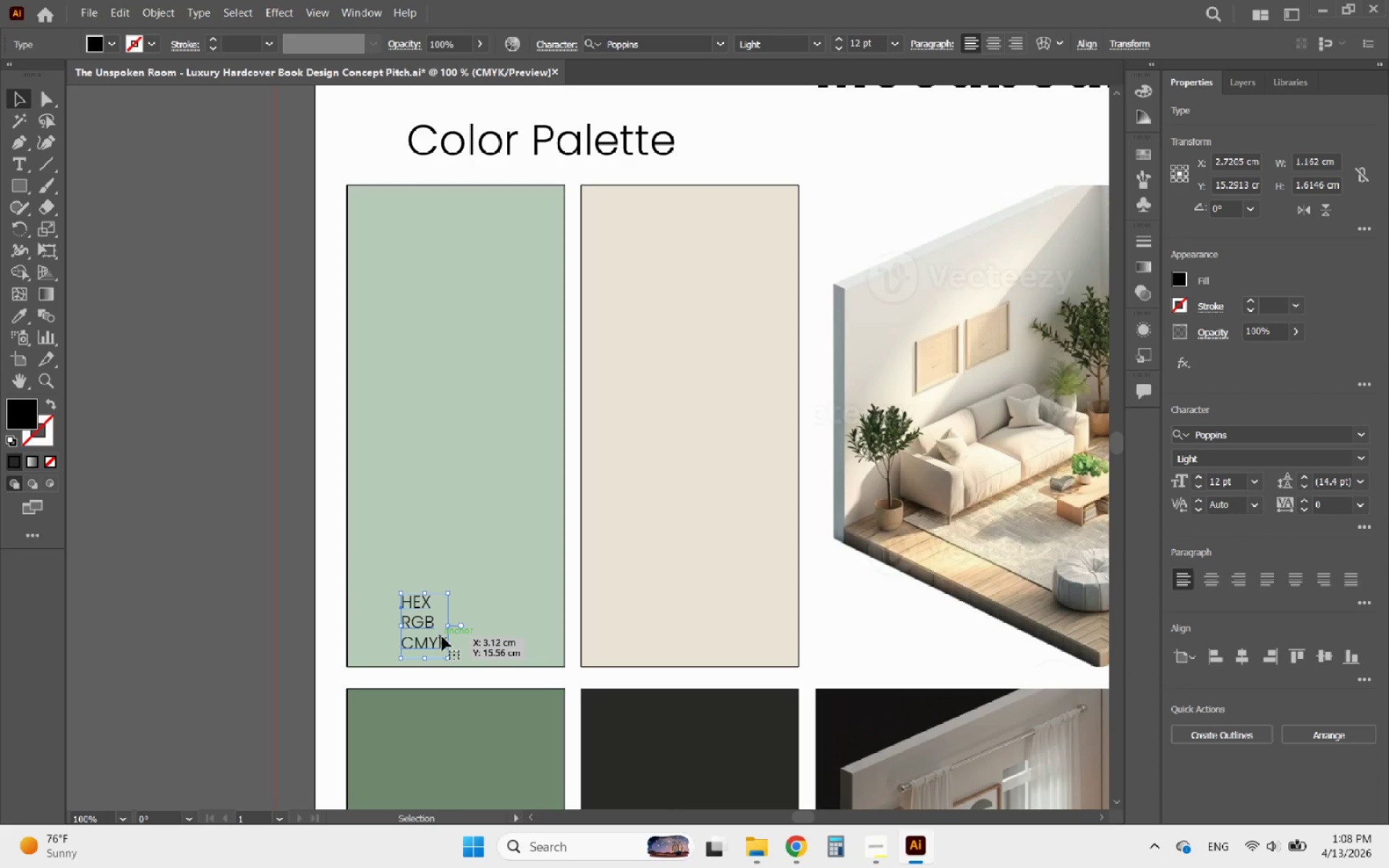 
key(Alt+AltLeft)
 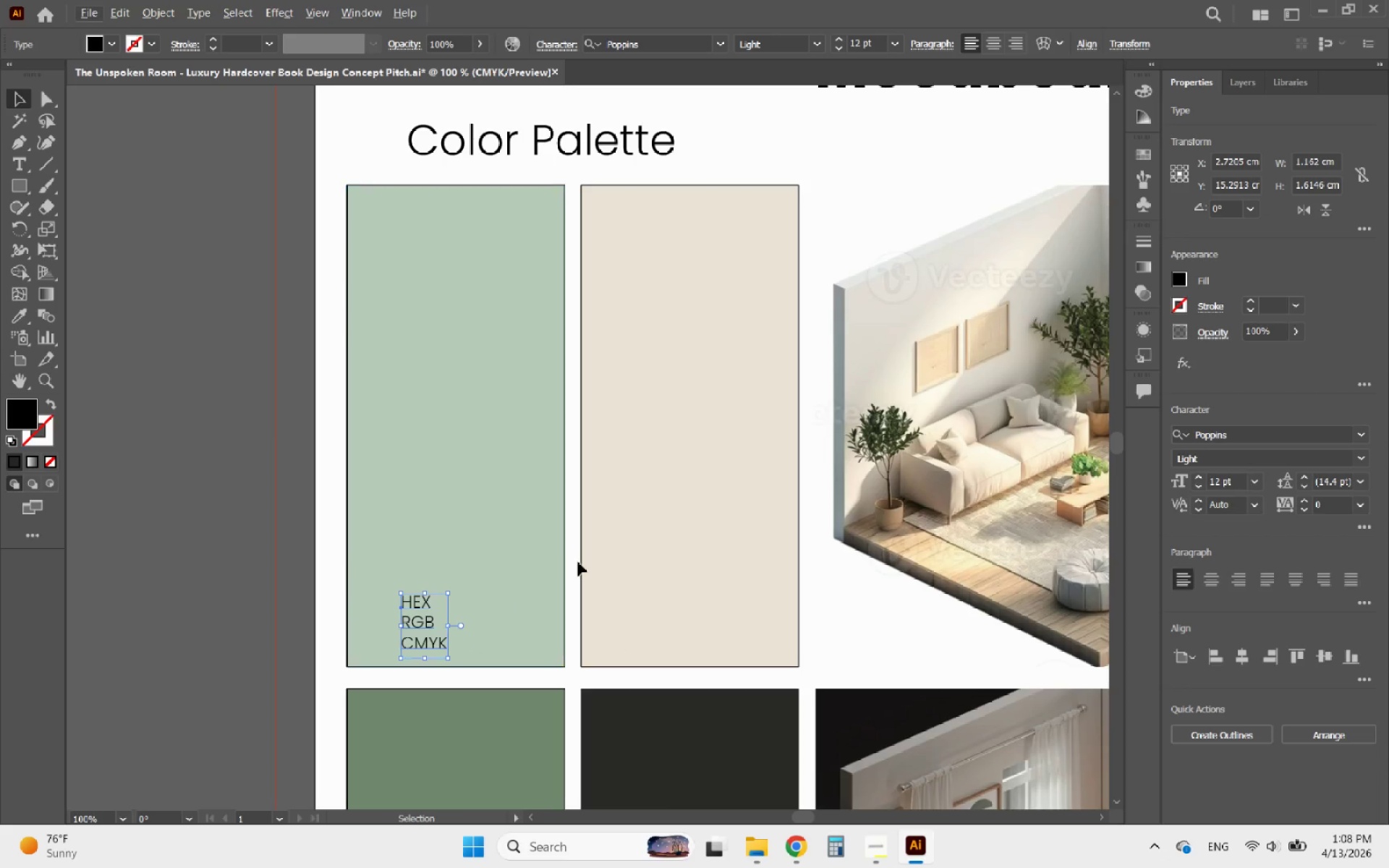 
hold_key(key=AltLeft, duration=1.64)
scroll: coordinate [578, 562], scroll_direction: down, amount: 19.0
 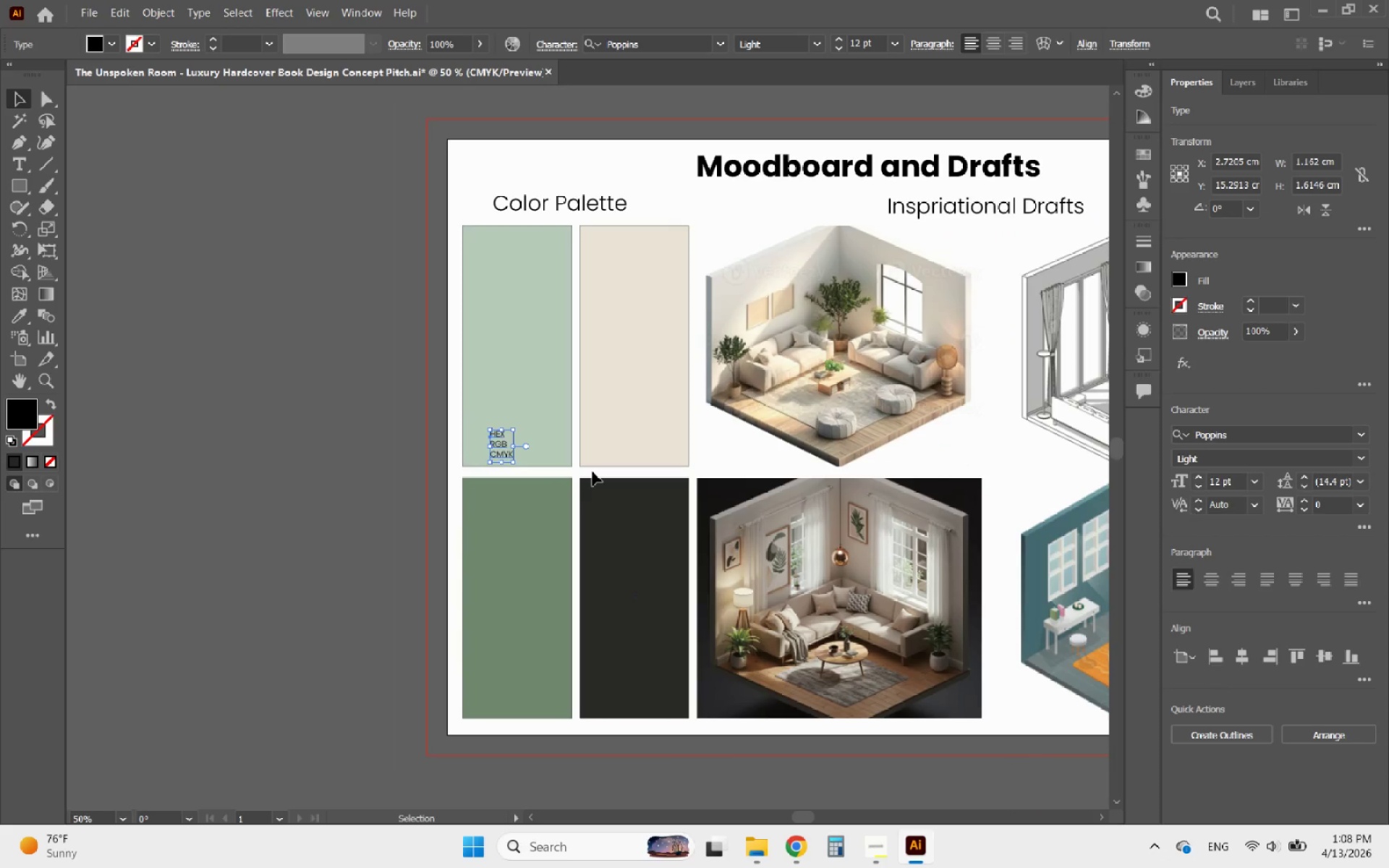 
scroll: coordinate [592, 472], scroll_direction: up, amount: 2.0
 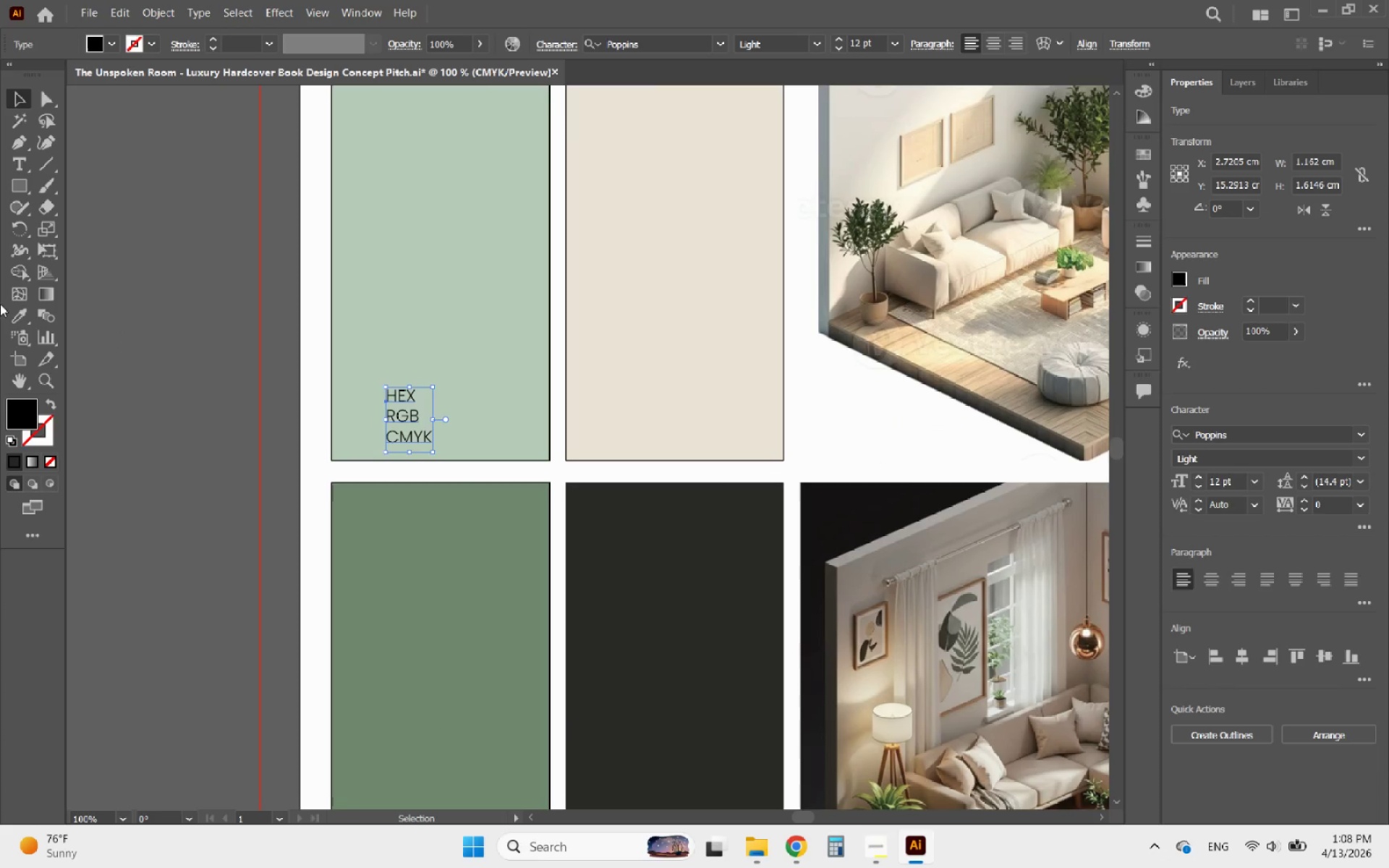 
left_click([22, 307])
 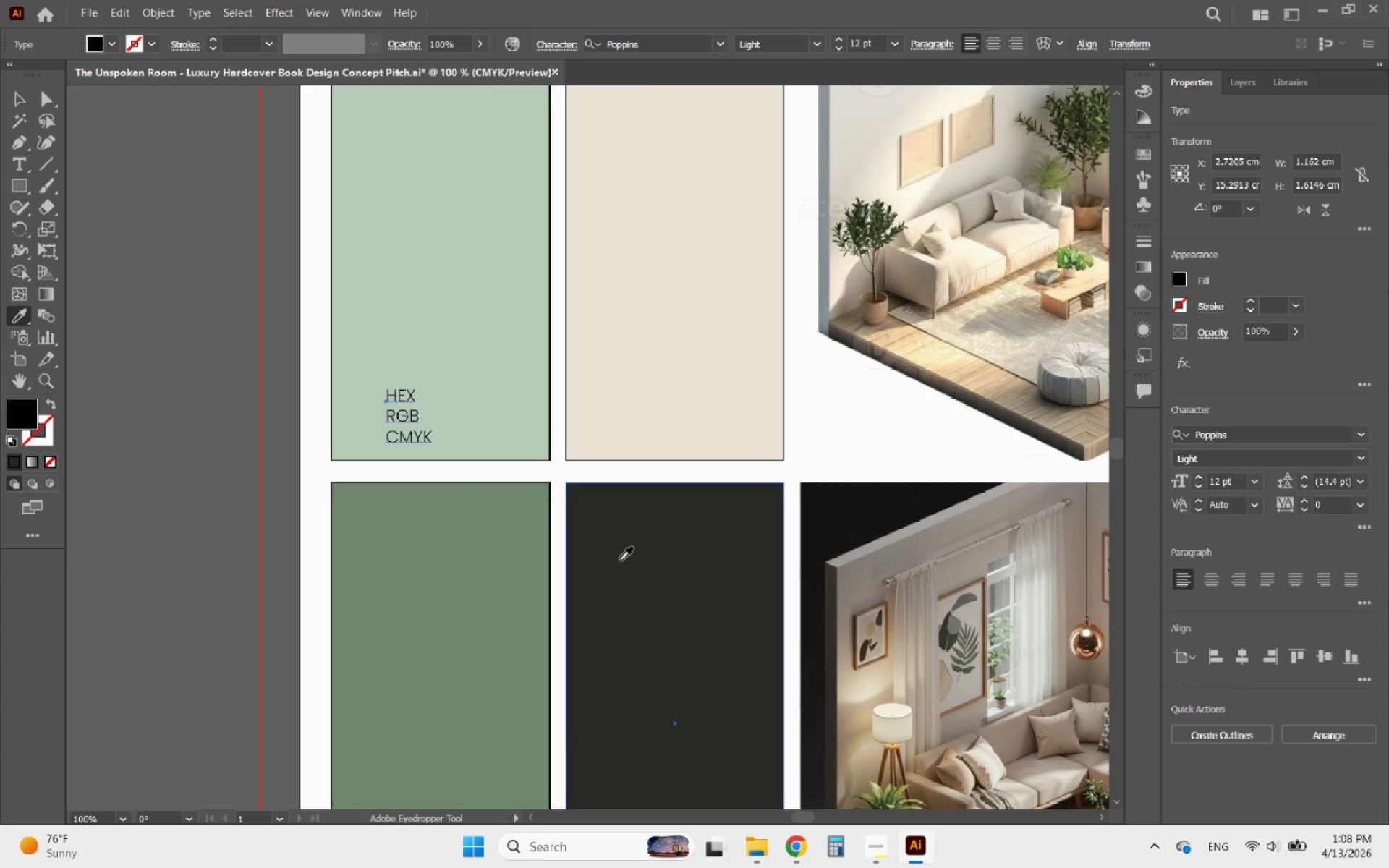 
left_click([624, 561])
 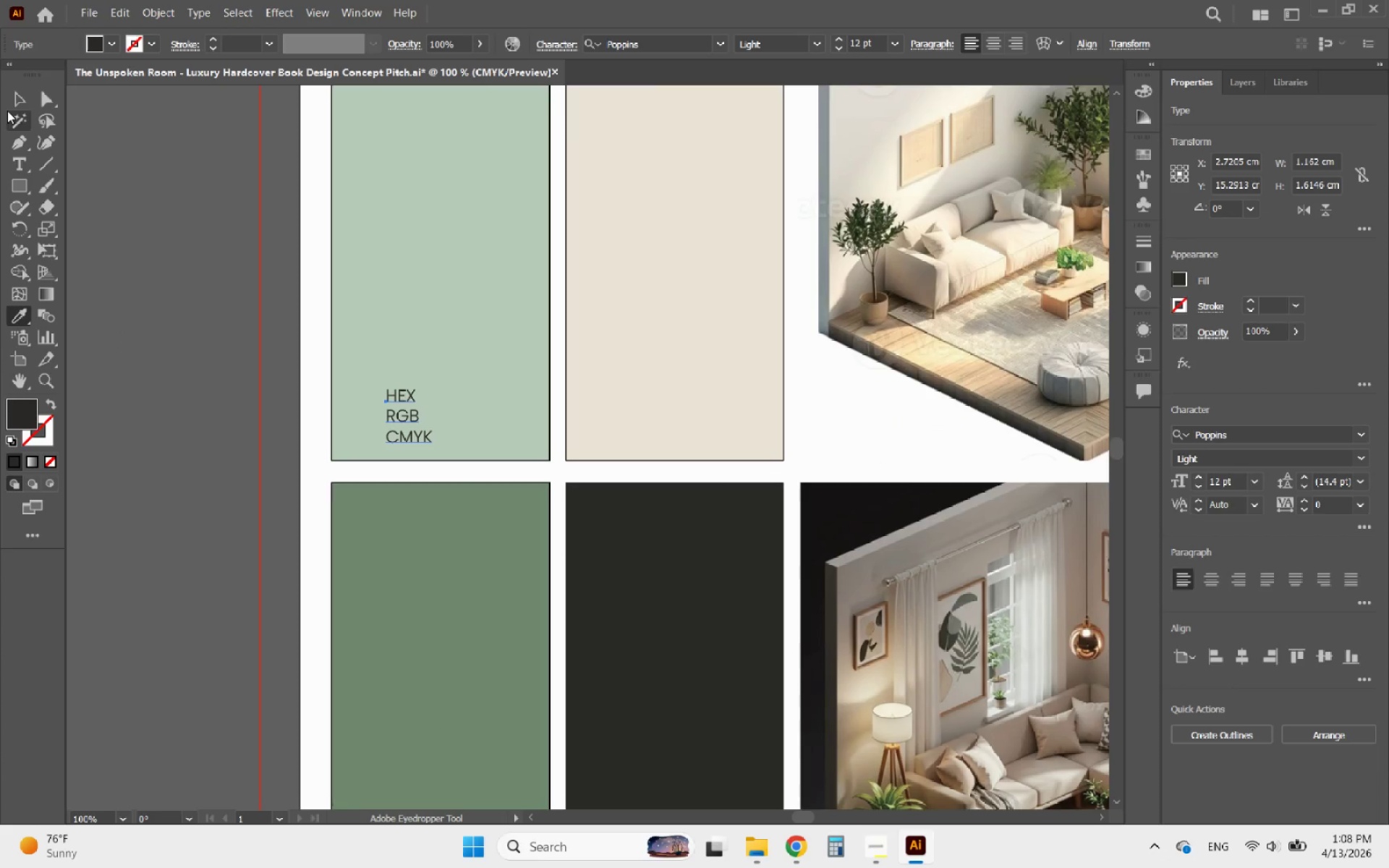 
left_click([22, 95])
 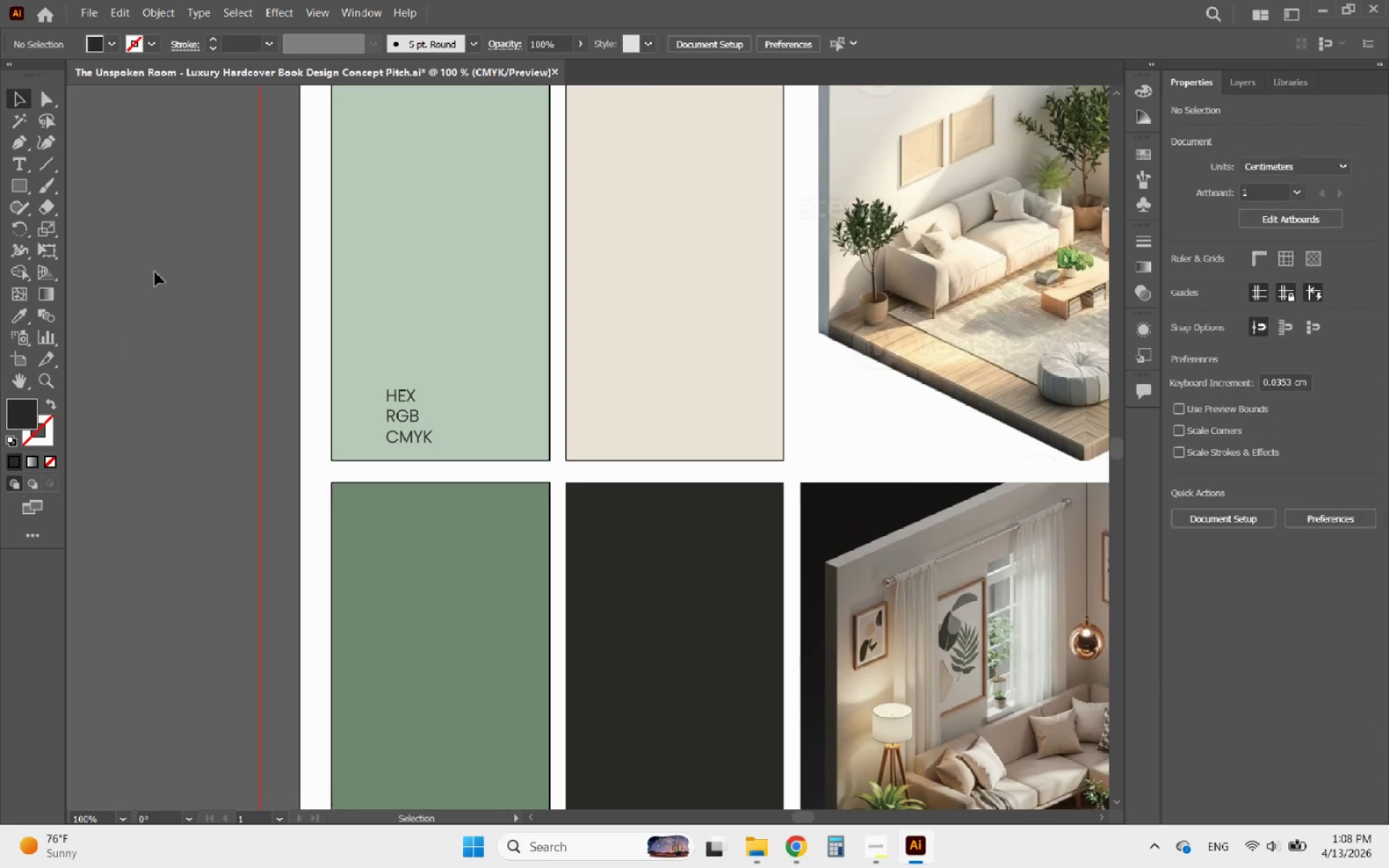 
hold_key(key=AltLeft, duration=1.45)
scroll: coordinate [301, 587], scroll_direction: down, amount: 3.0
 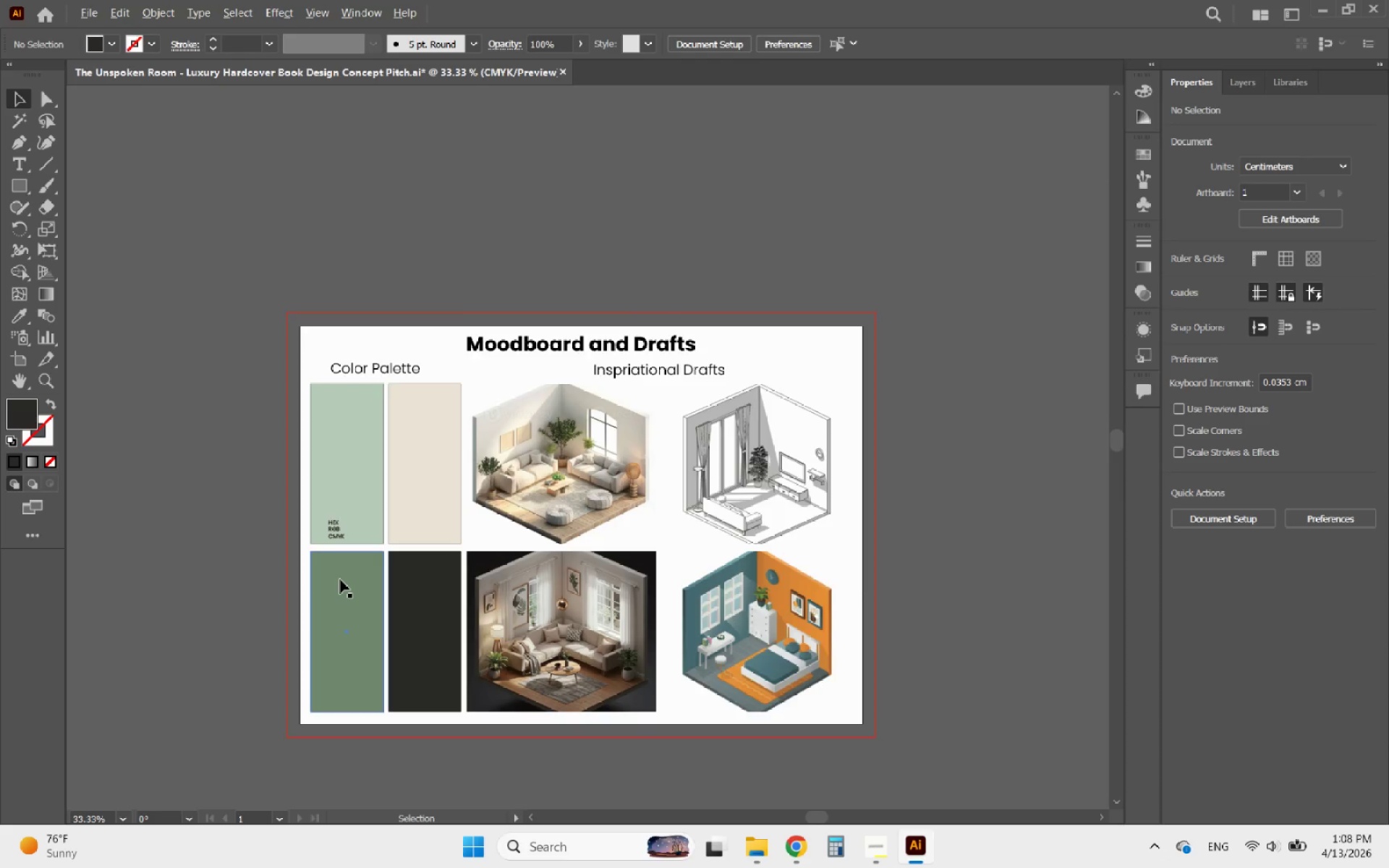 
scroll: coordinate [340, 579], scroll_direction: up, amount: 1.0
 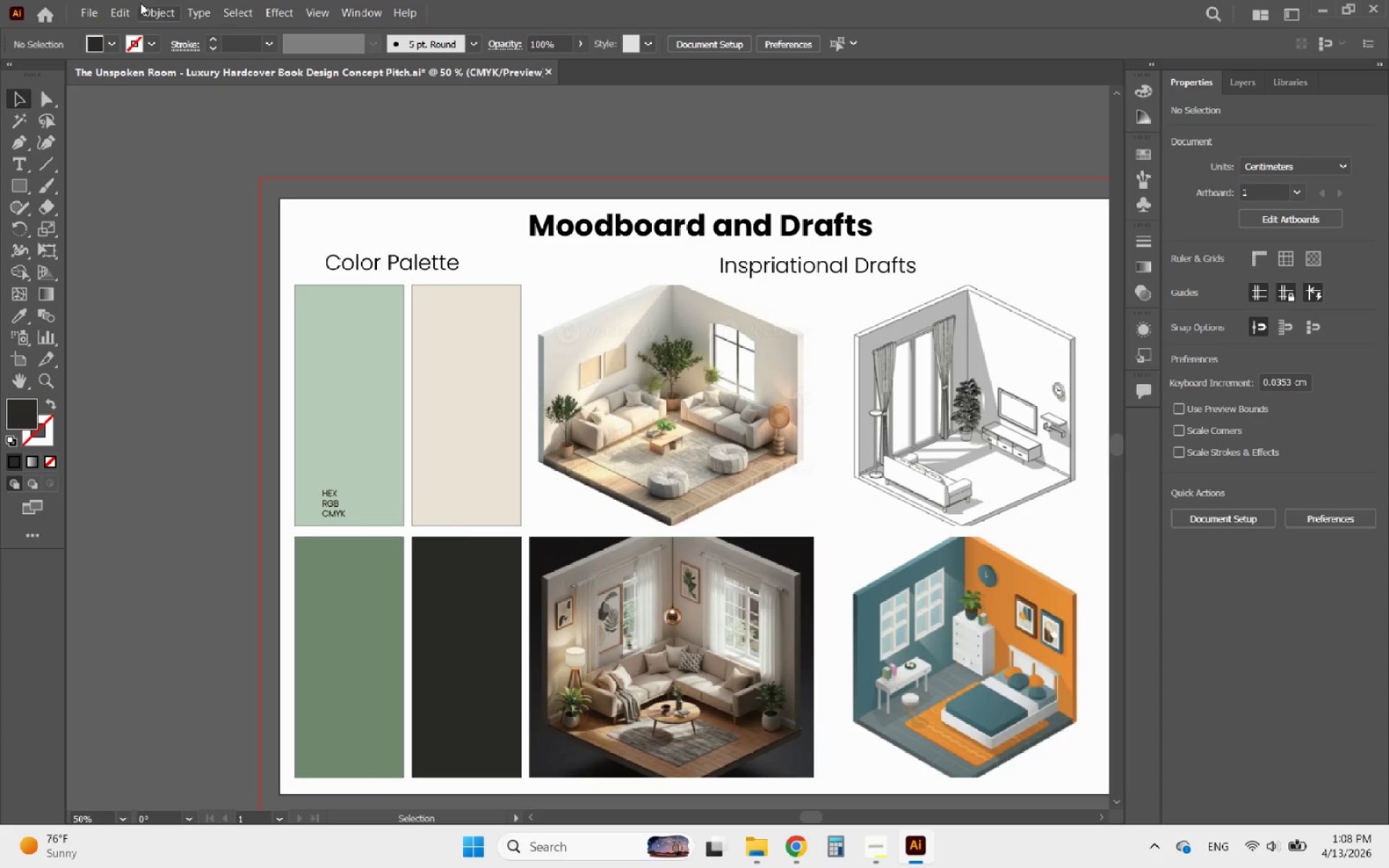 
left_click([93, 16])
 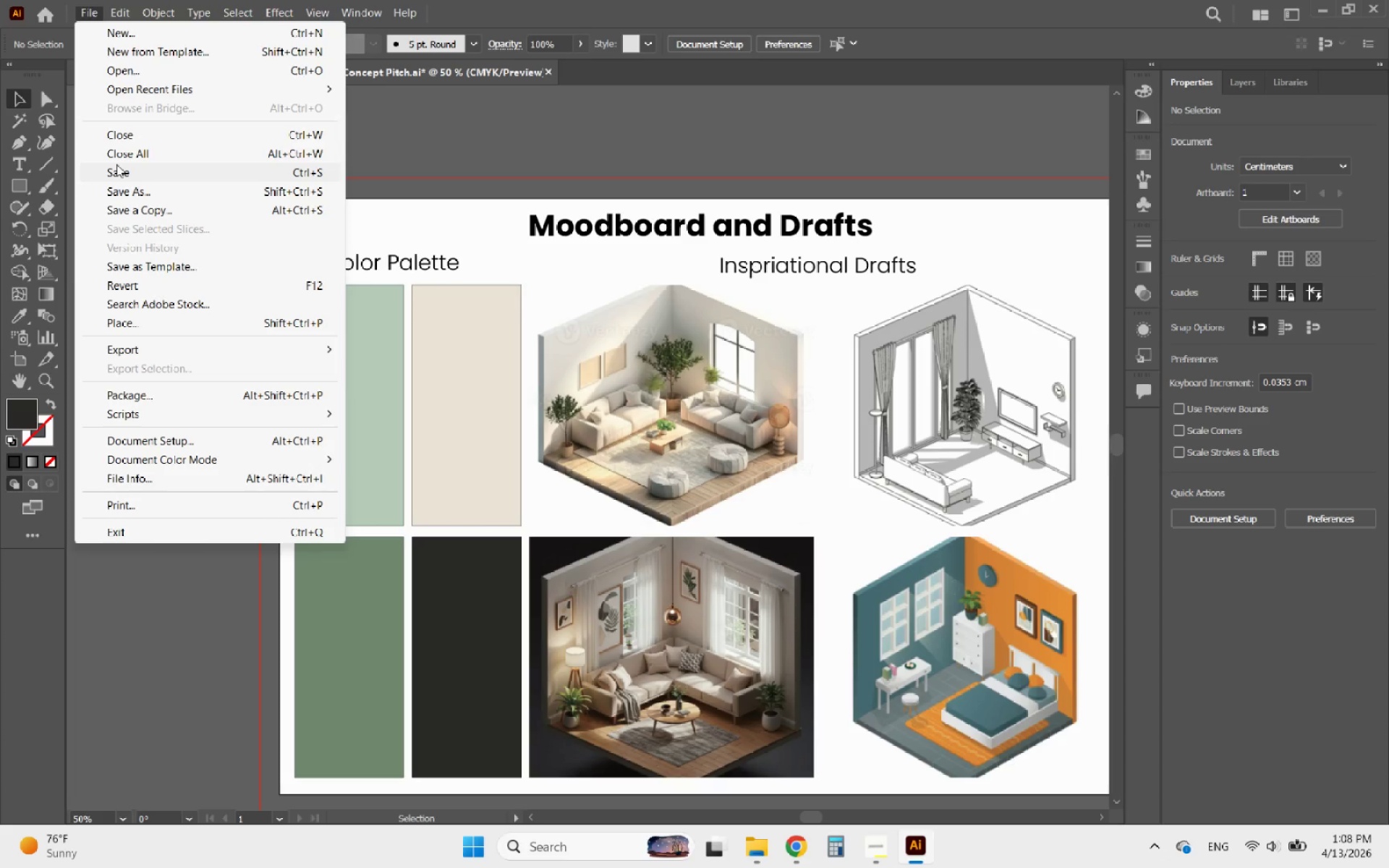 
left_click([114, 165])
 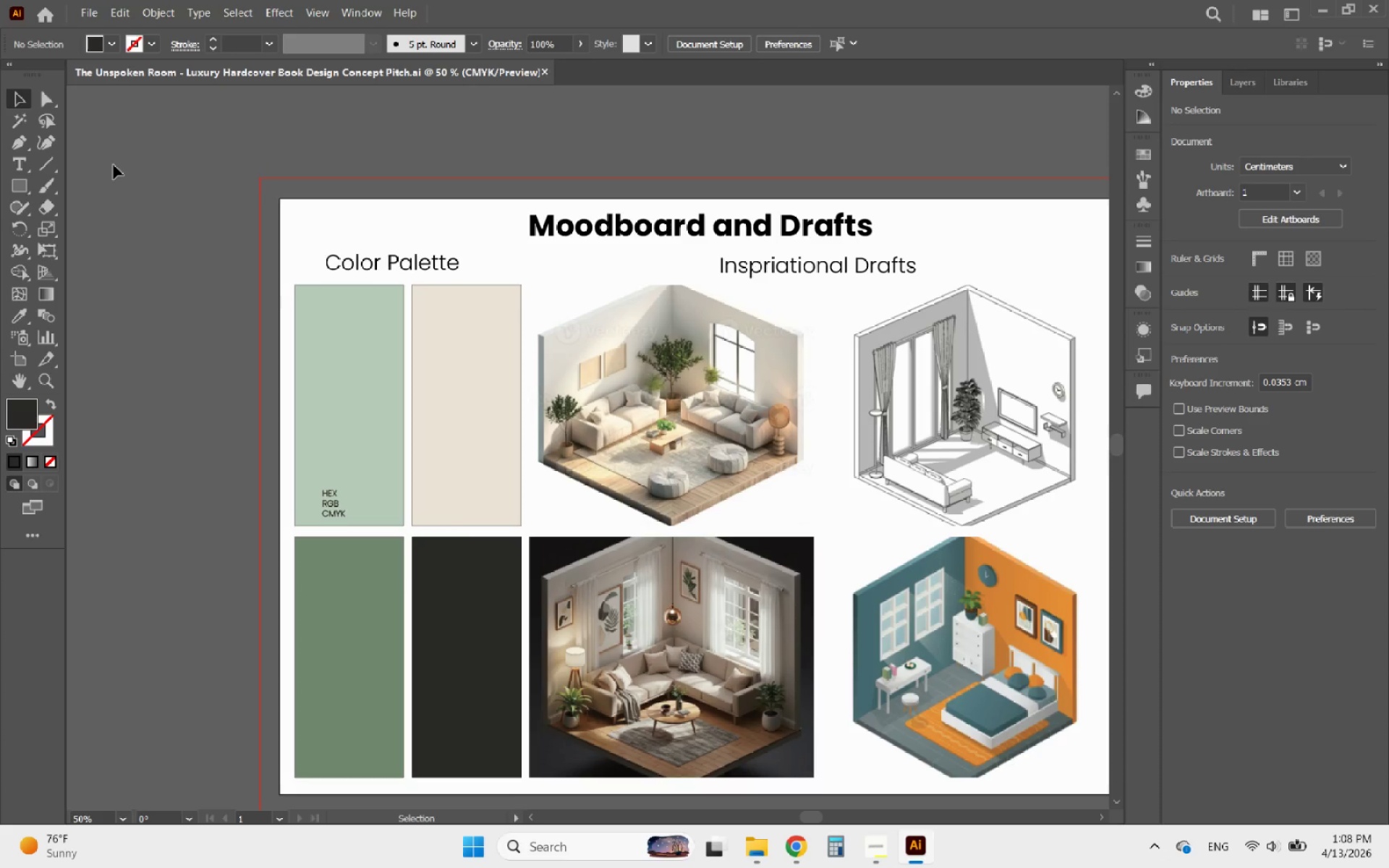 
wait(7.77)
 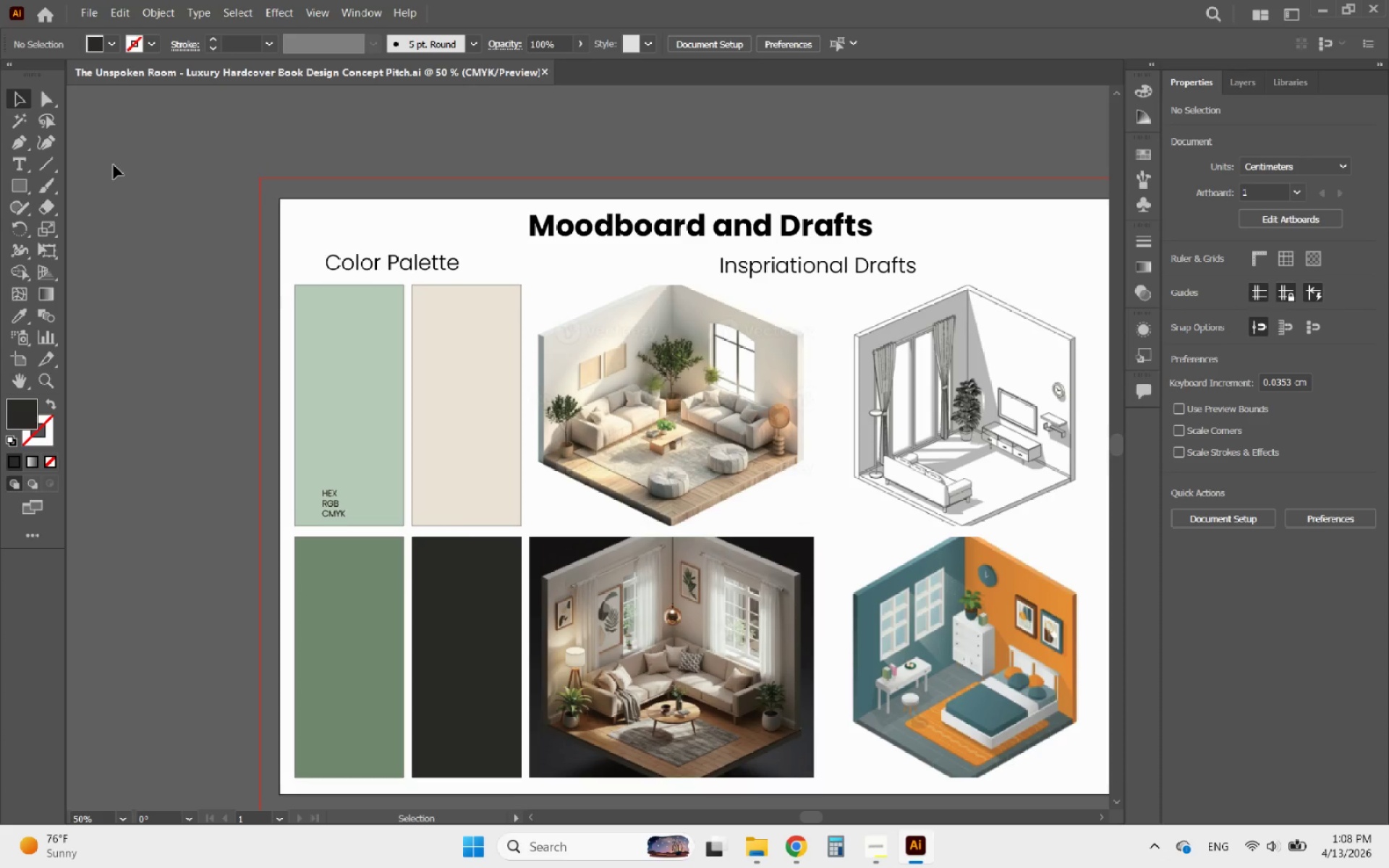 
scroll: coordinate [226, 320], scroll_direction: down, amount: 2.0
 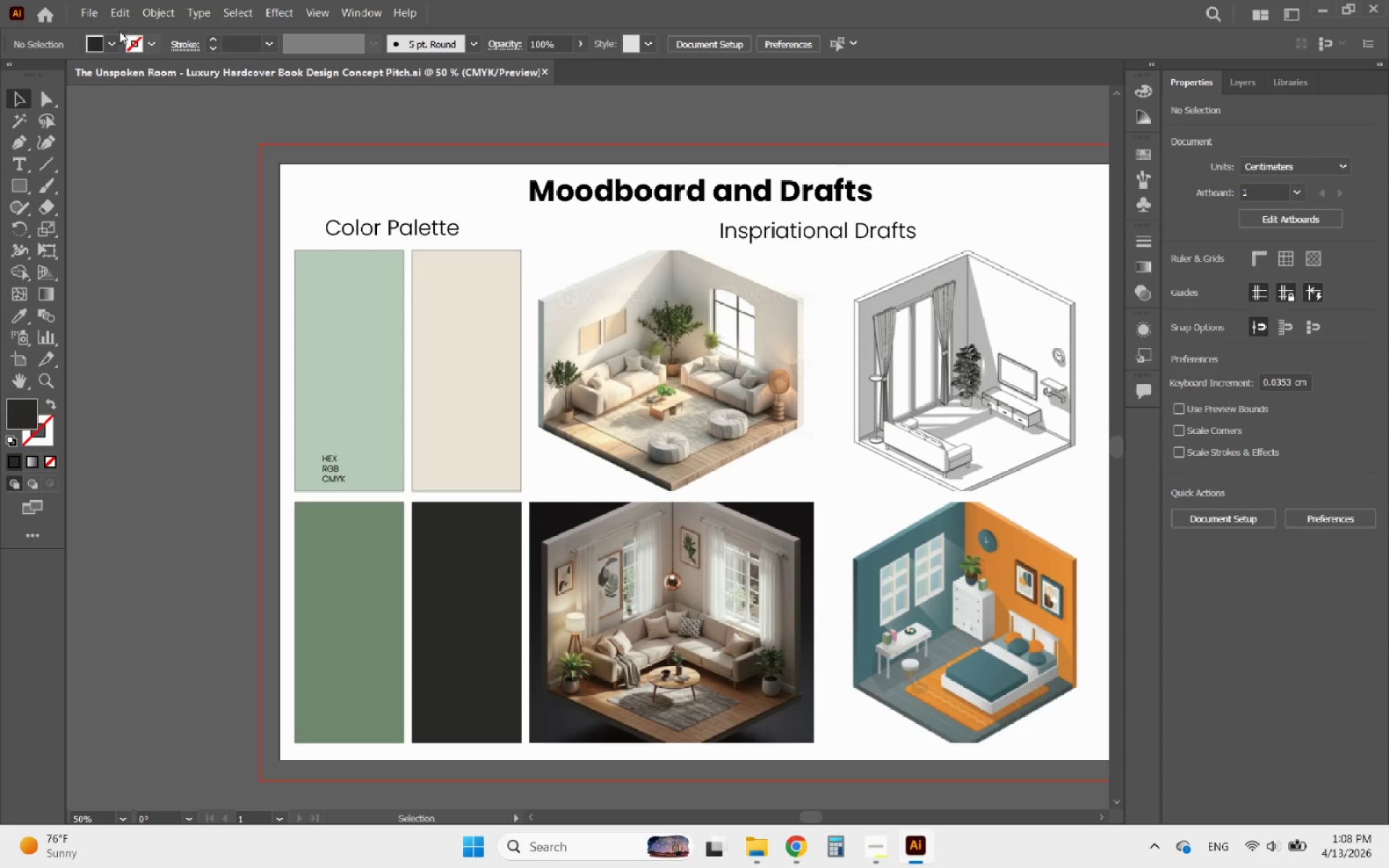 
left_click([80, 12])
 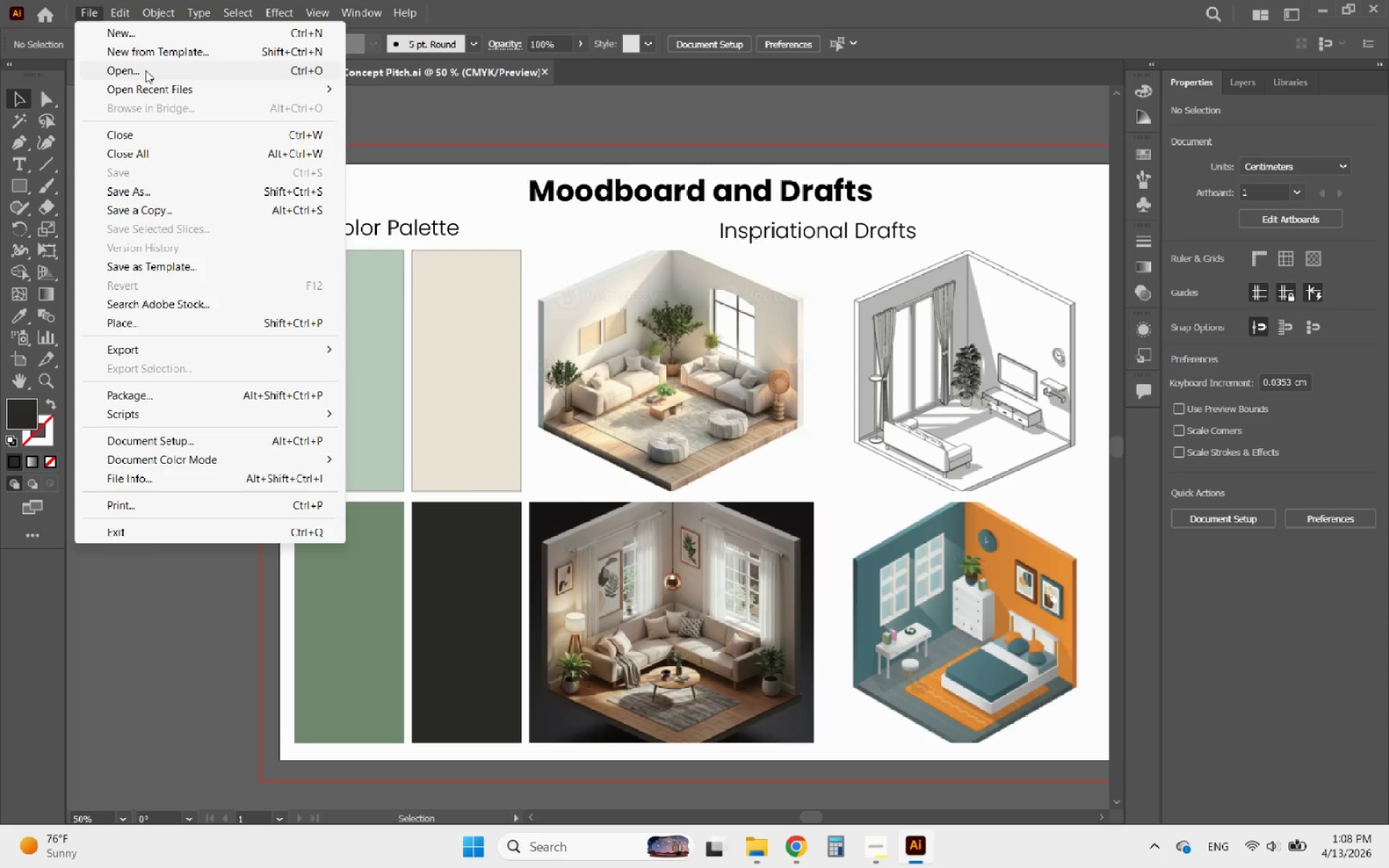 
left_click([138, 32])
 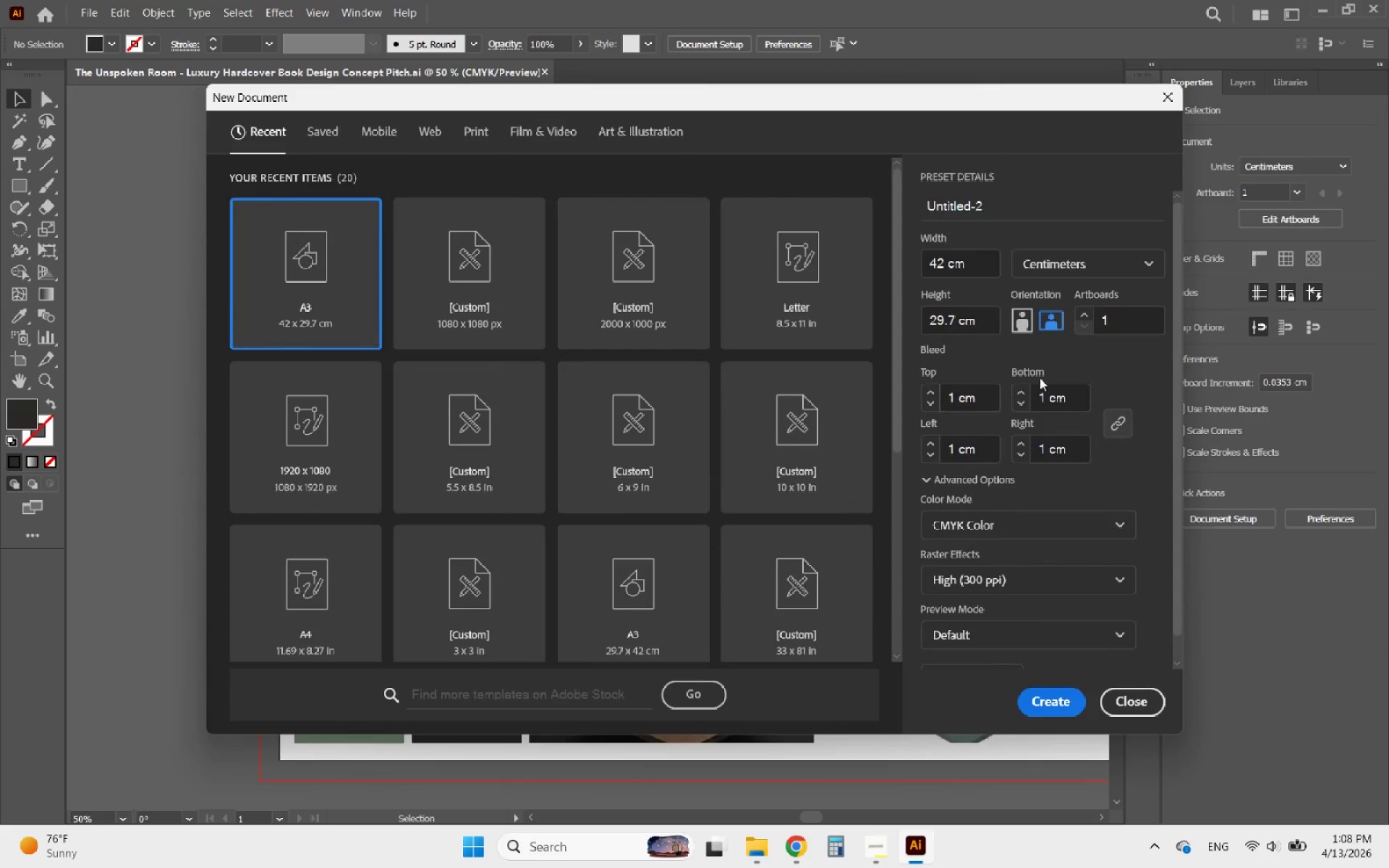 
left_click([1115, 272])
 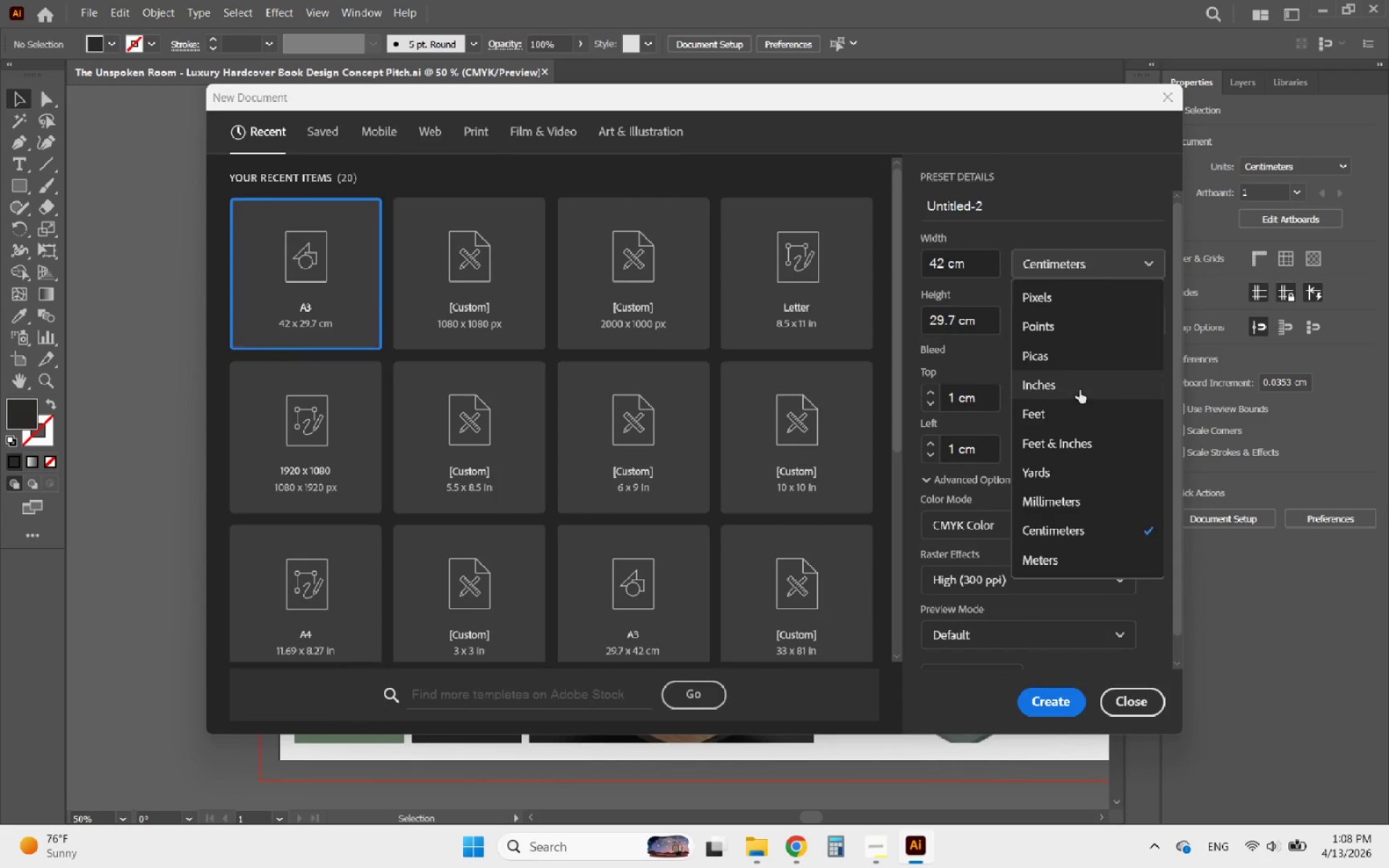 
left_click([1079, 390])
 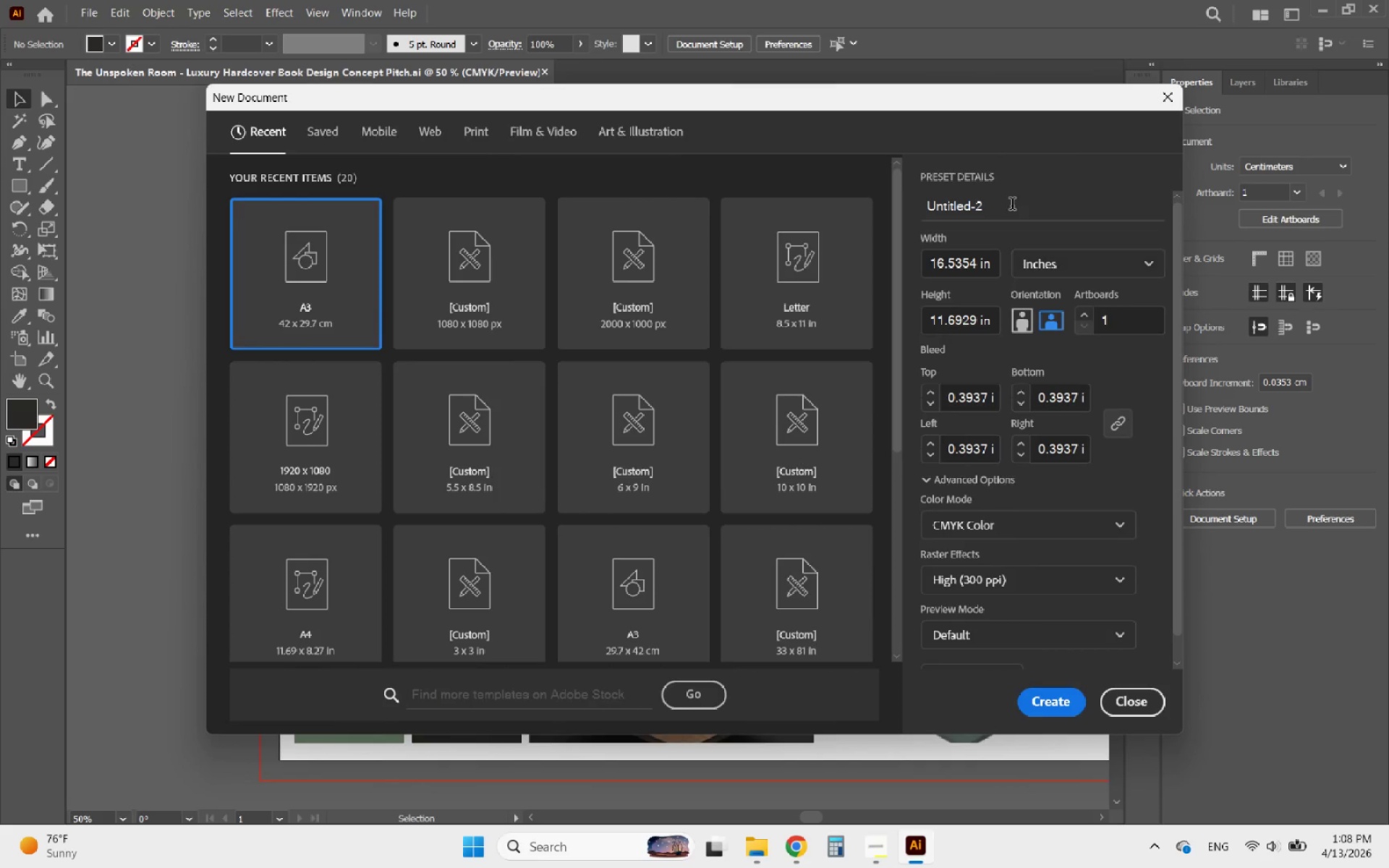 
left_click([1012, 205])
 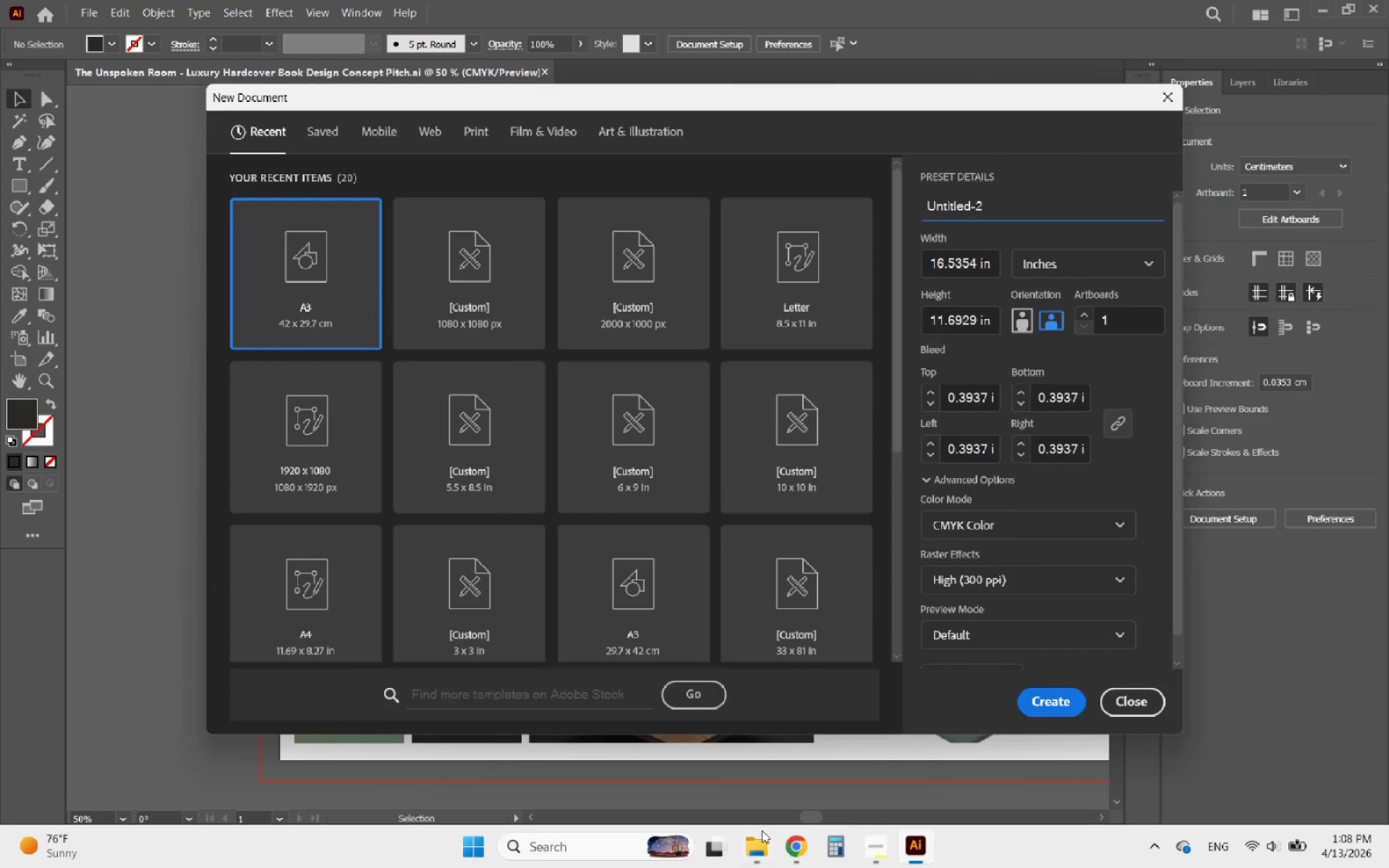 
left_click([762, 831])
 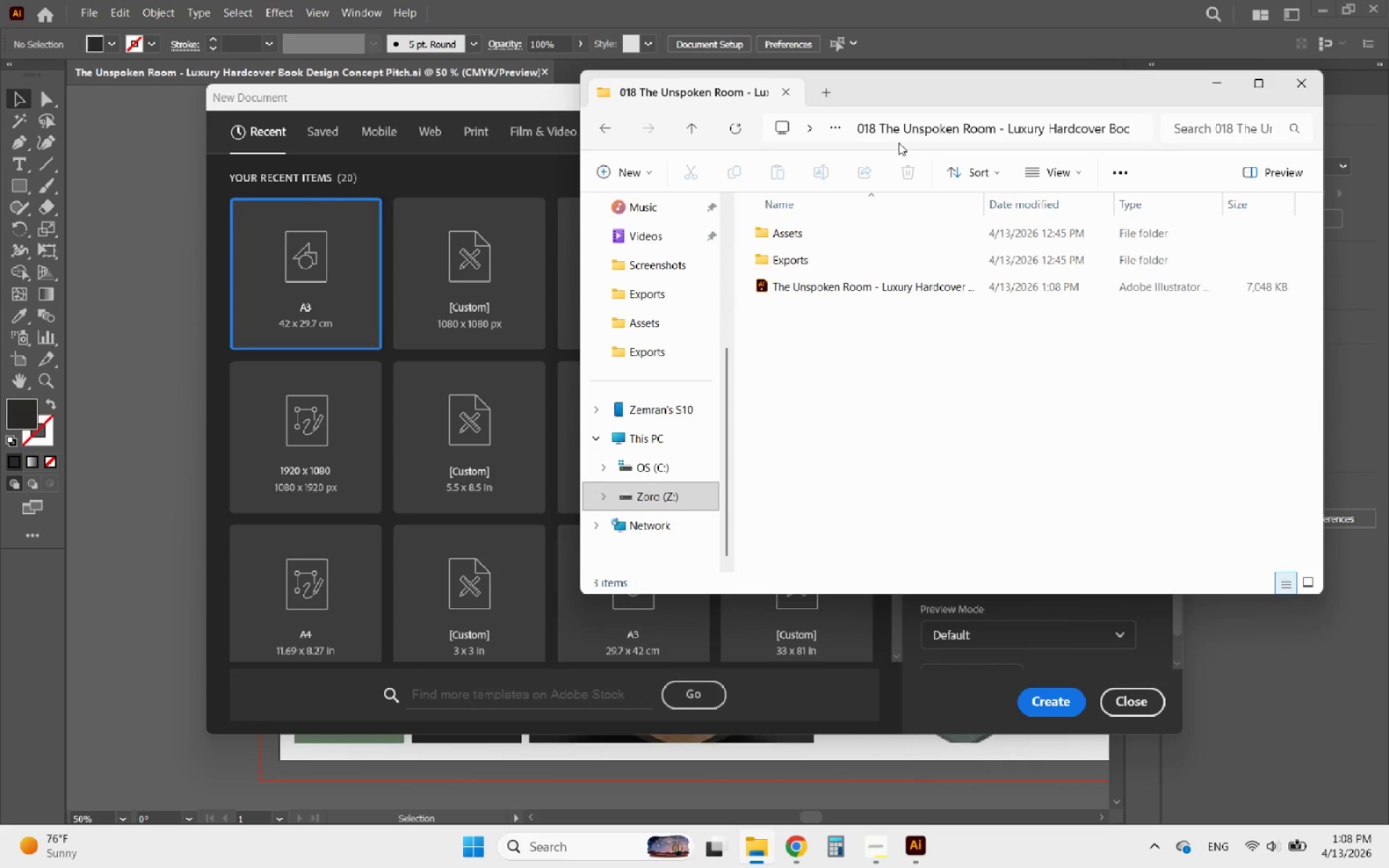 
left_click([893, 289])
 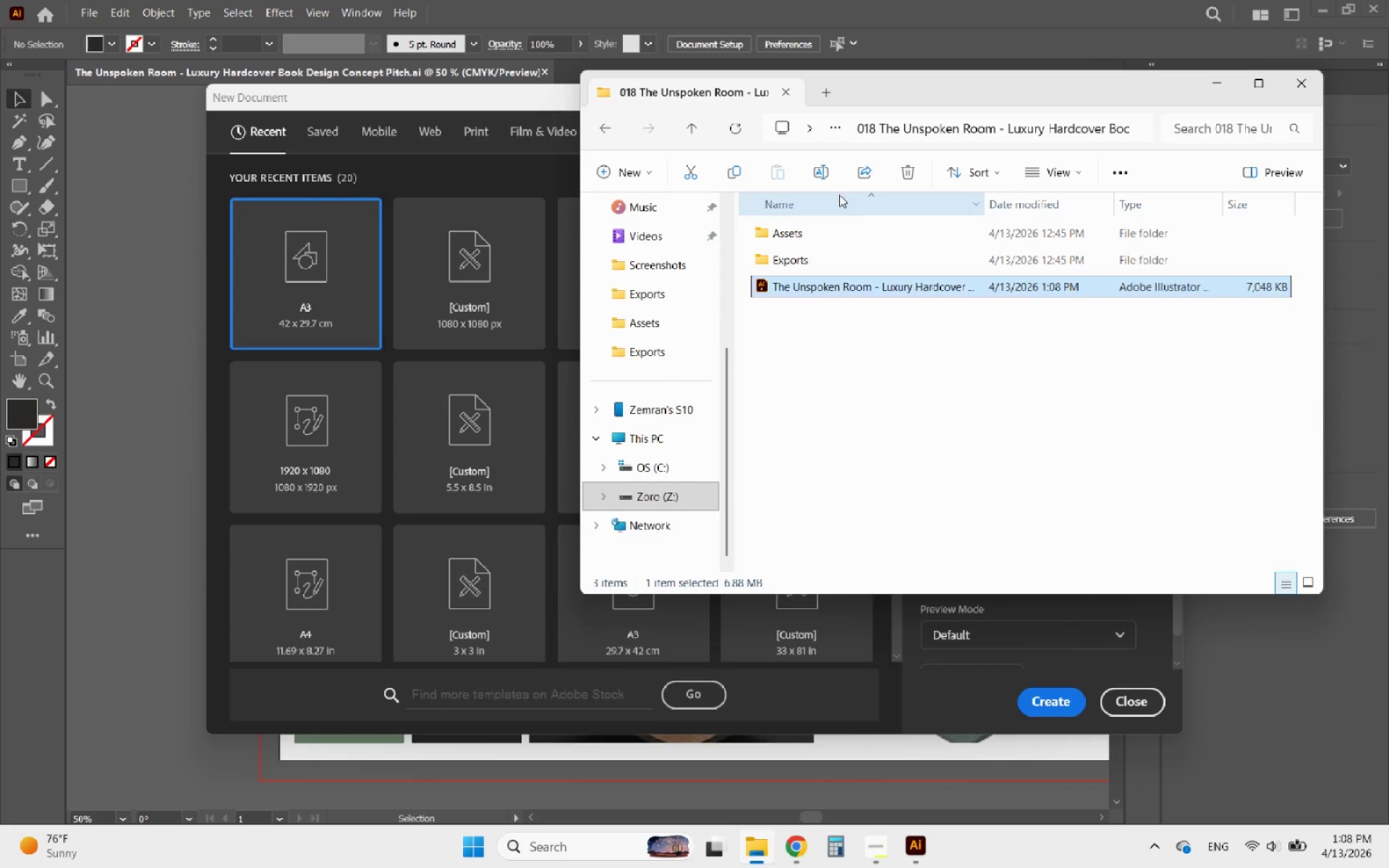 
left_click([825, 182])
 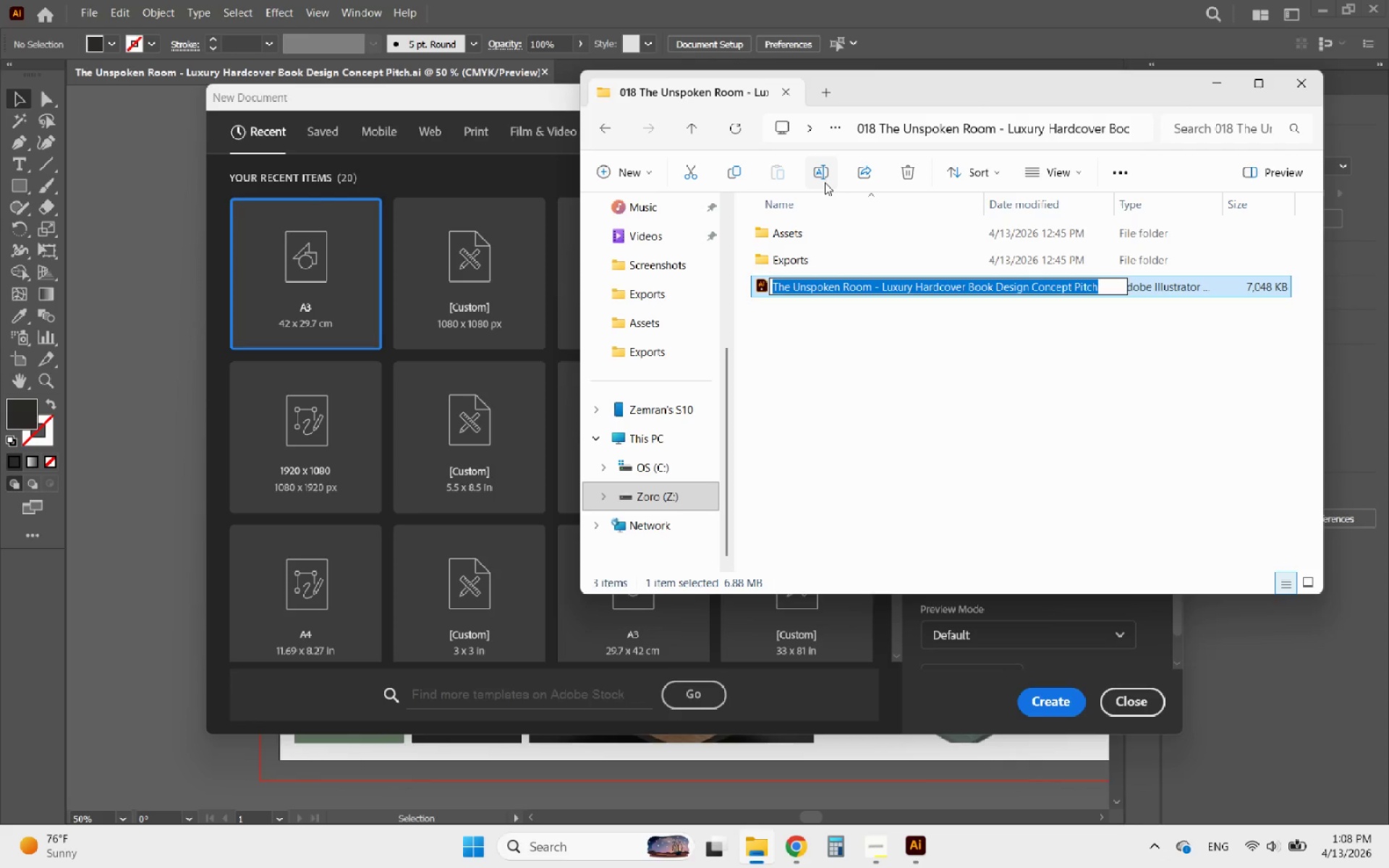 
key(Control+C)
 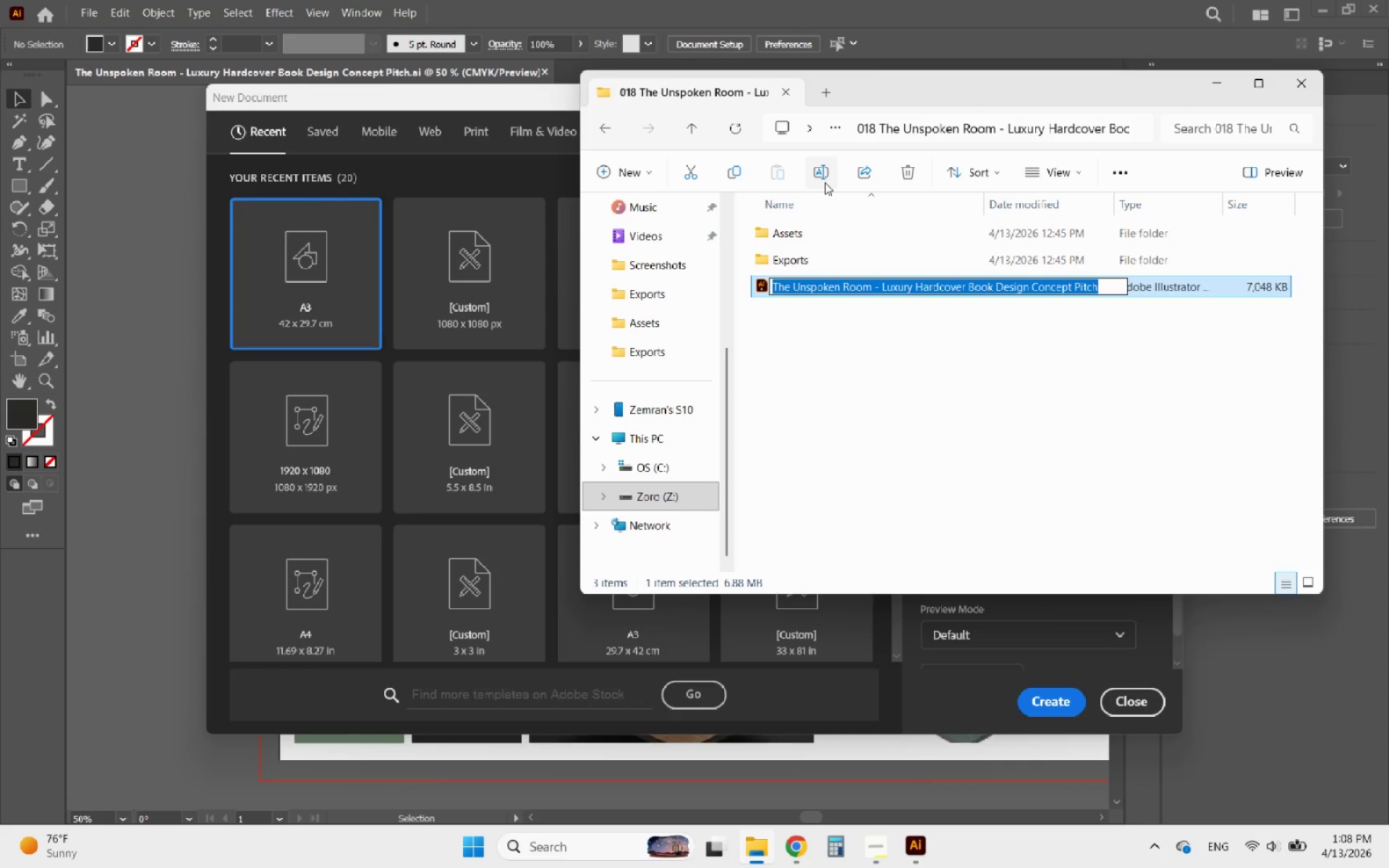 
key(Control+C)
 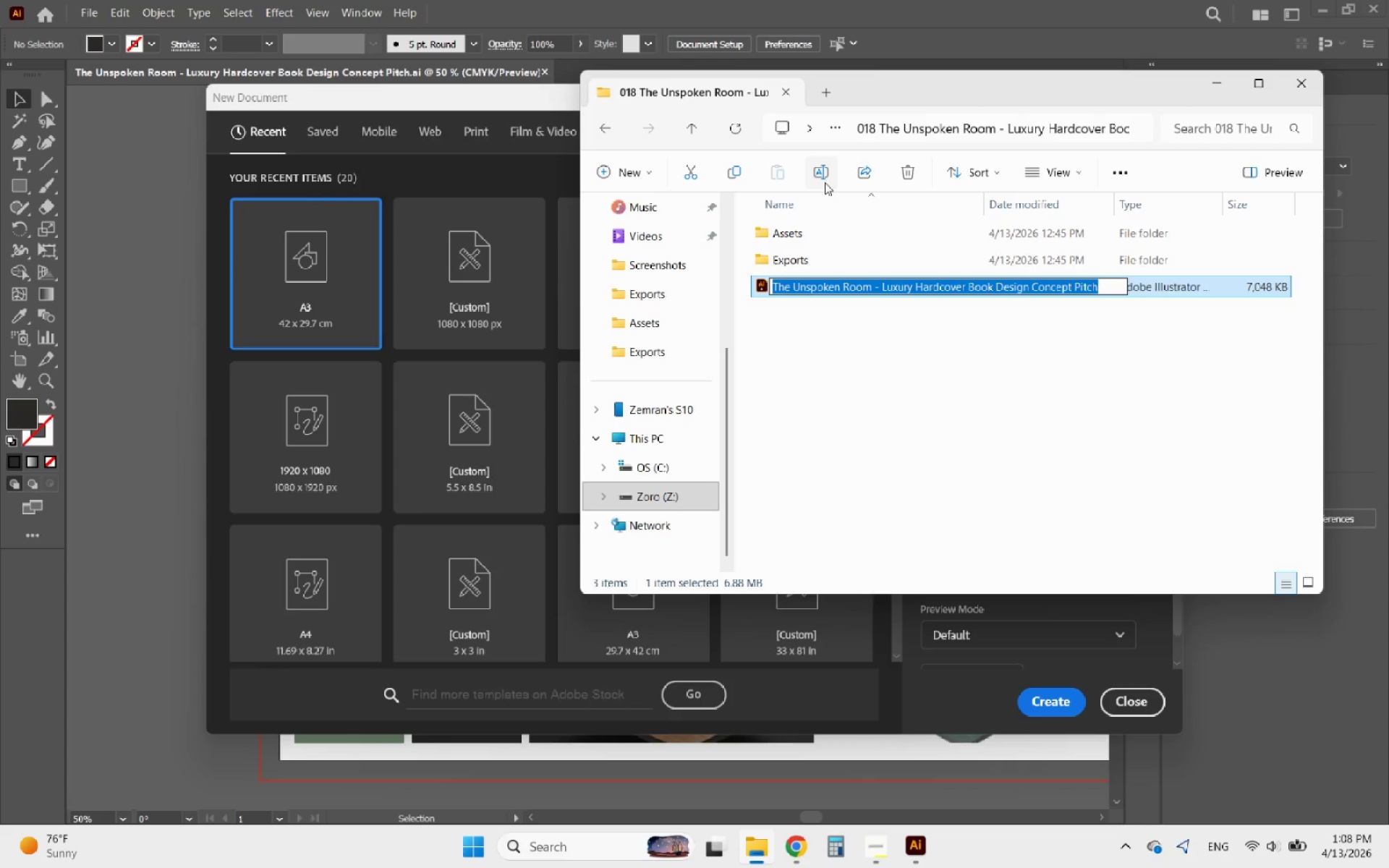 
key(Control+C)
 